 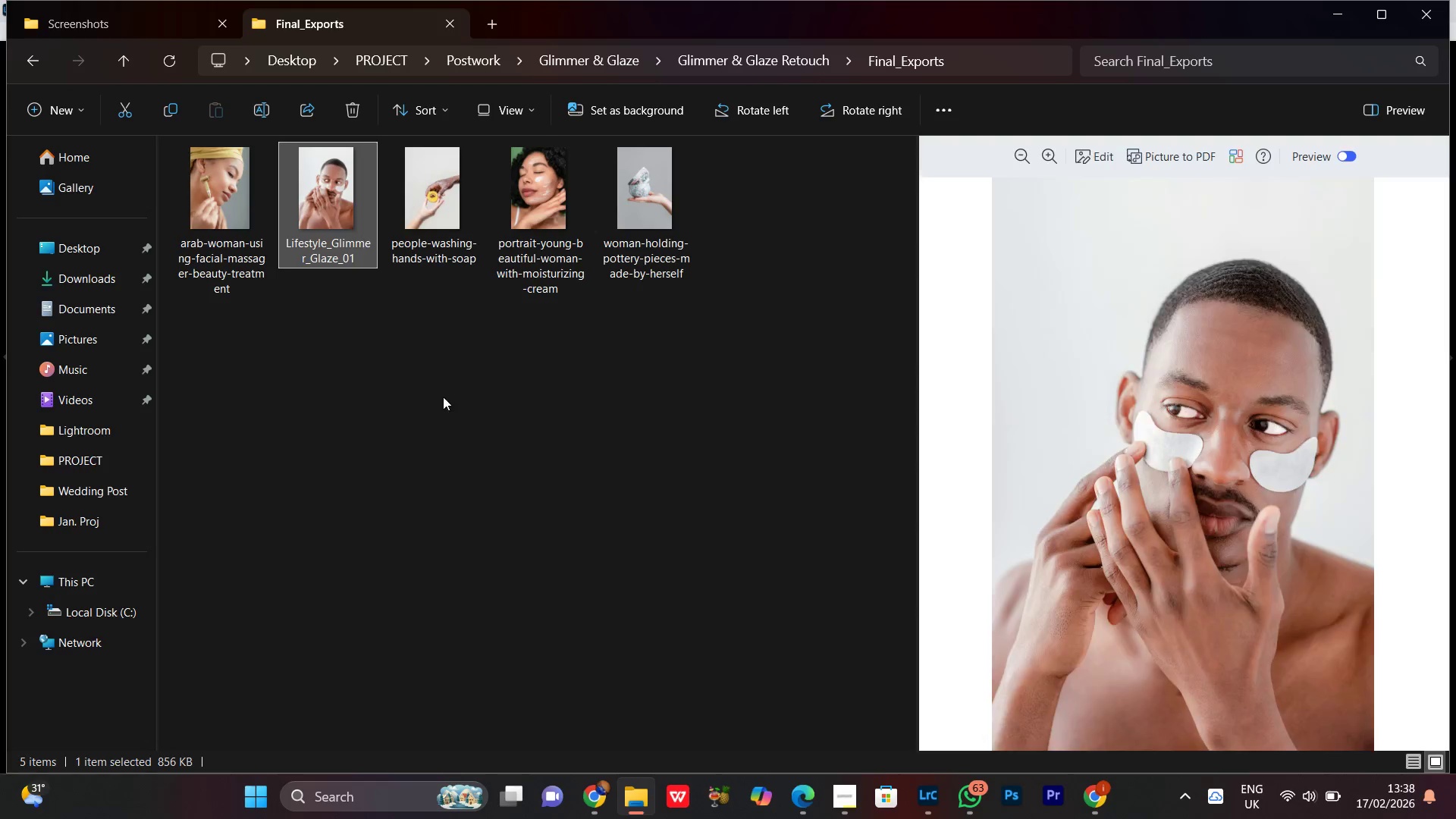 
double_click([675, 208])
 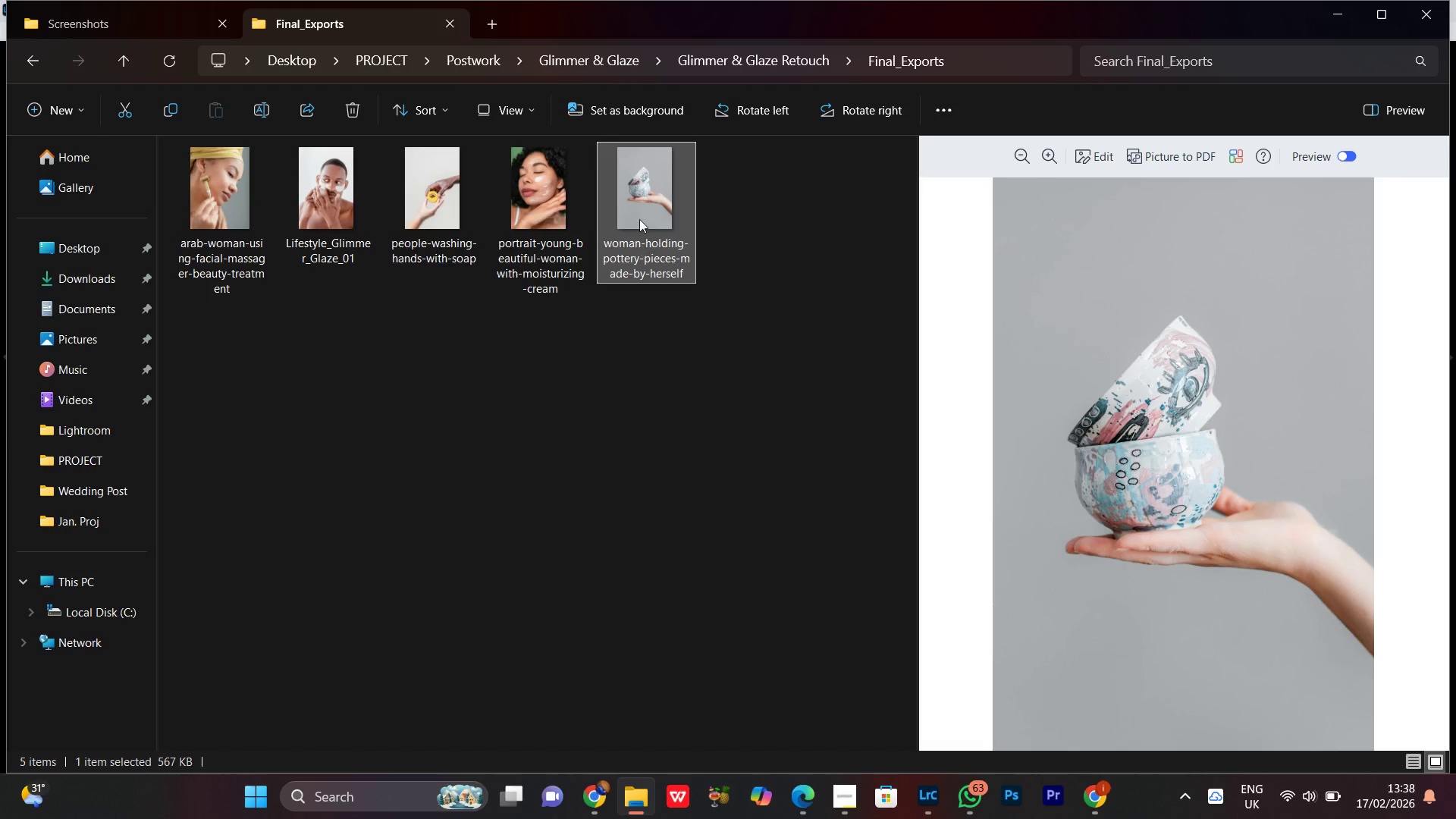 
right_click([636, 198])
 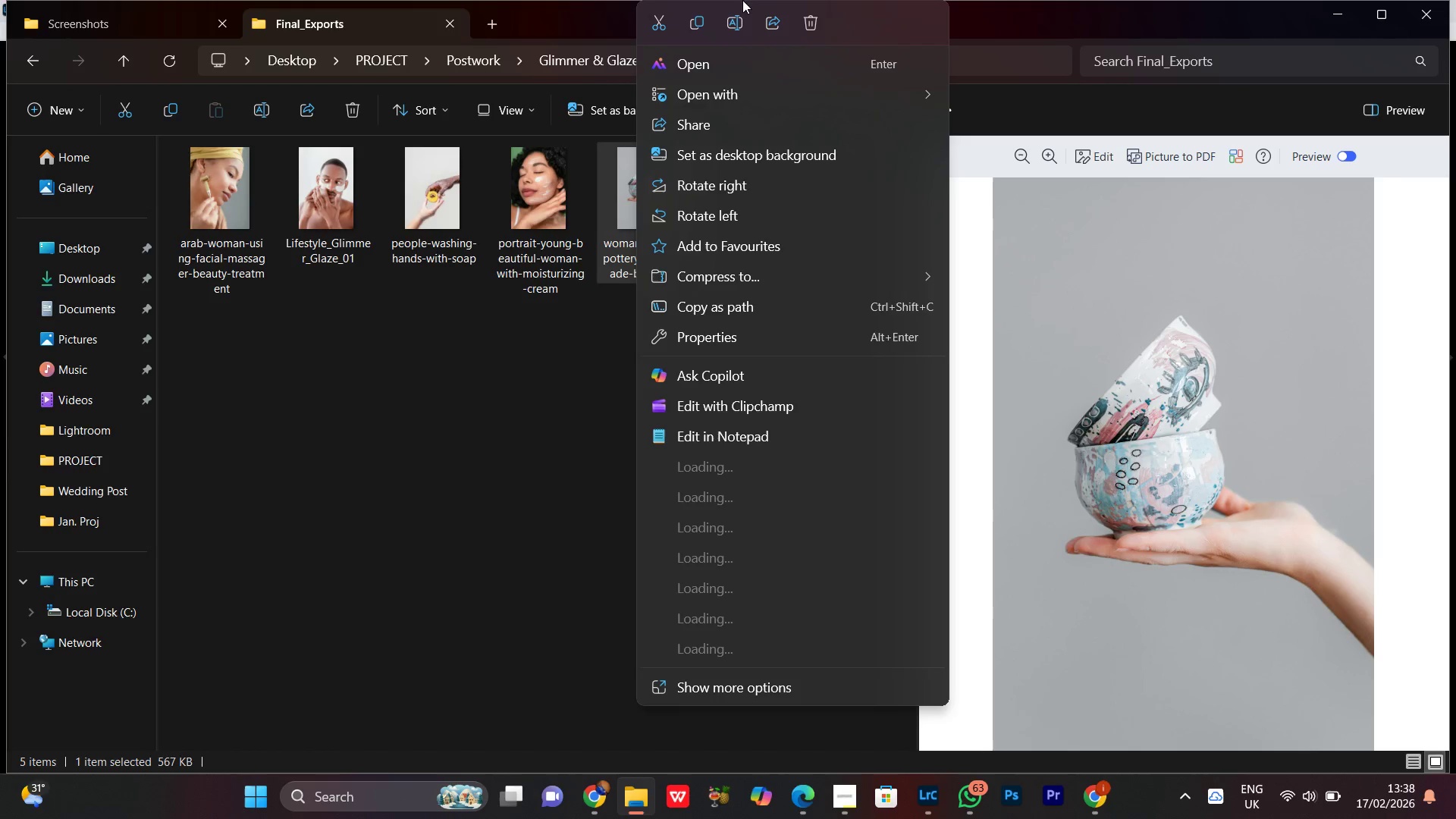 
left_click([730, 19])
 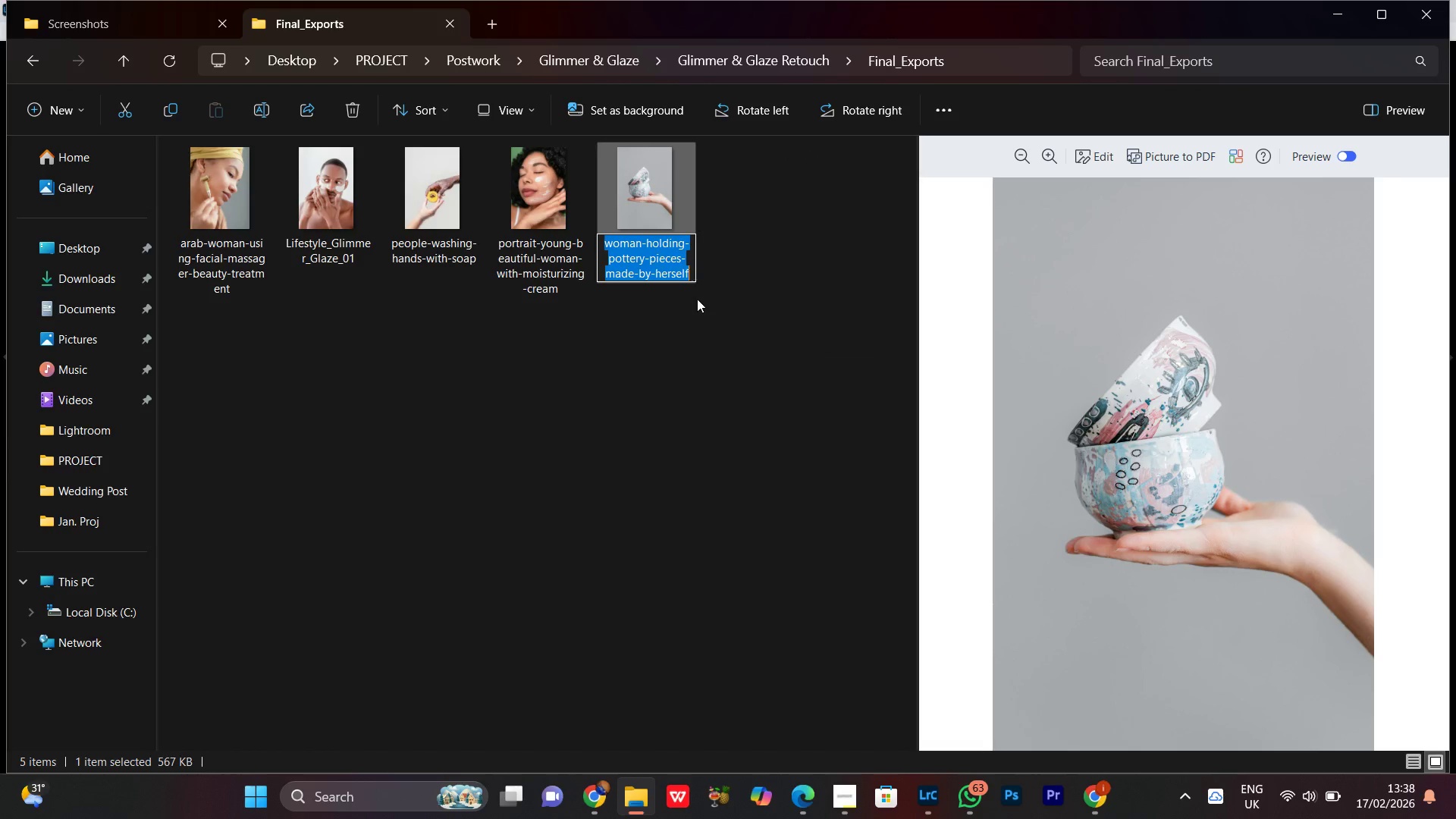 
key(Control+V)
 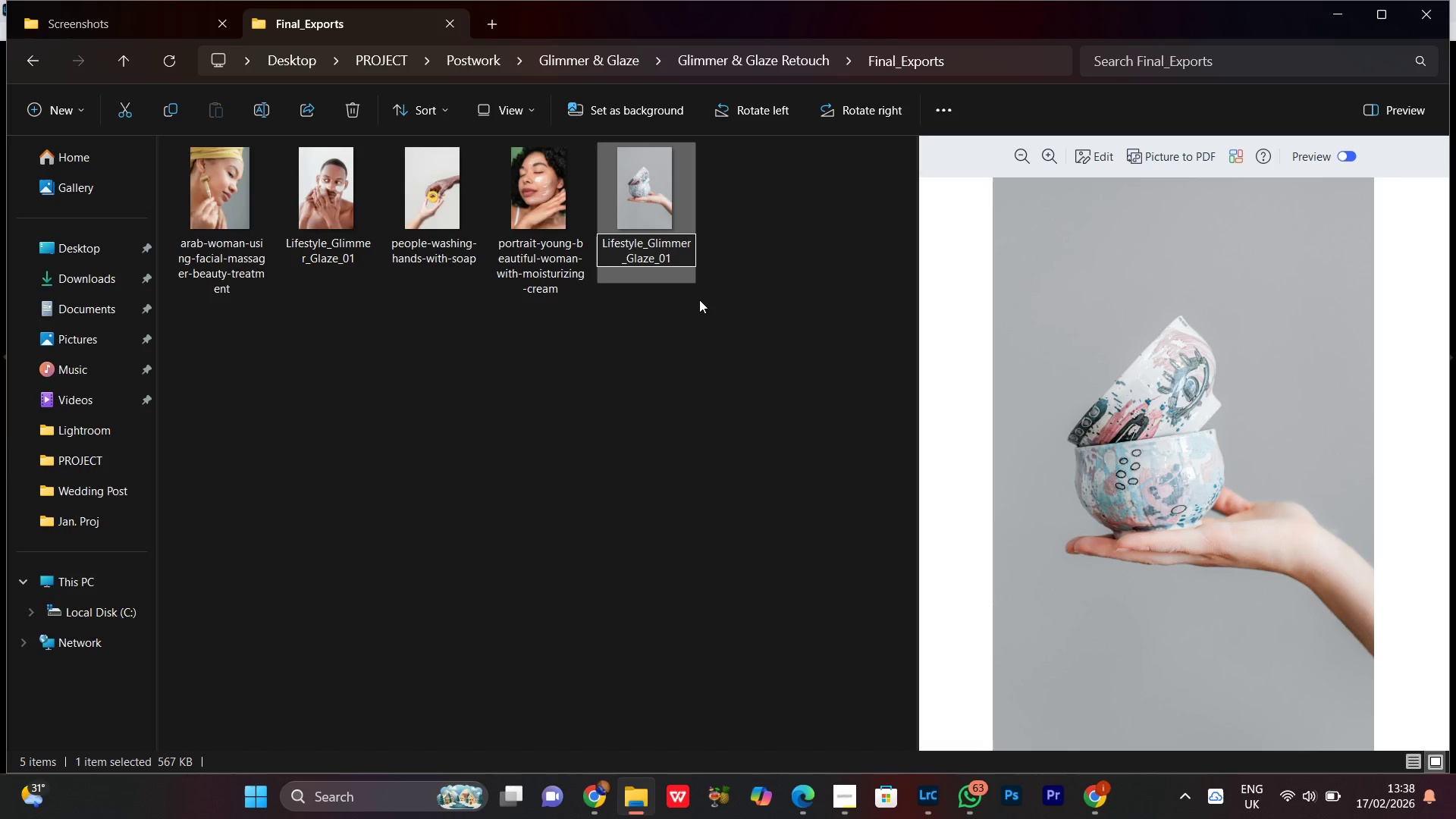 
key(Backspace)
 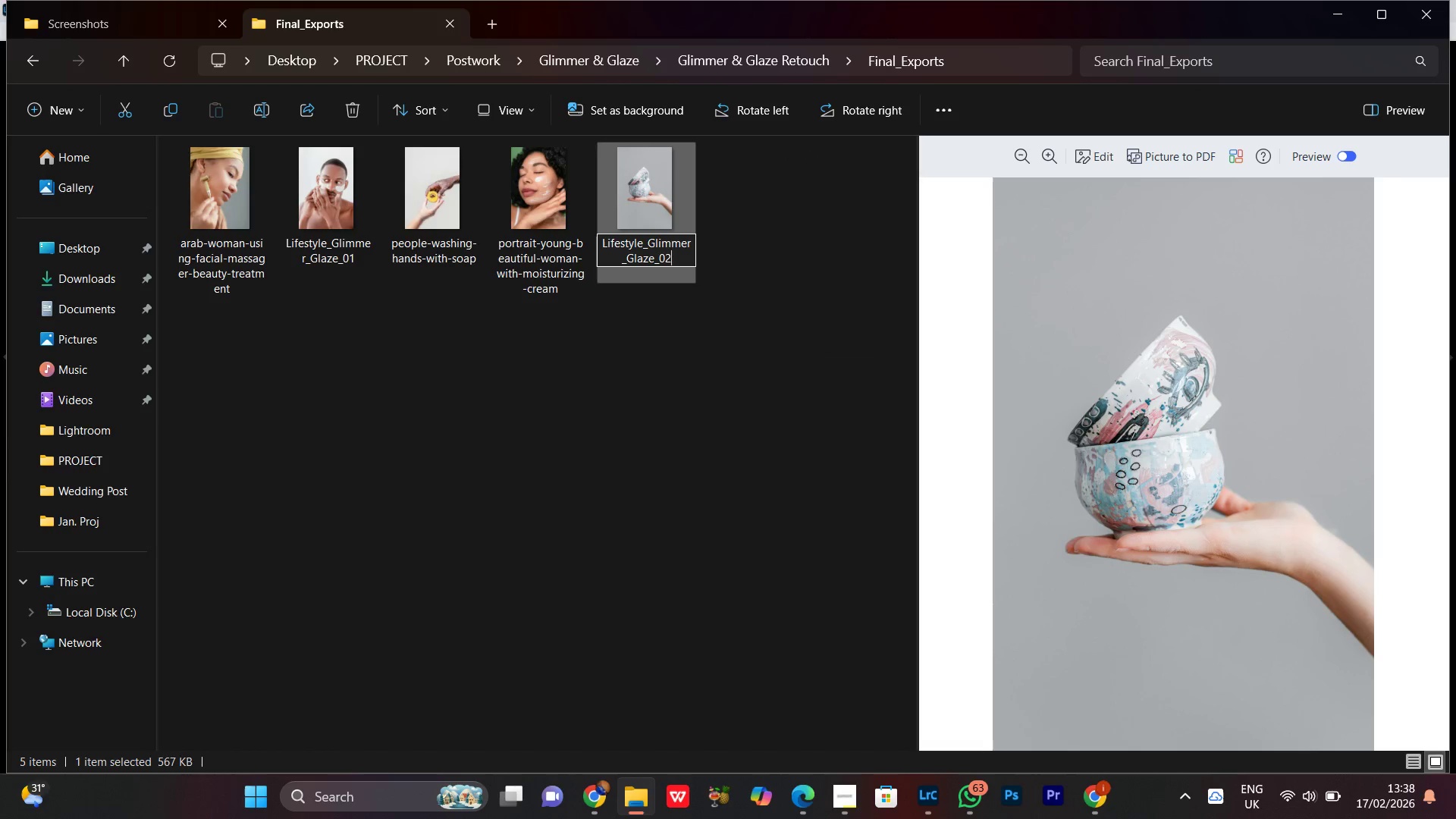 
key(2)
 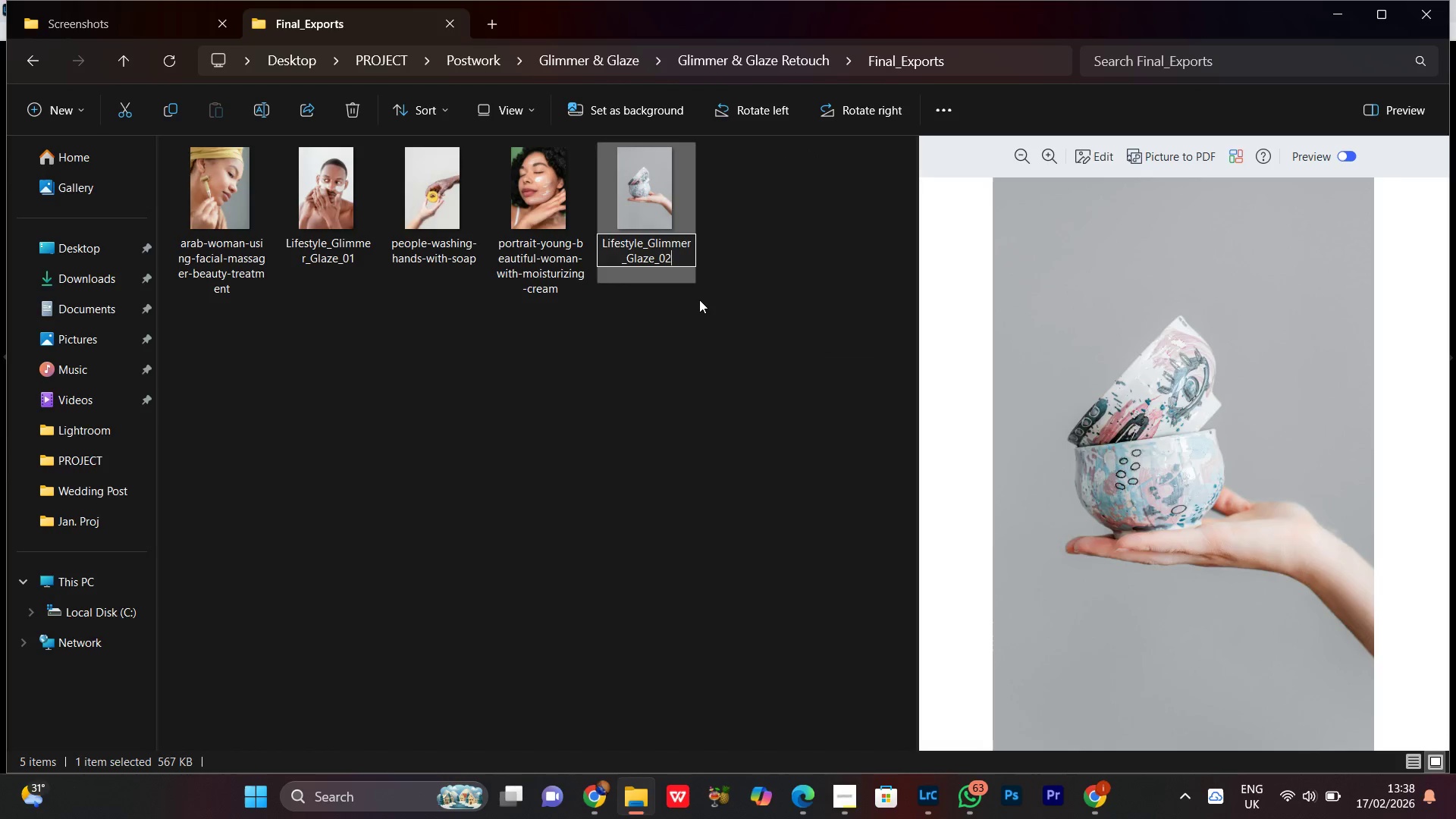 
key(Enter)
 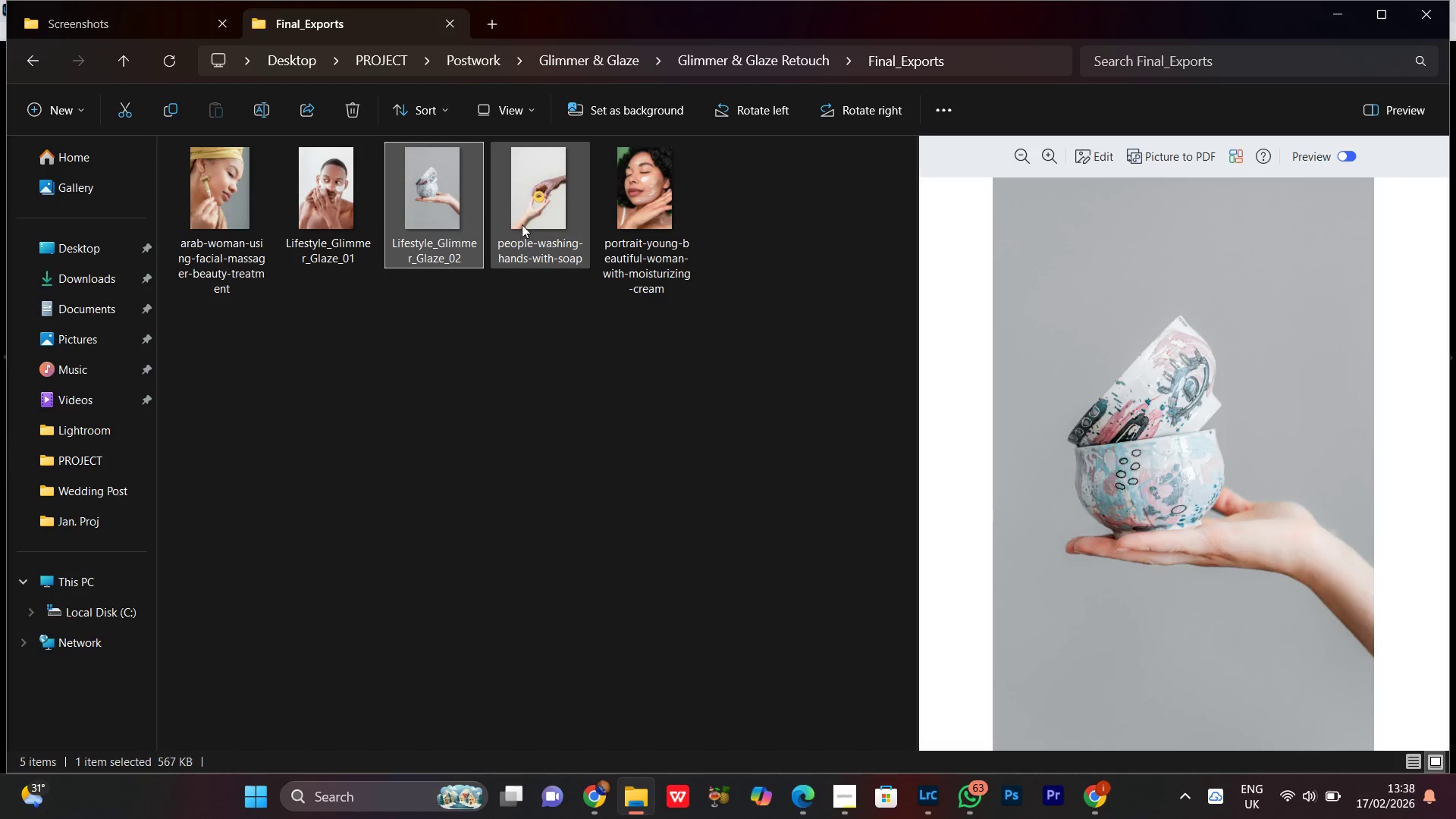 
right_click([522, 224])
 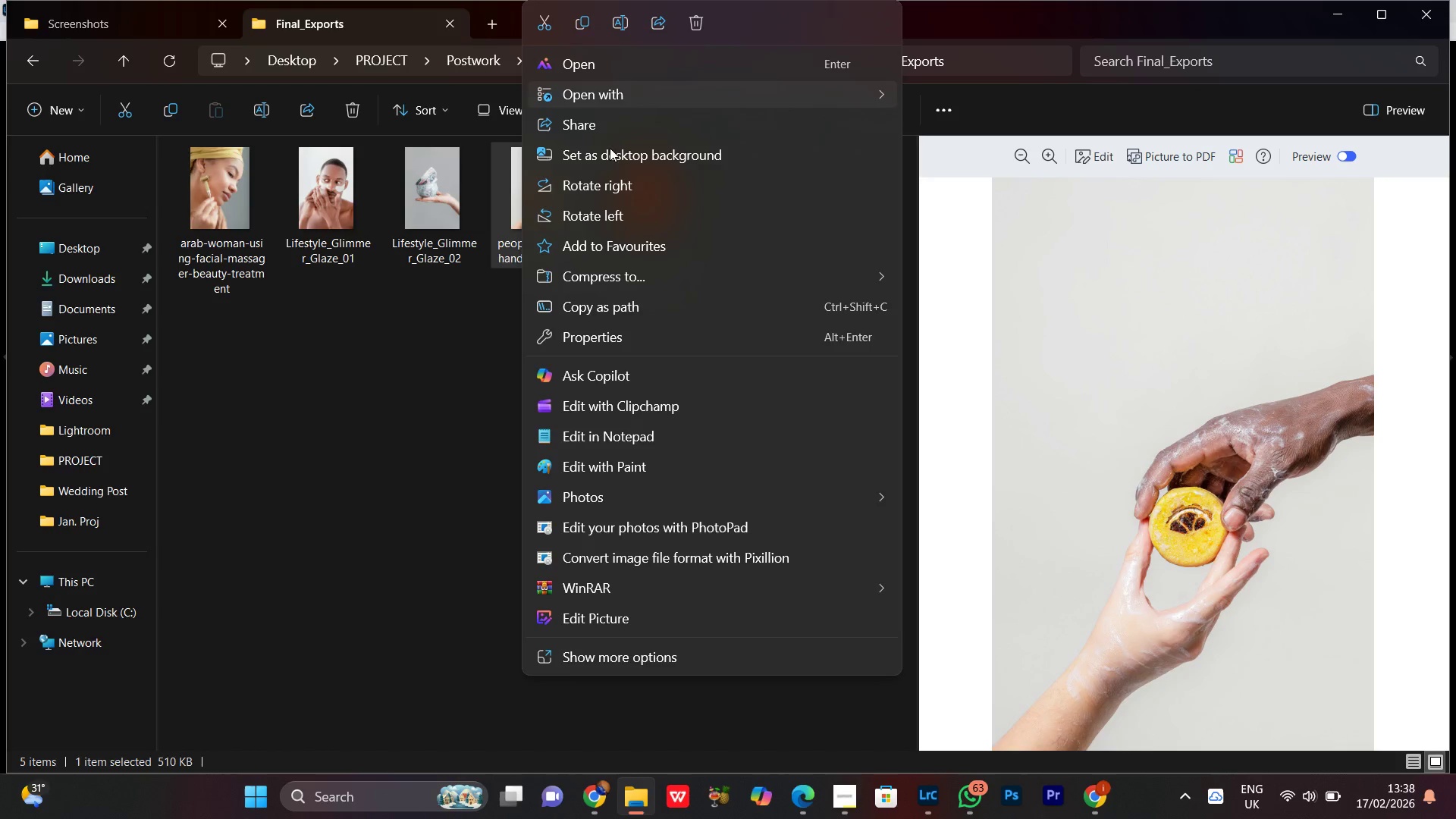 
left_click([619, 27])
 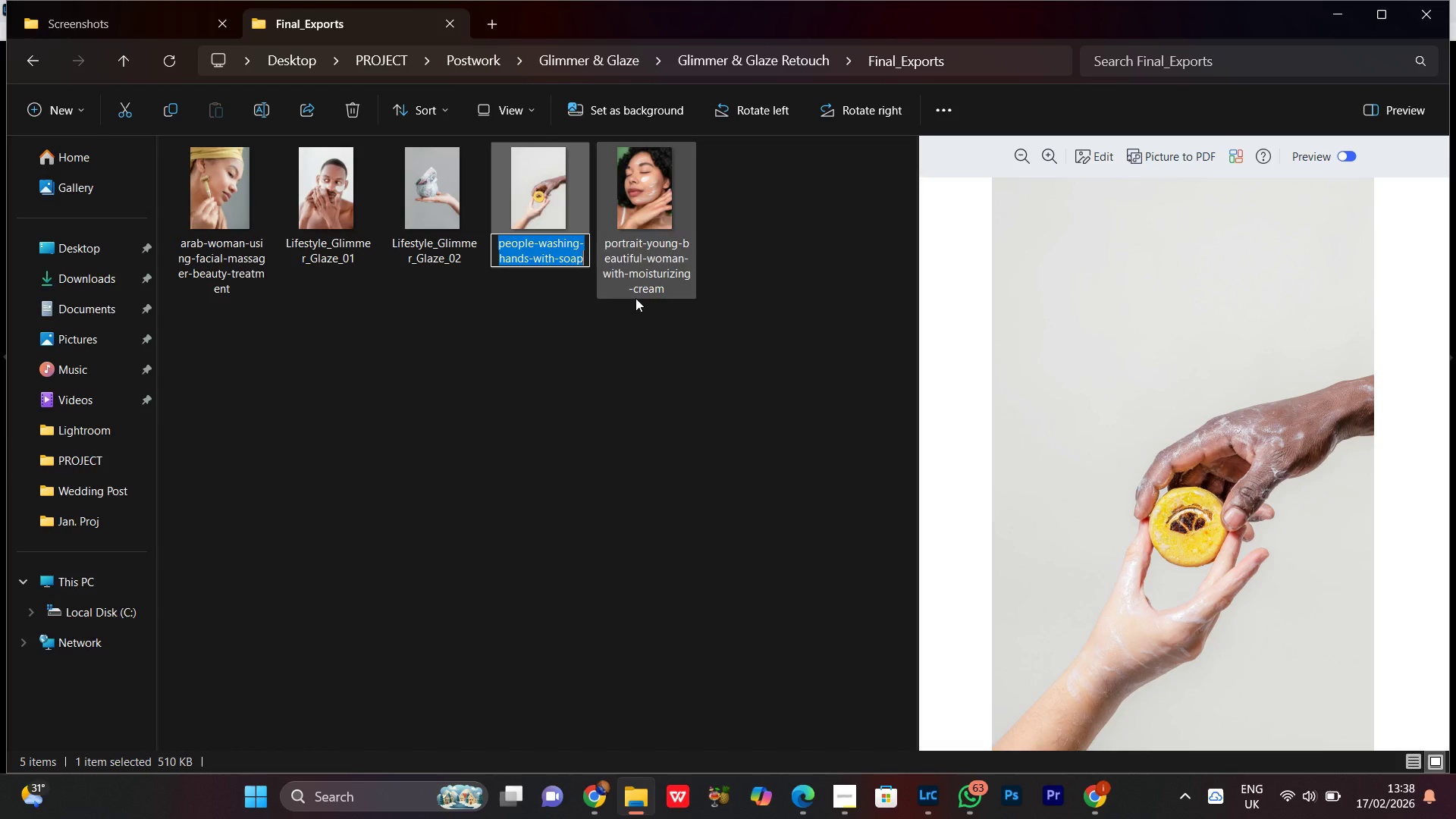 
key(Control+V)
 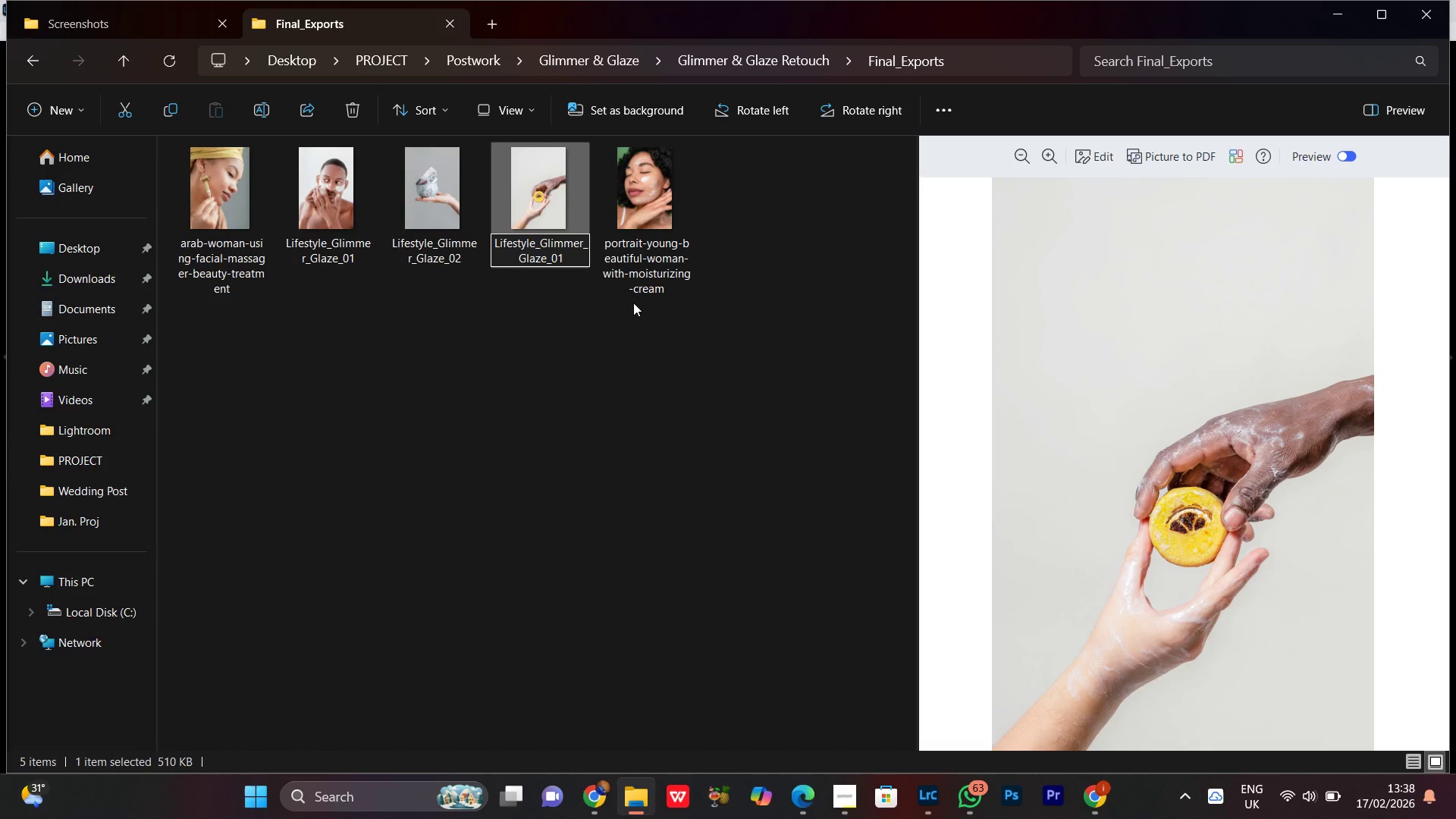 
key(Backspace)
 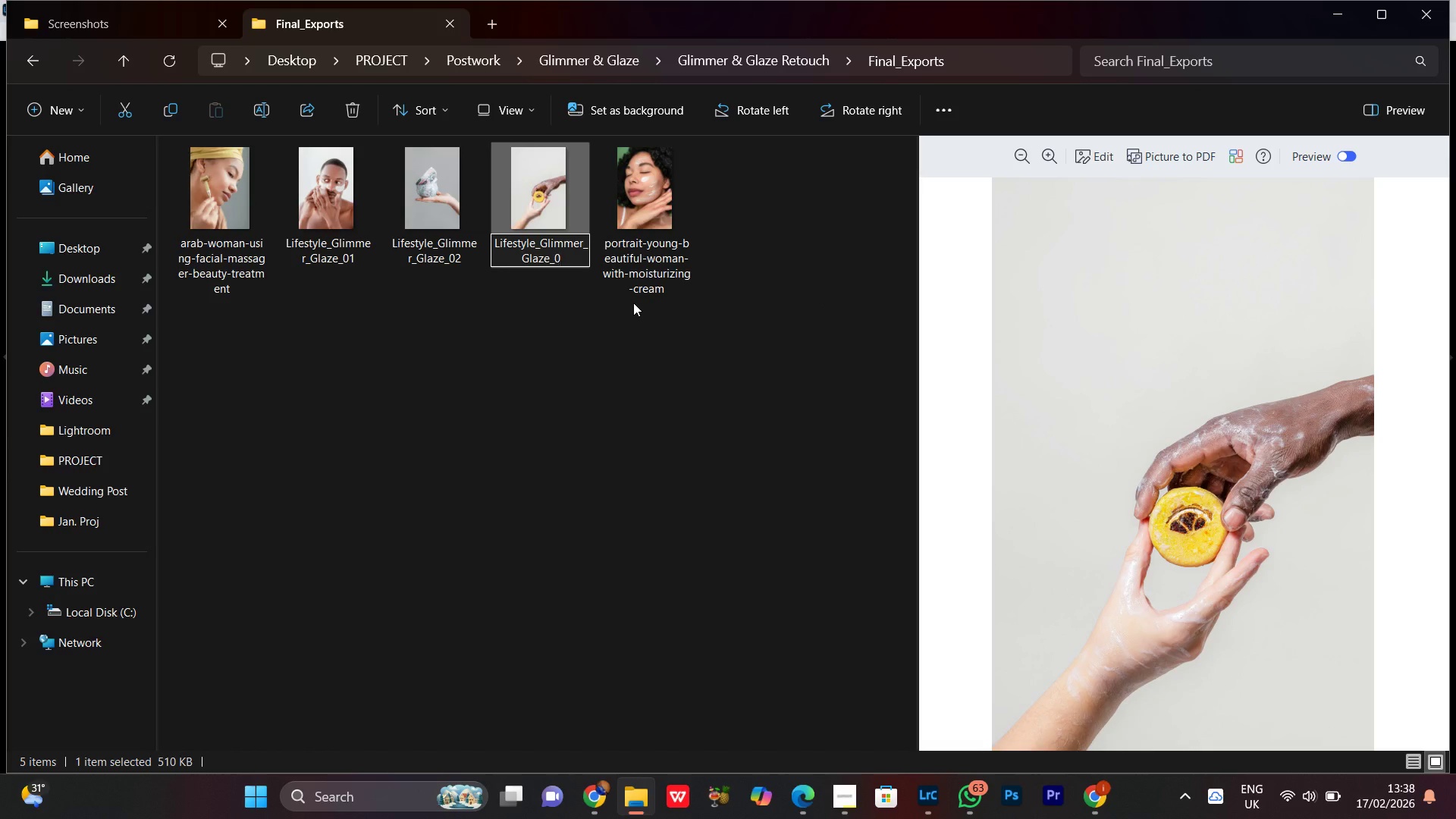 
key(3)
 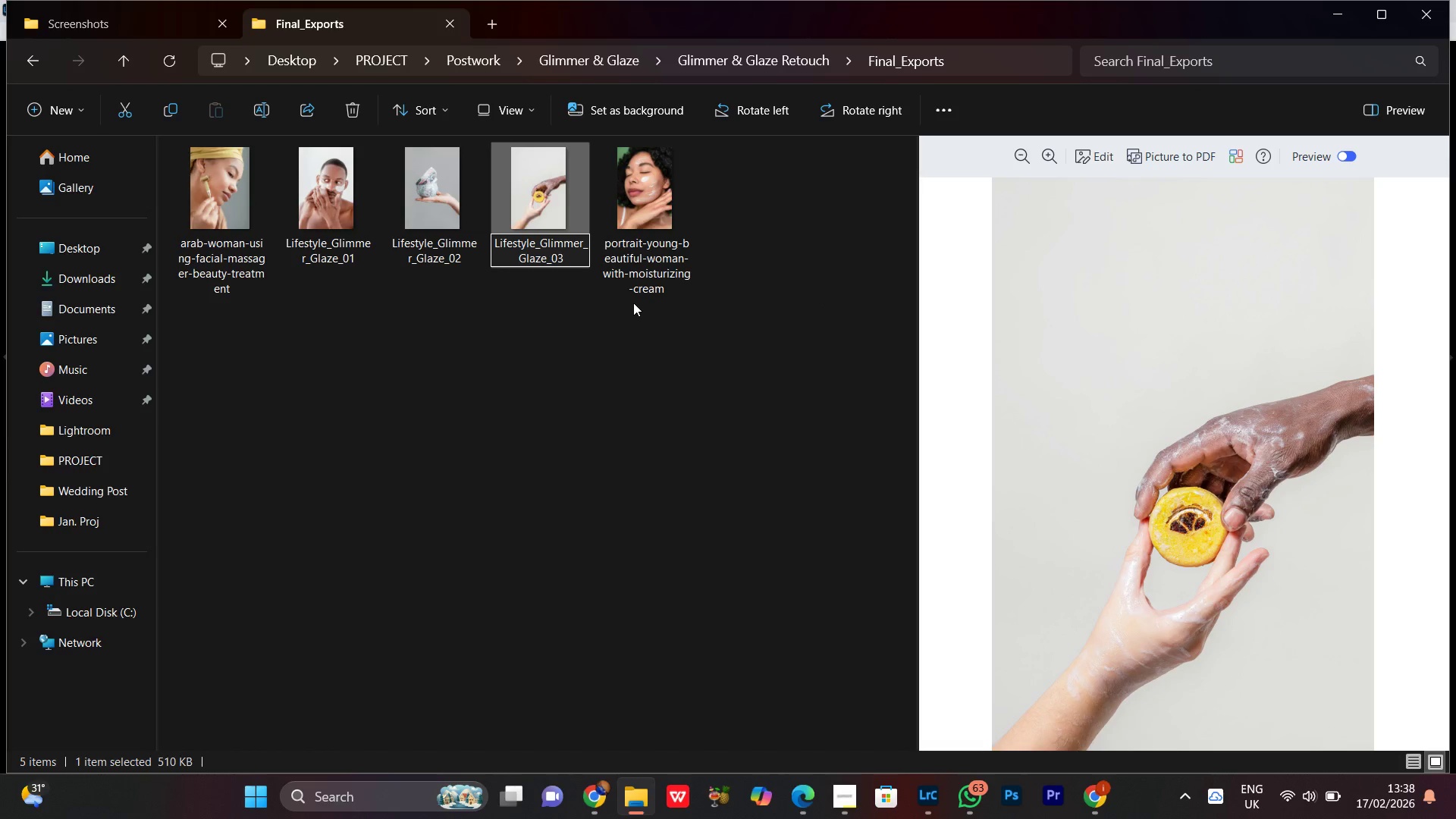 
key(Enter)
 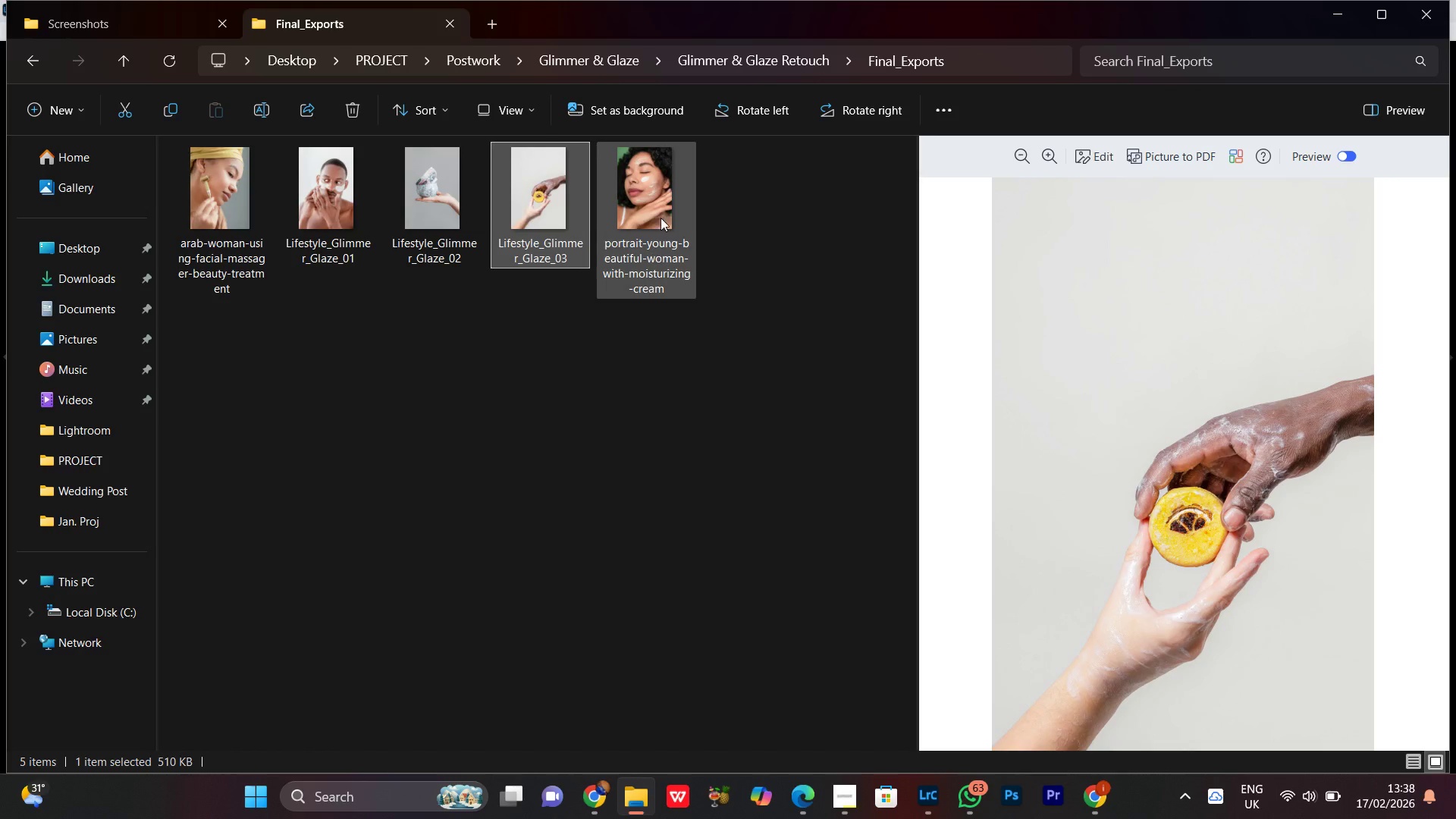 
left_click([667, 184])
 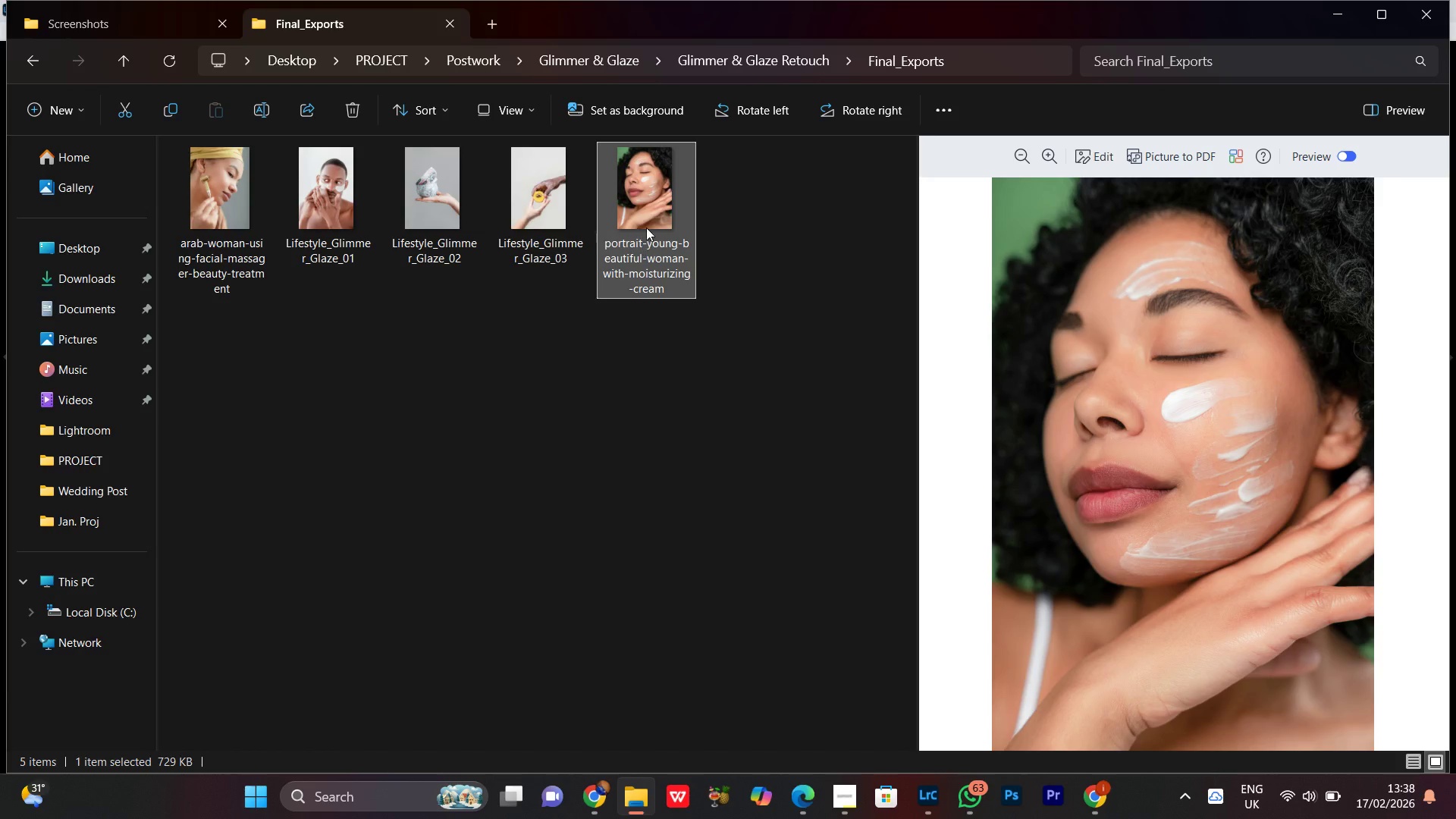 
right_click([648, 222])
 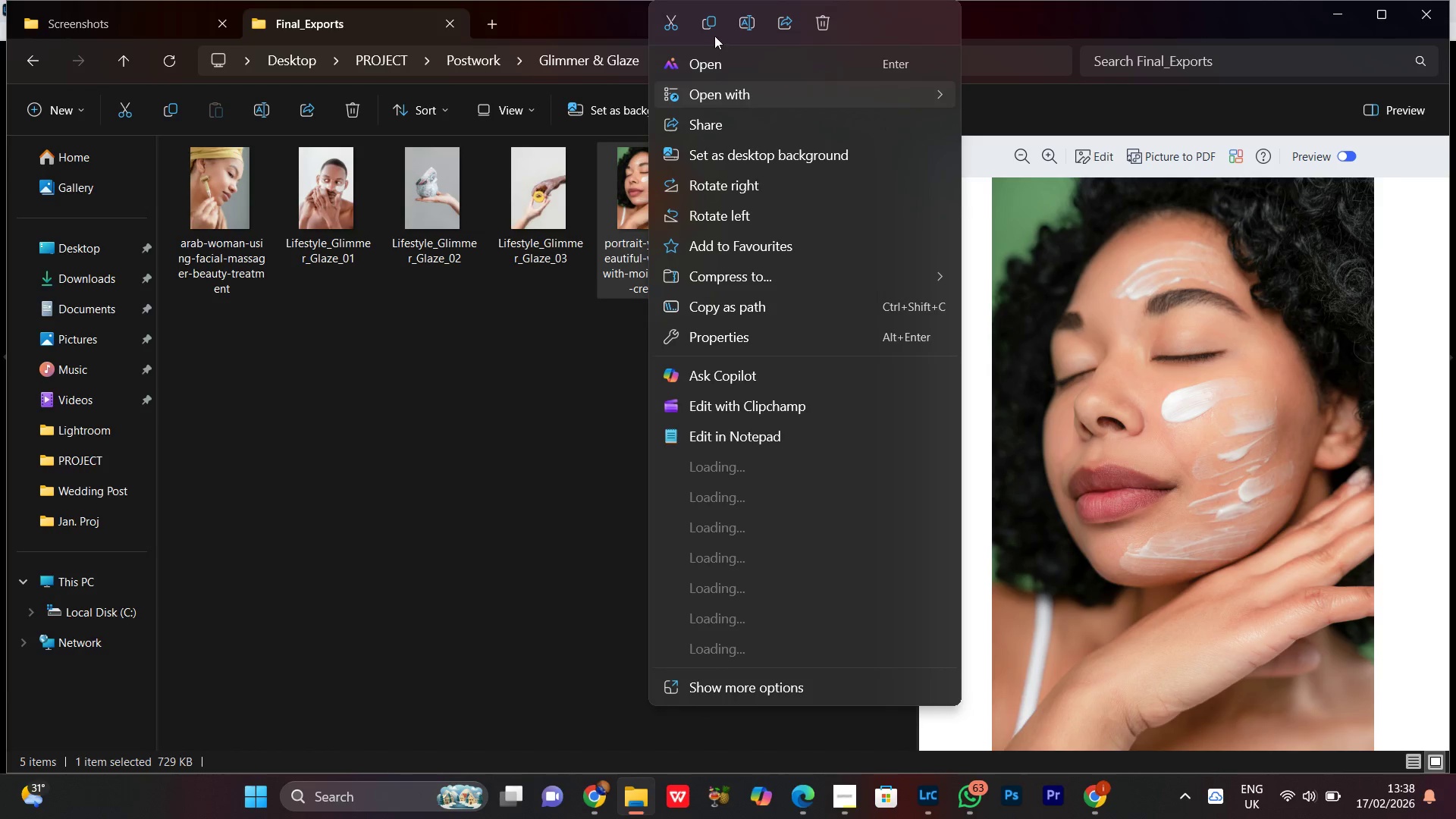 
left_click([748, 20])
 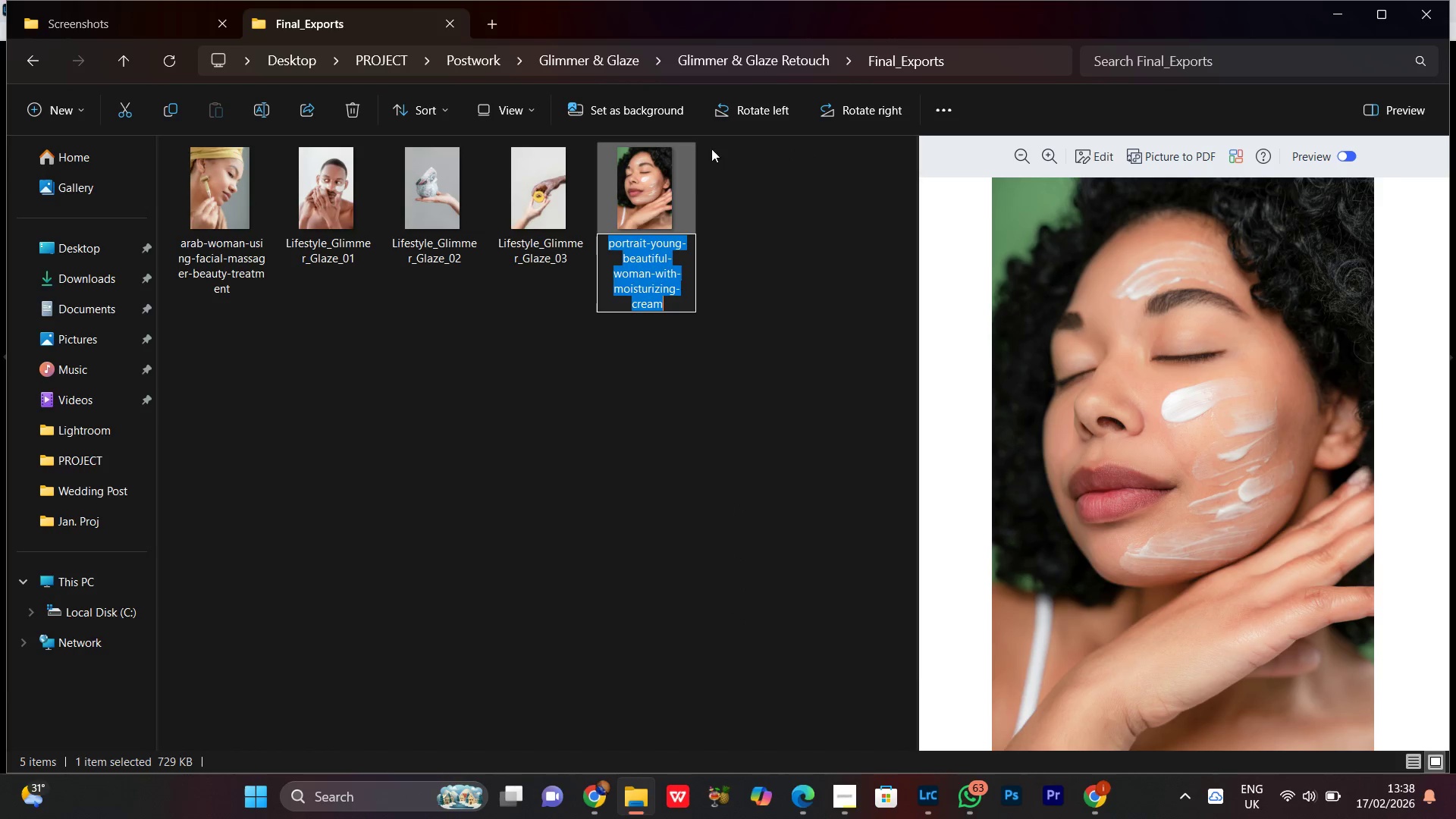 
key(Control+V)
 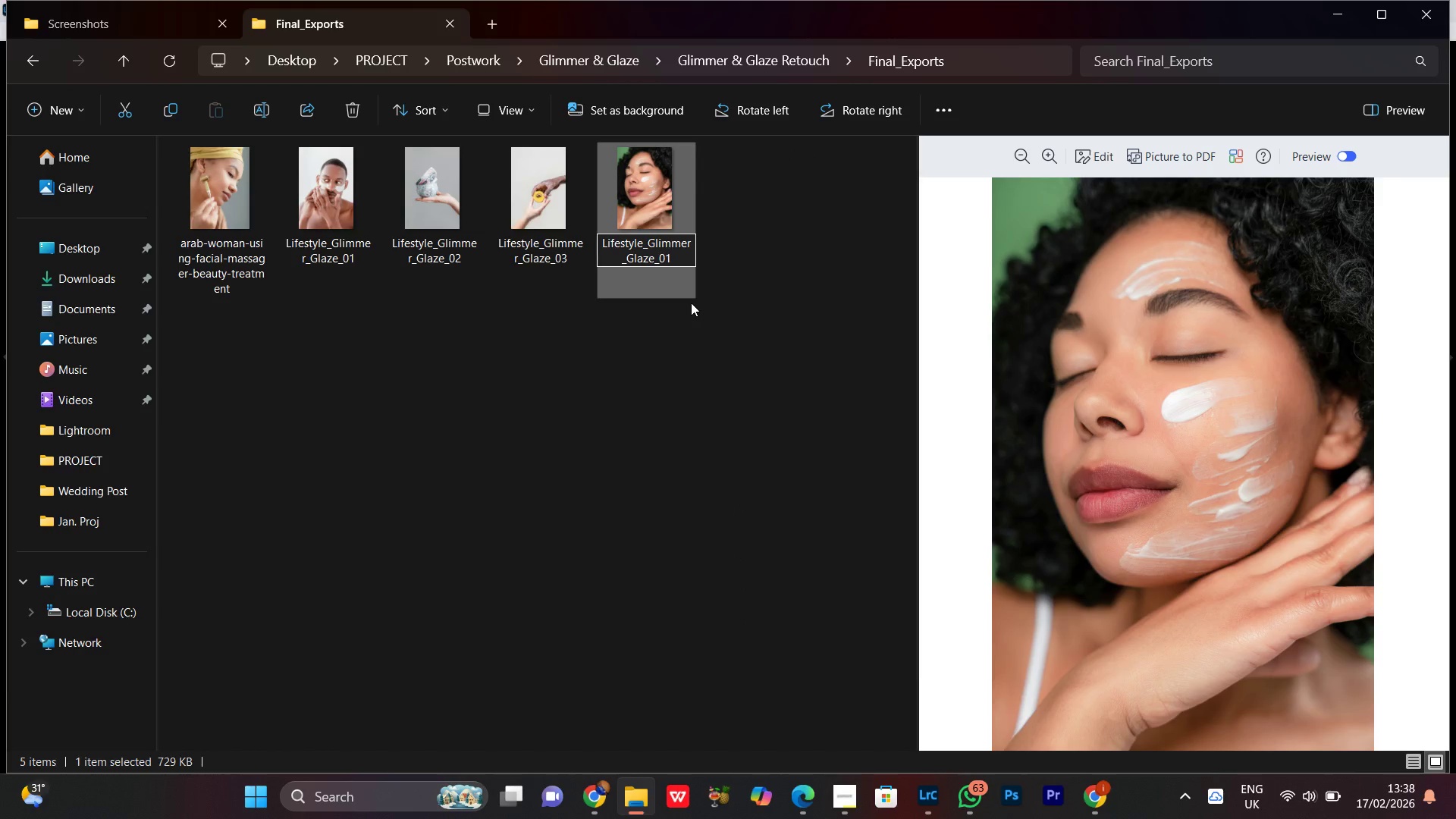 
key(Backspace)
 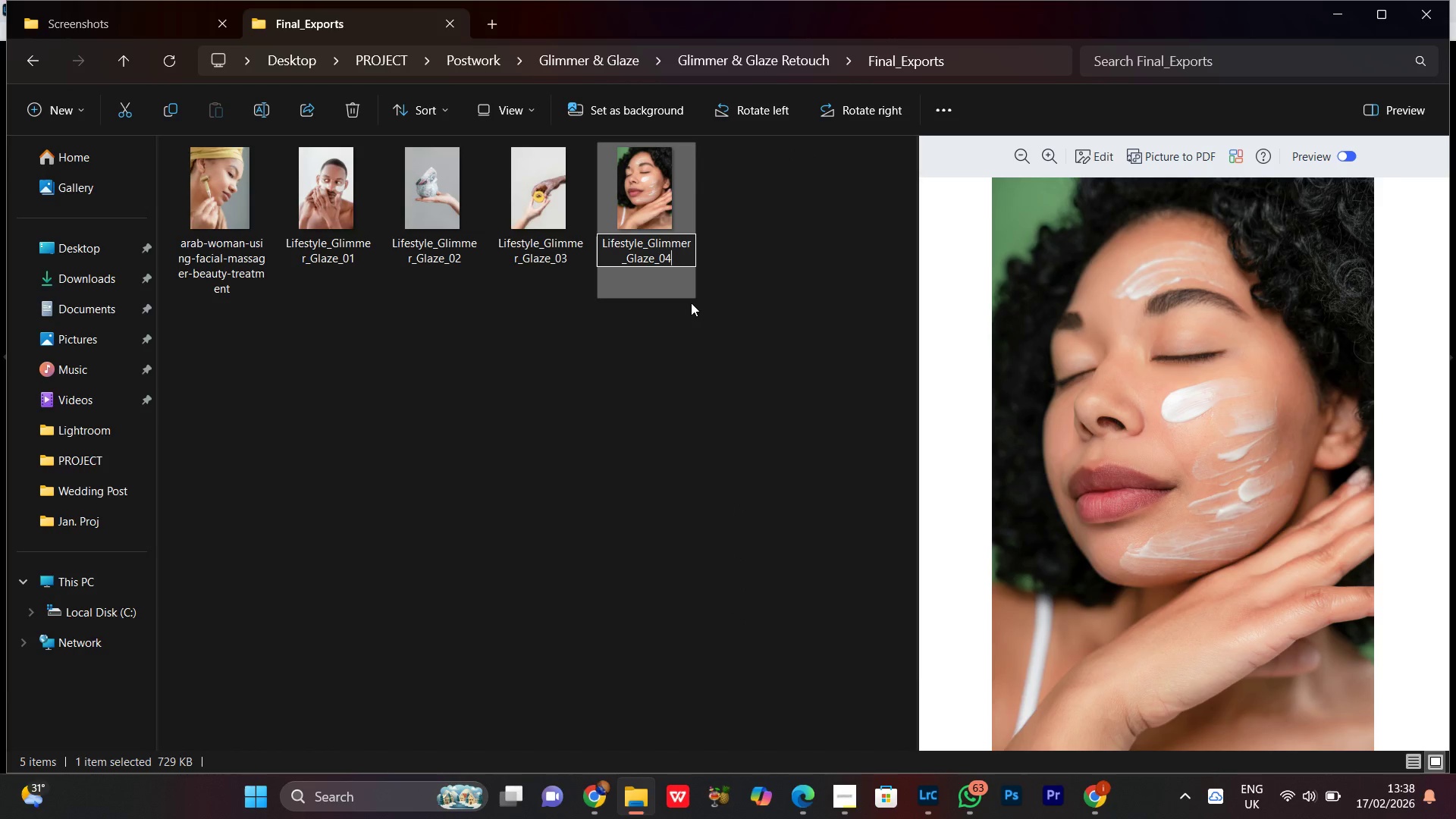 
key(4)
 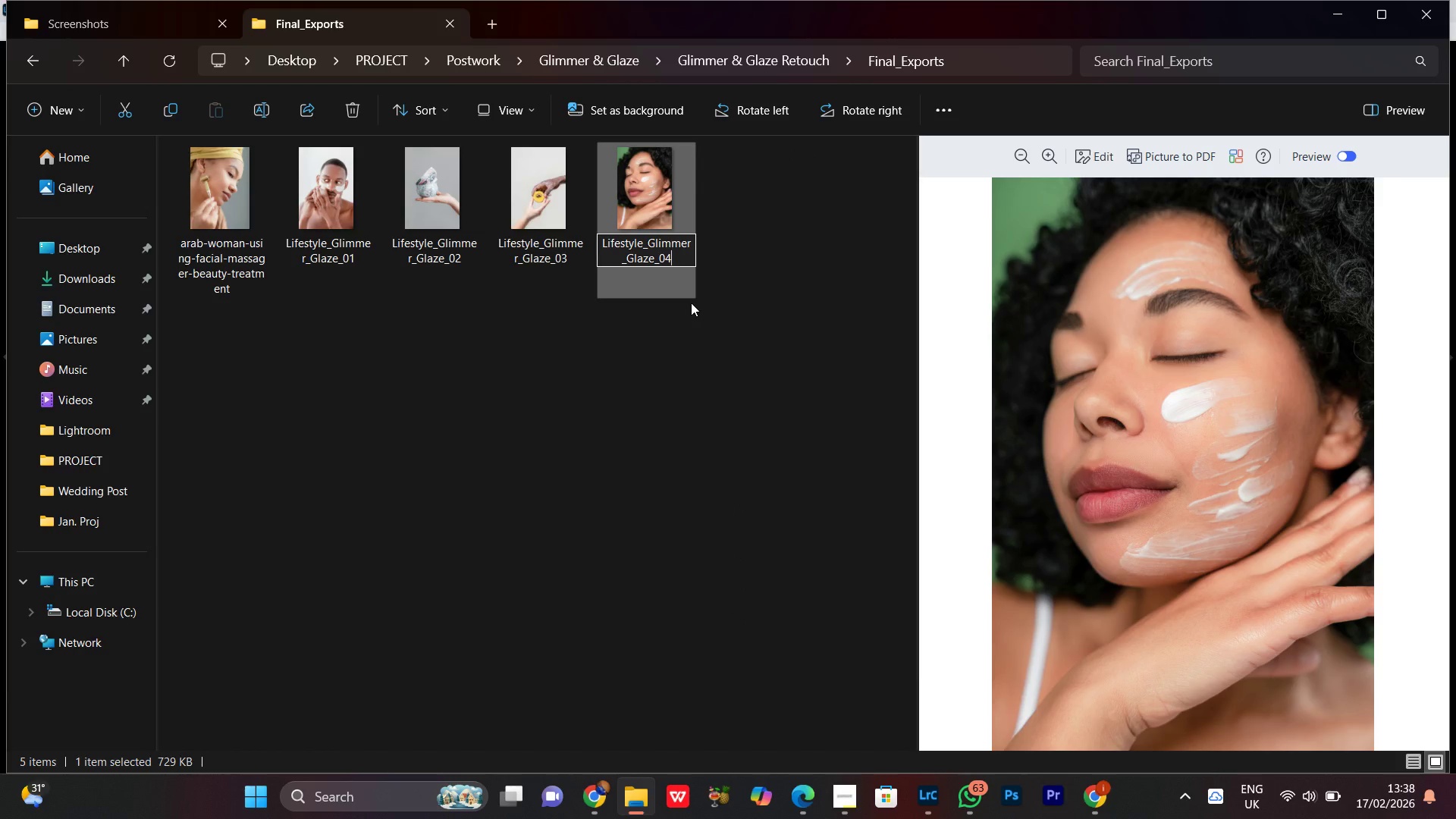 
key(Enter)
 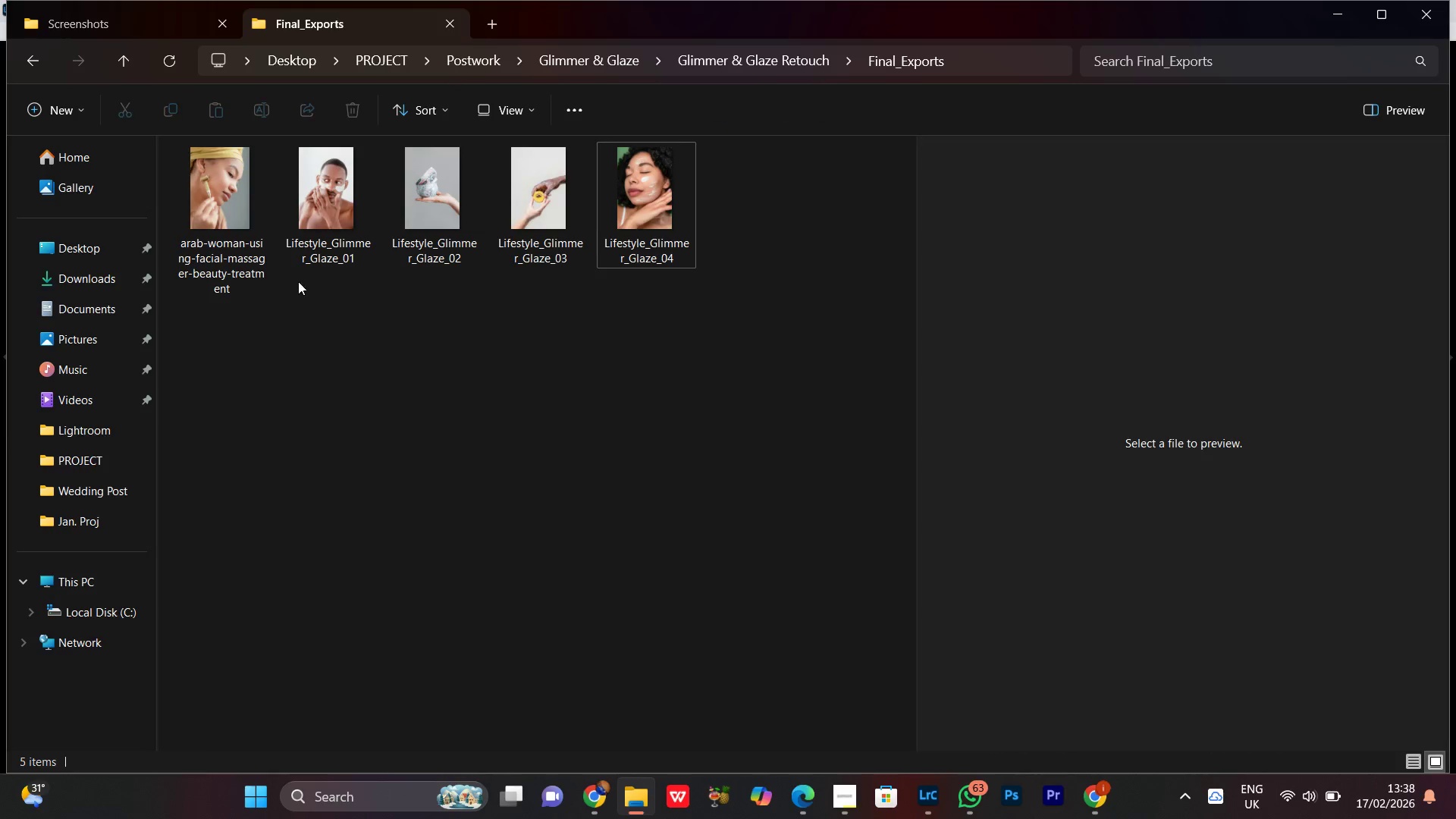 
double_click([243, 199])
 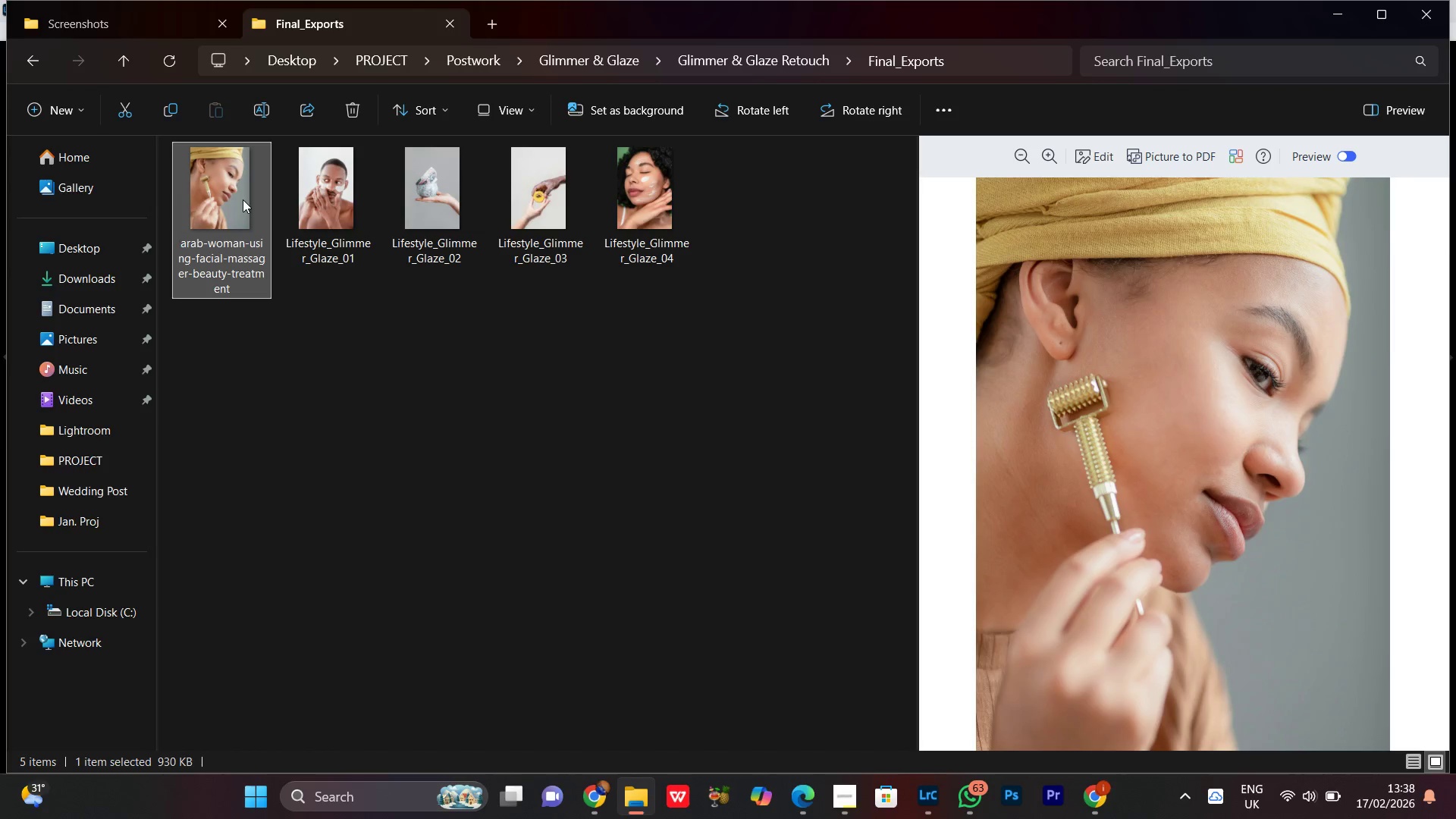 
right_click([243, 199])
 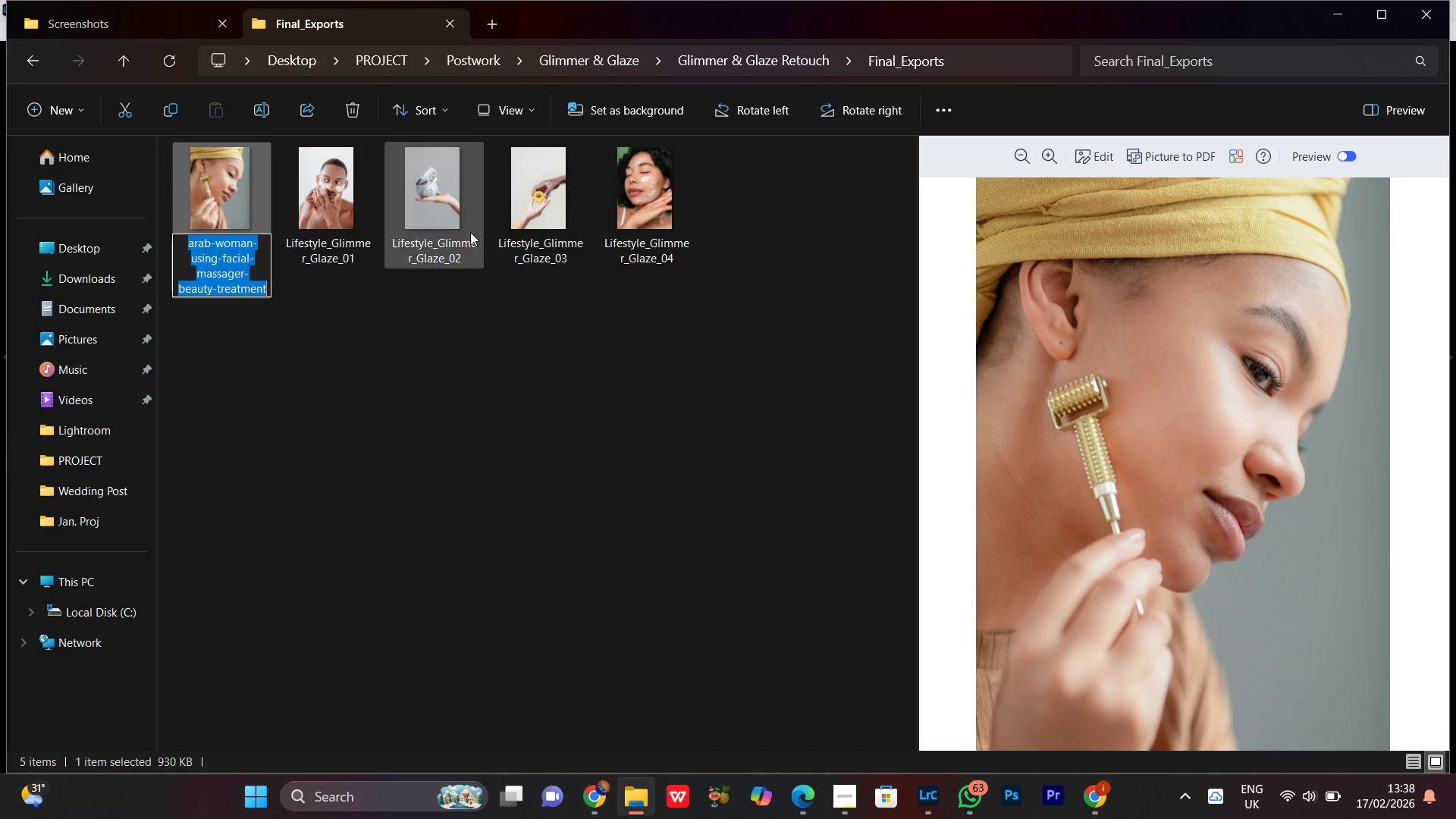 
key(Control+V)
 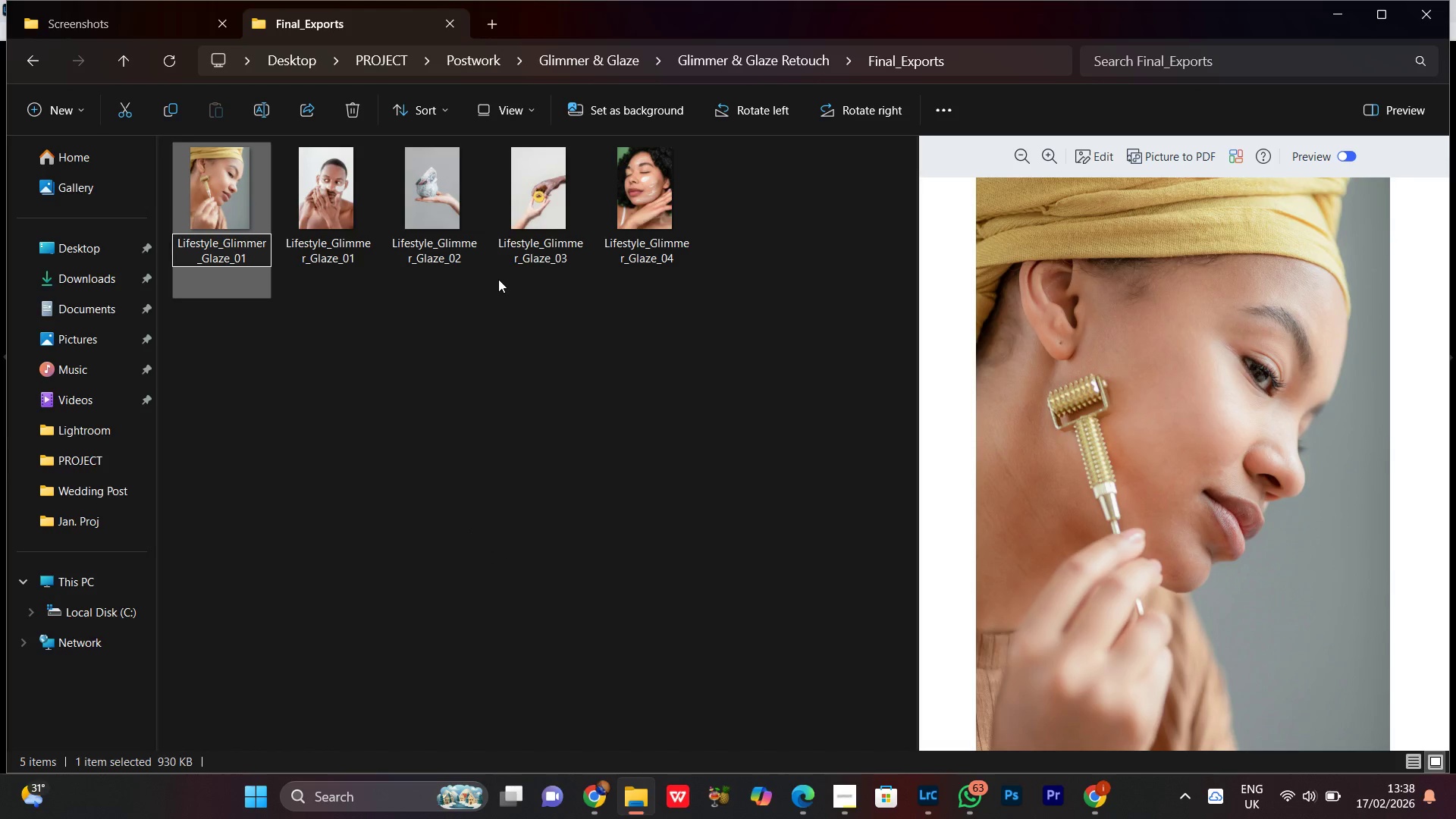 
key(Backspace)
 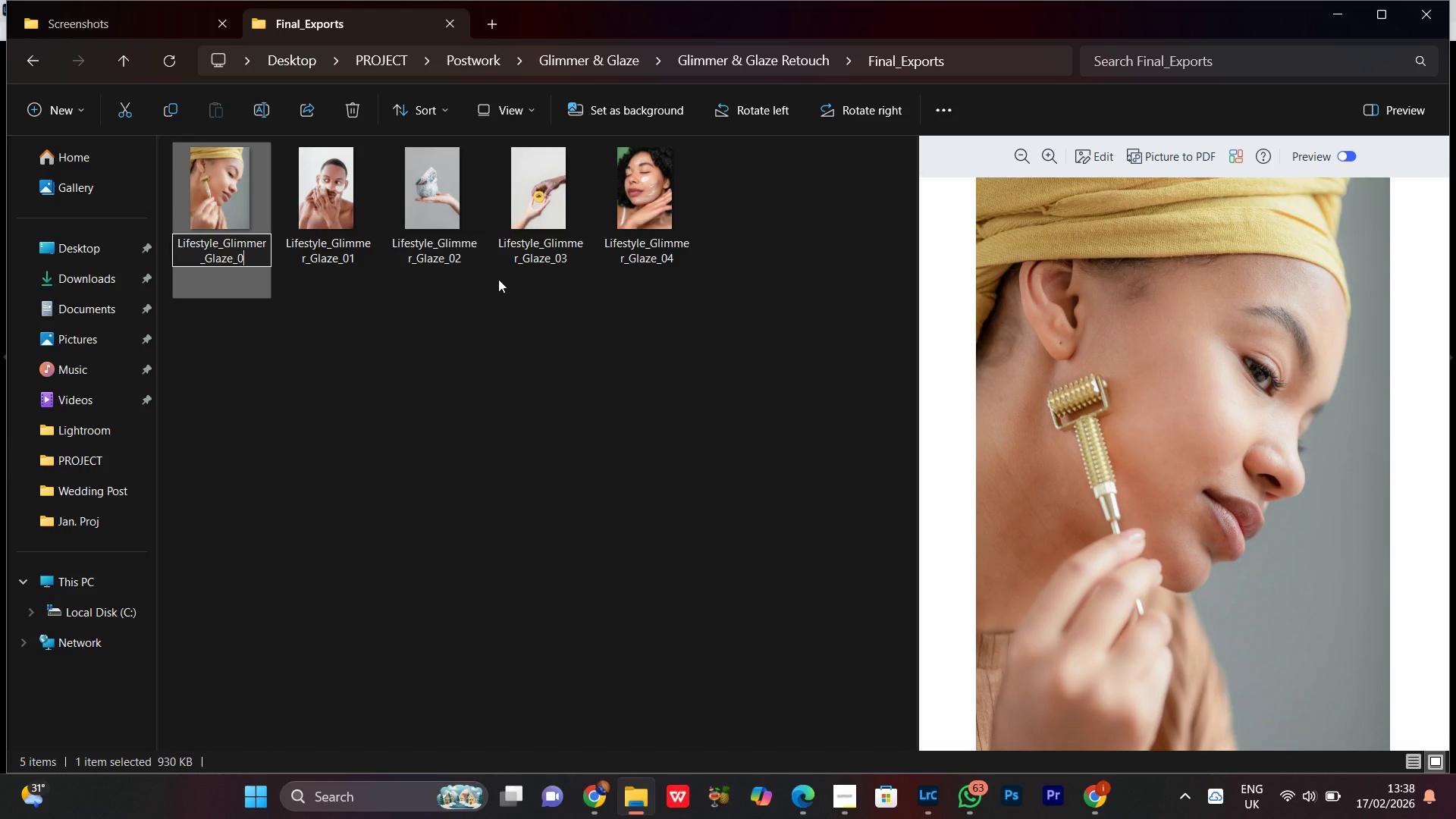 
key(5)
 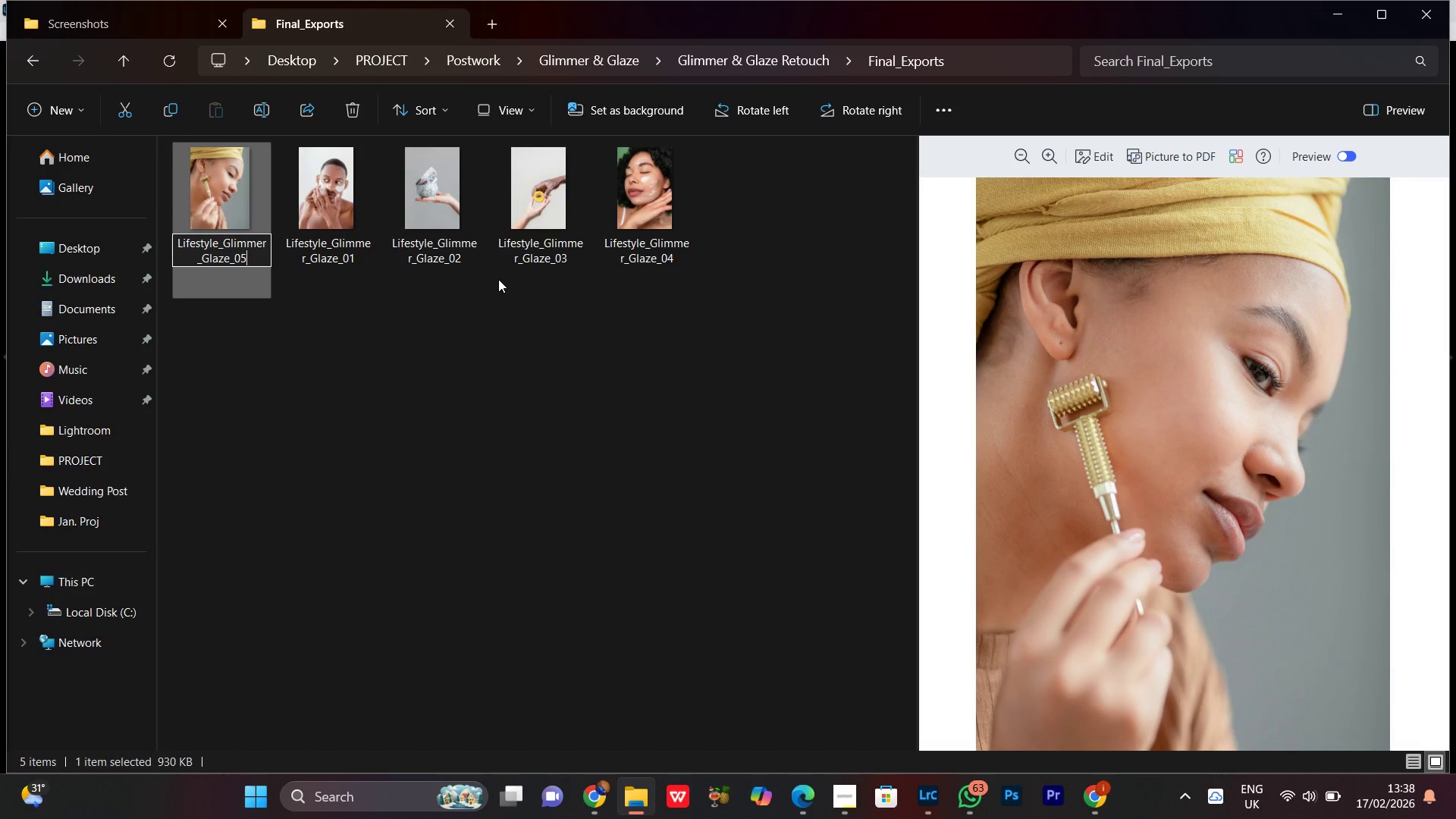 
key(Enter)
 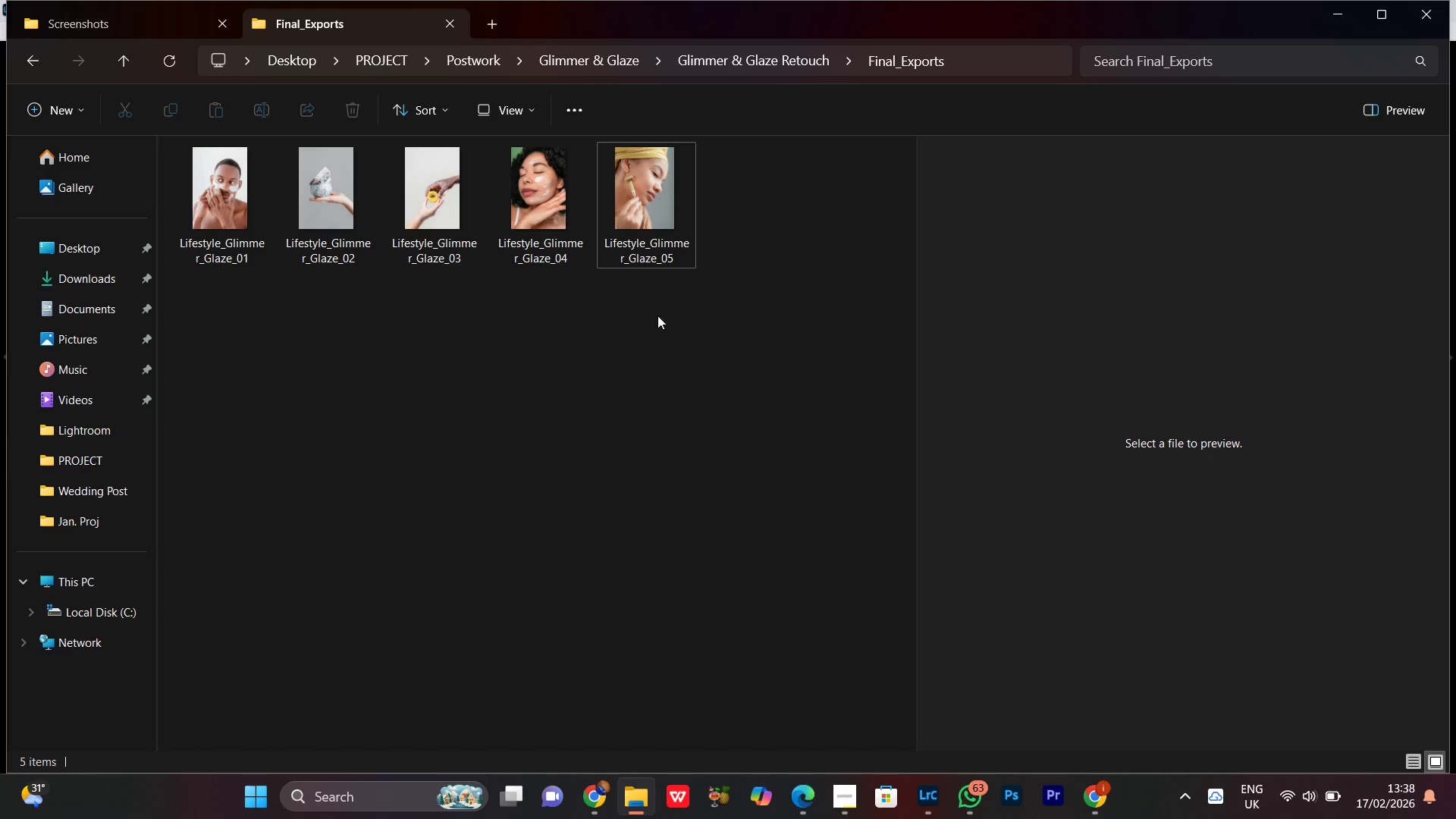 
left_click([675, 232])
 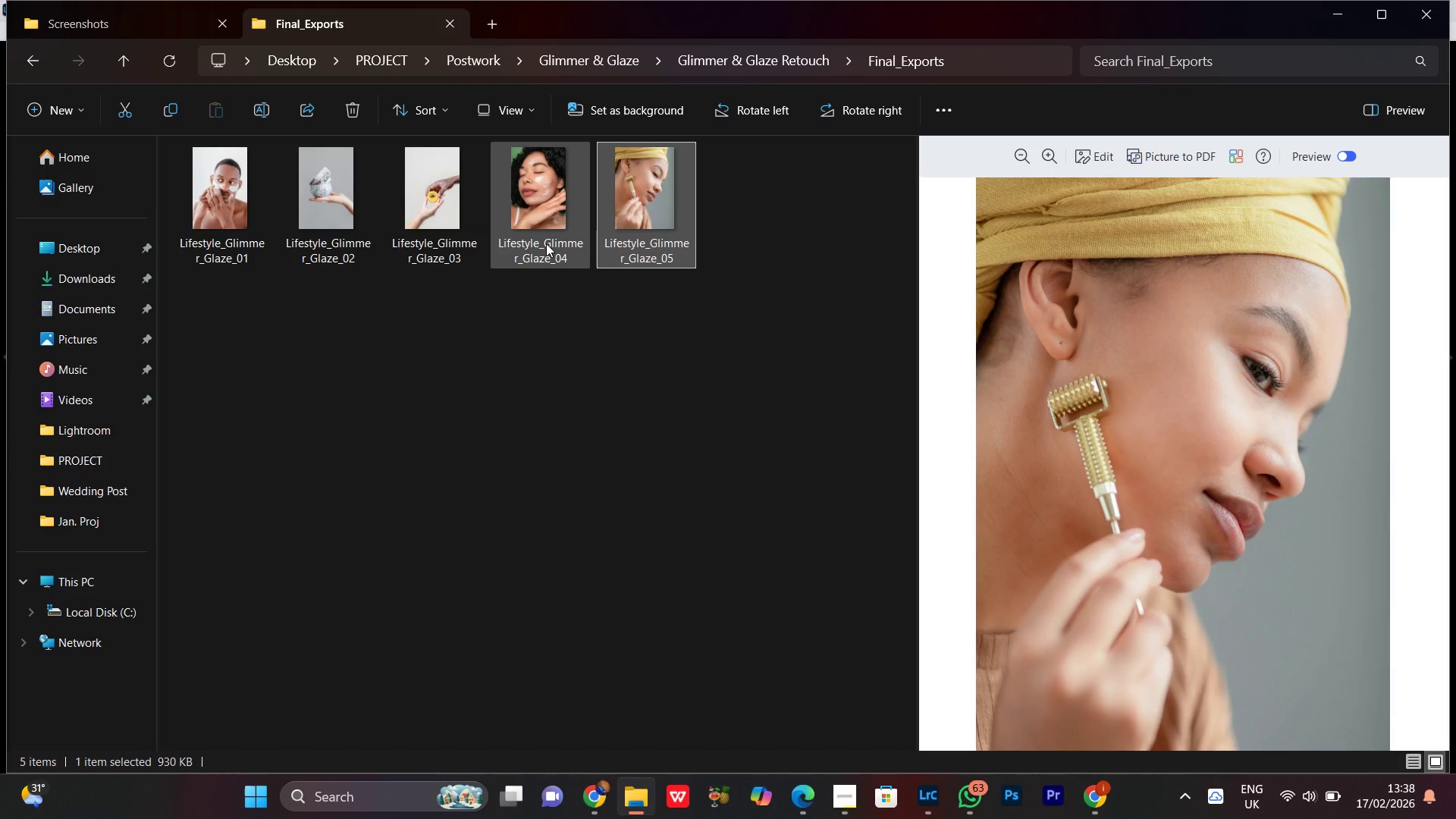 
left_click([541, 228])
 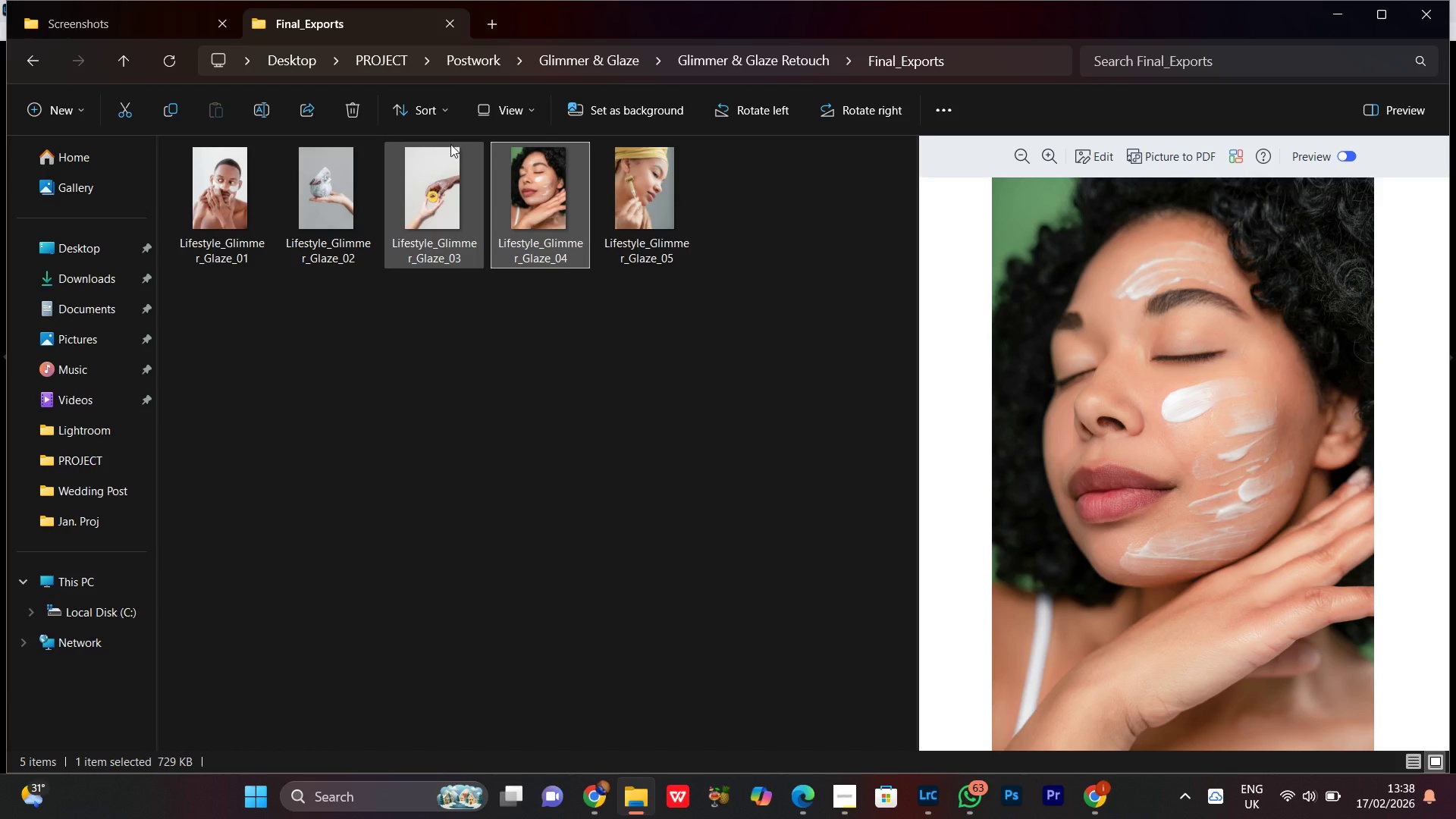 
left_click([445, 174])
 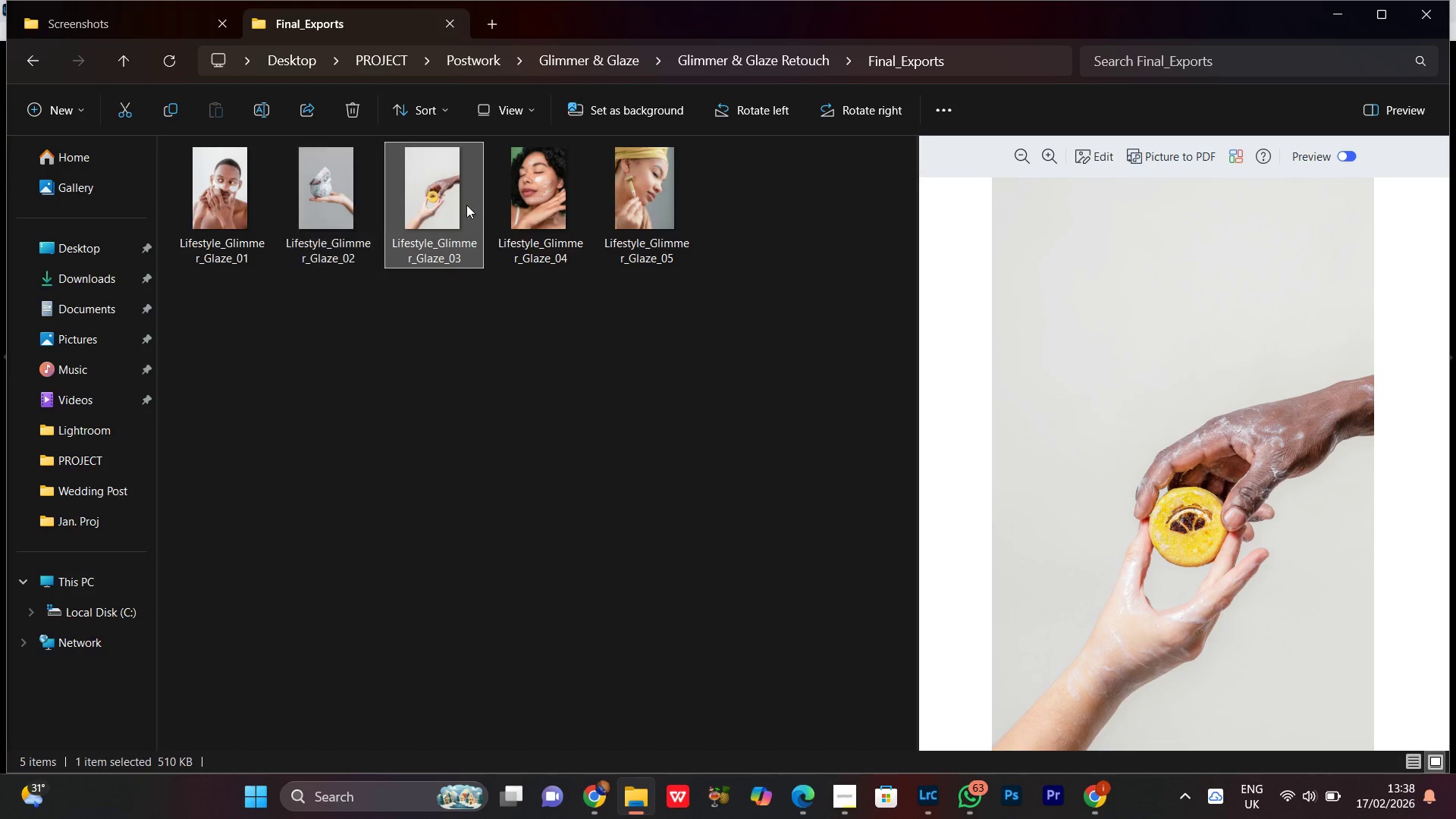 
left_click([538, 214])
 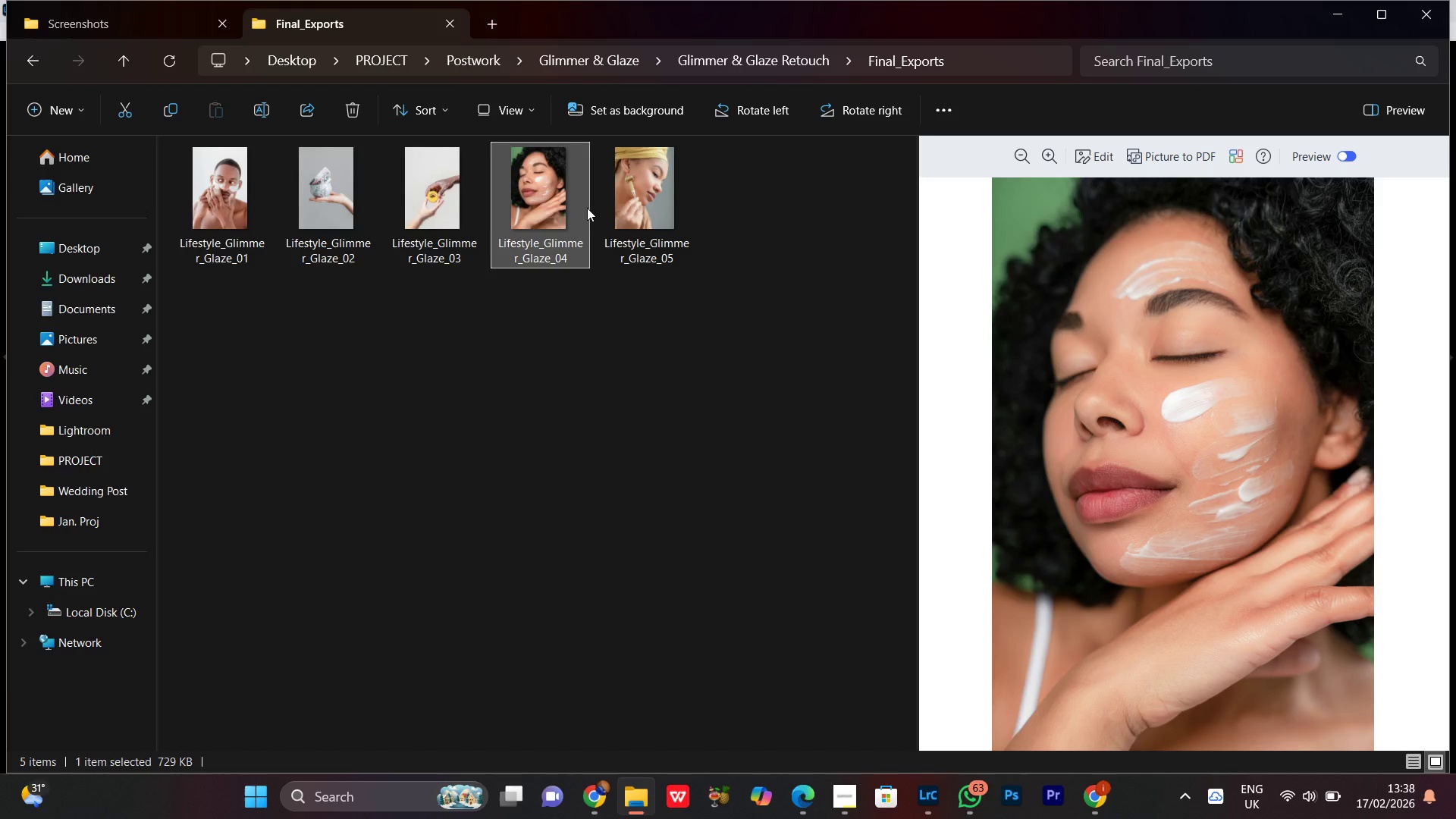 
left_click([587, 207])
 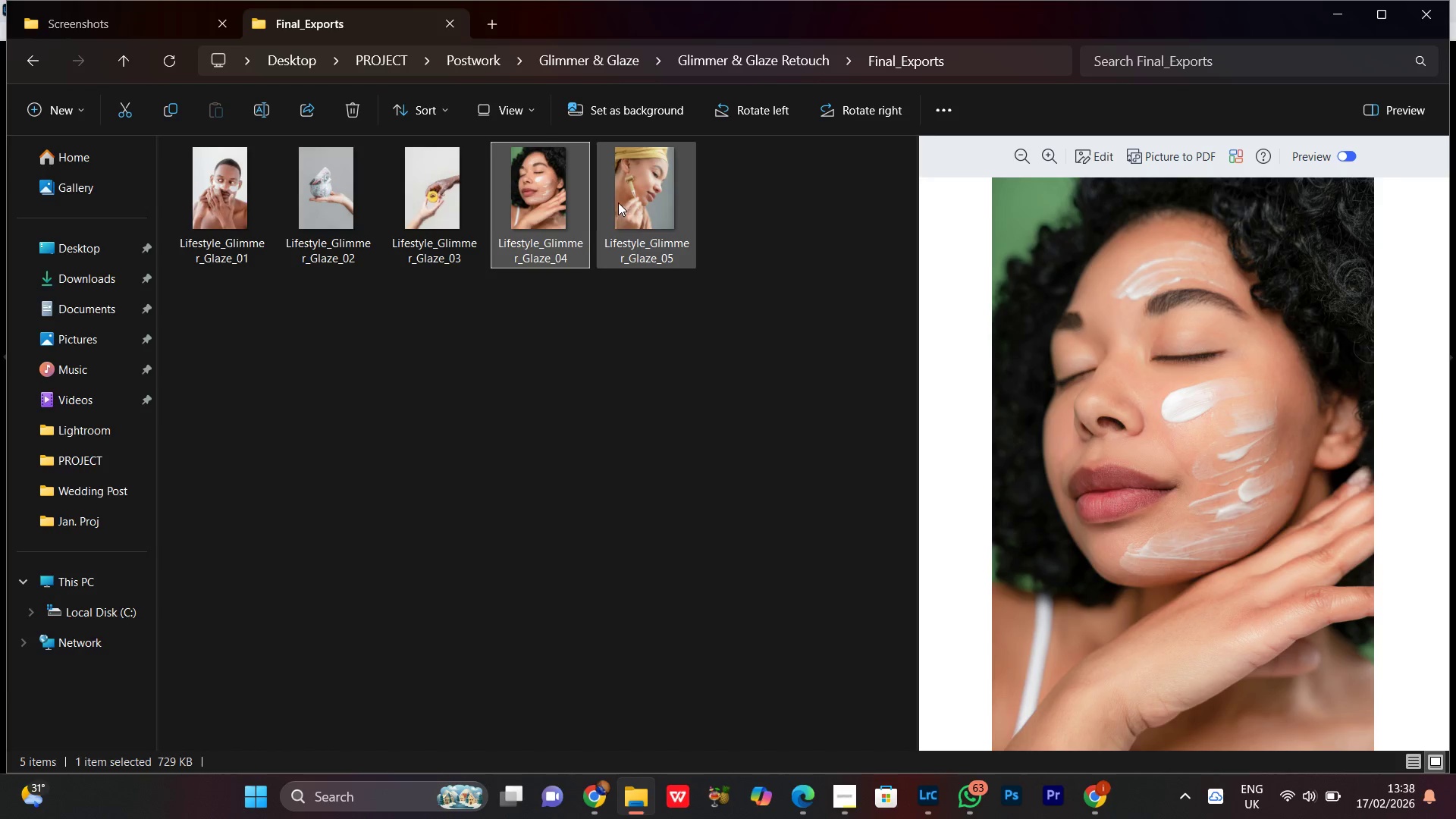 
left_click([619, 202])
 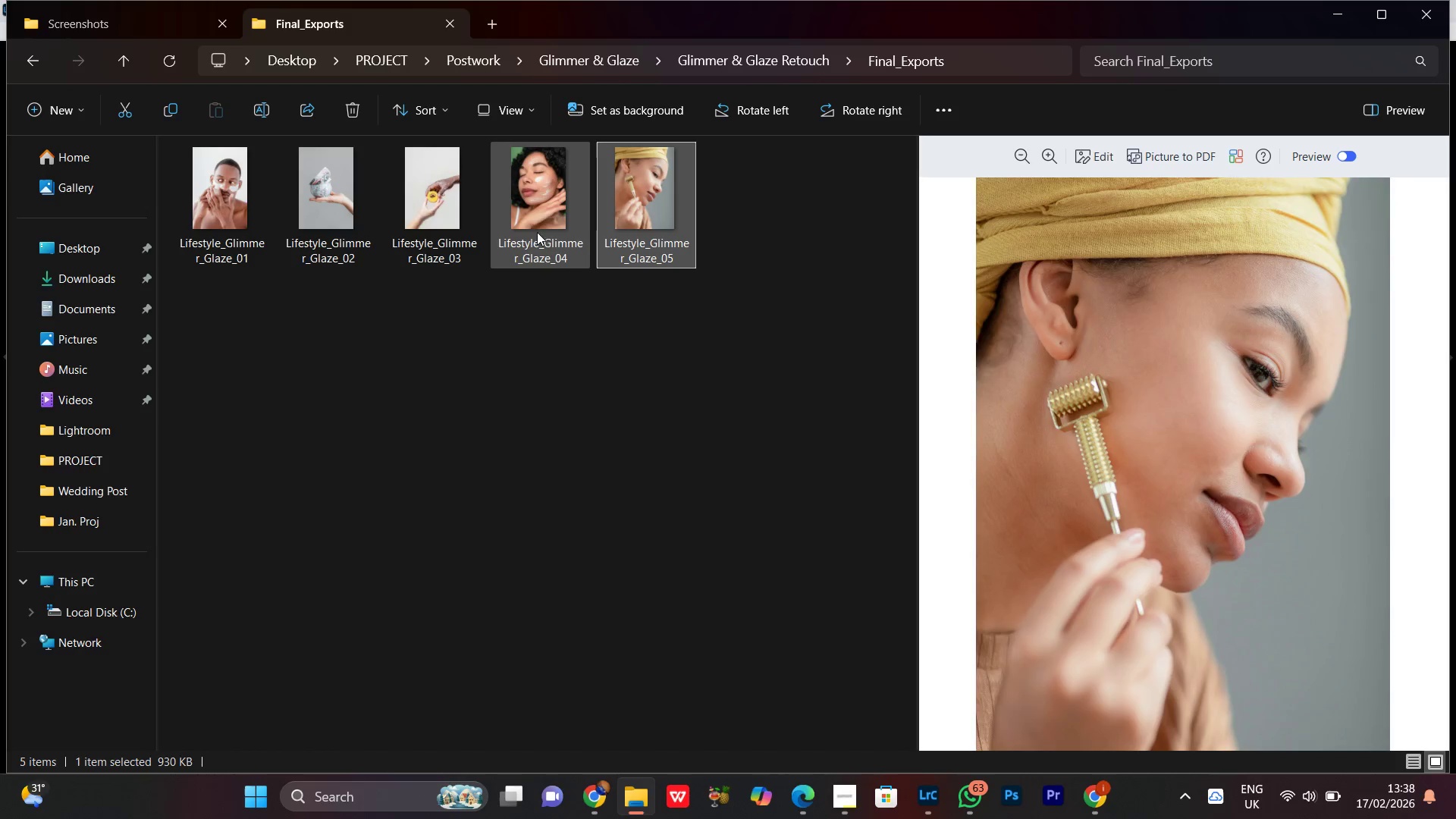 
left_click([537, 221])
 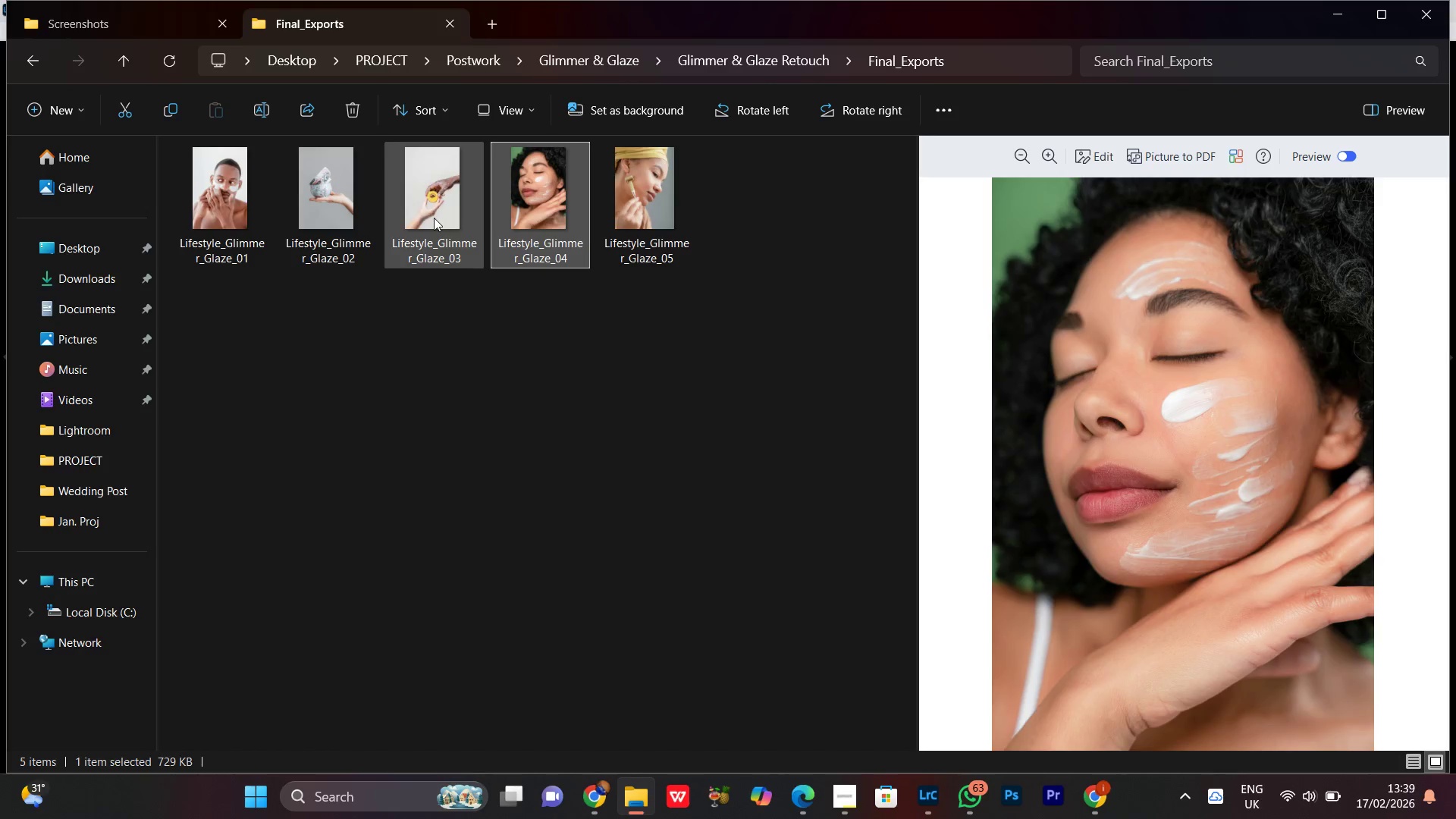 
left_click([434, 218])
 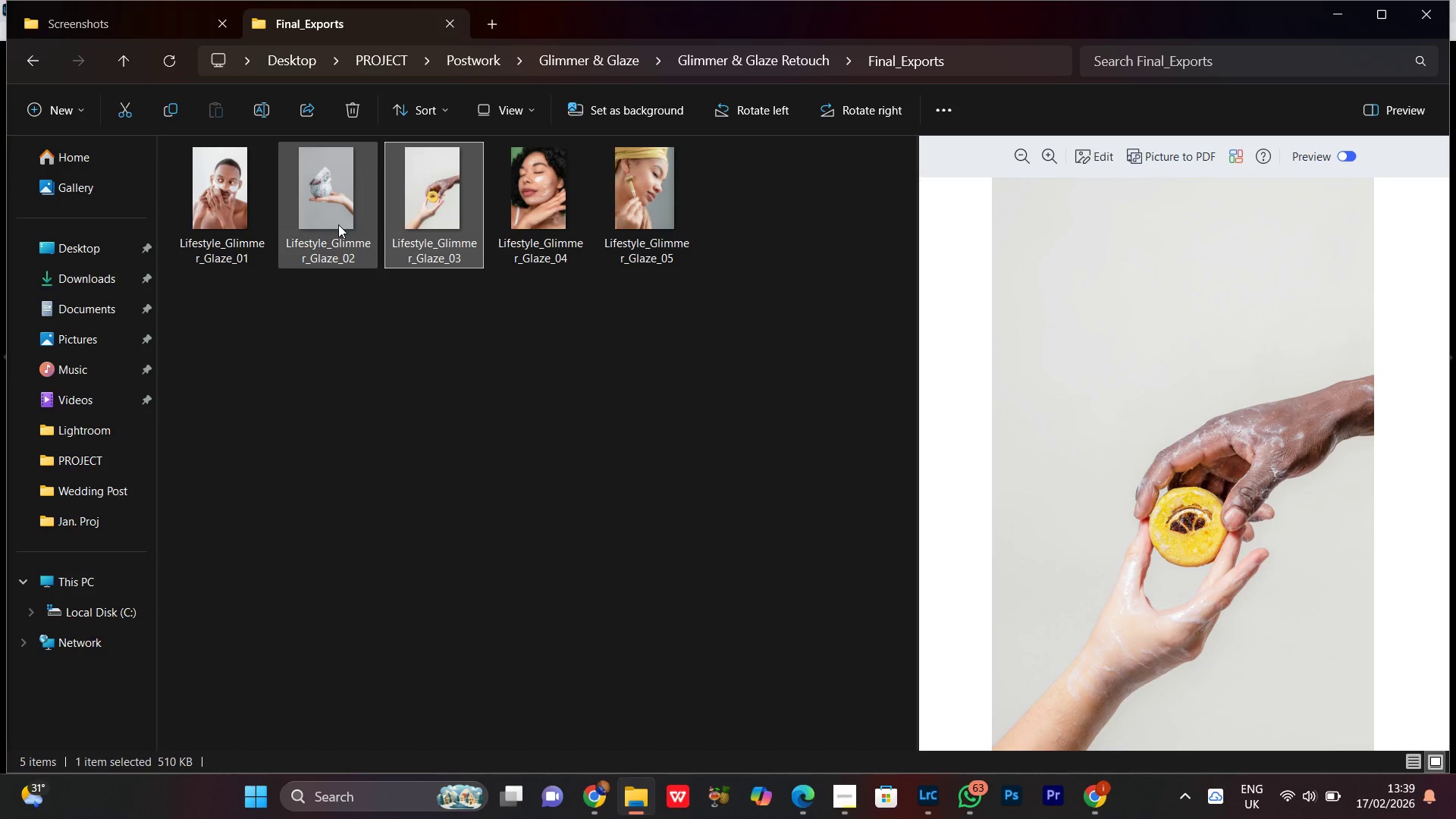 
left_click([338, 224])
 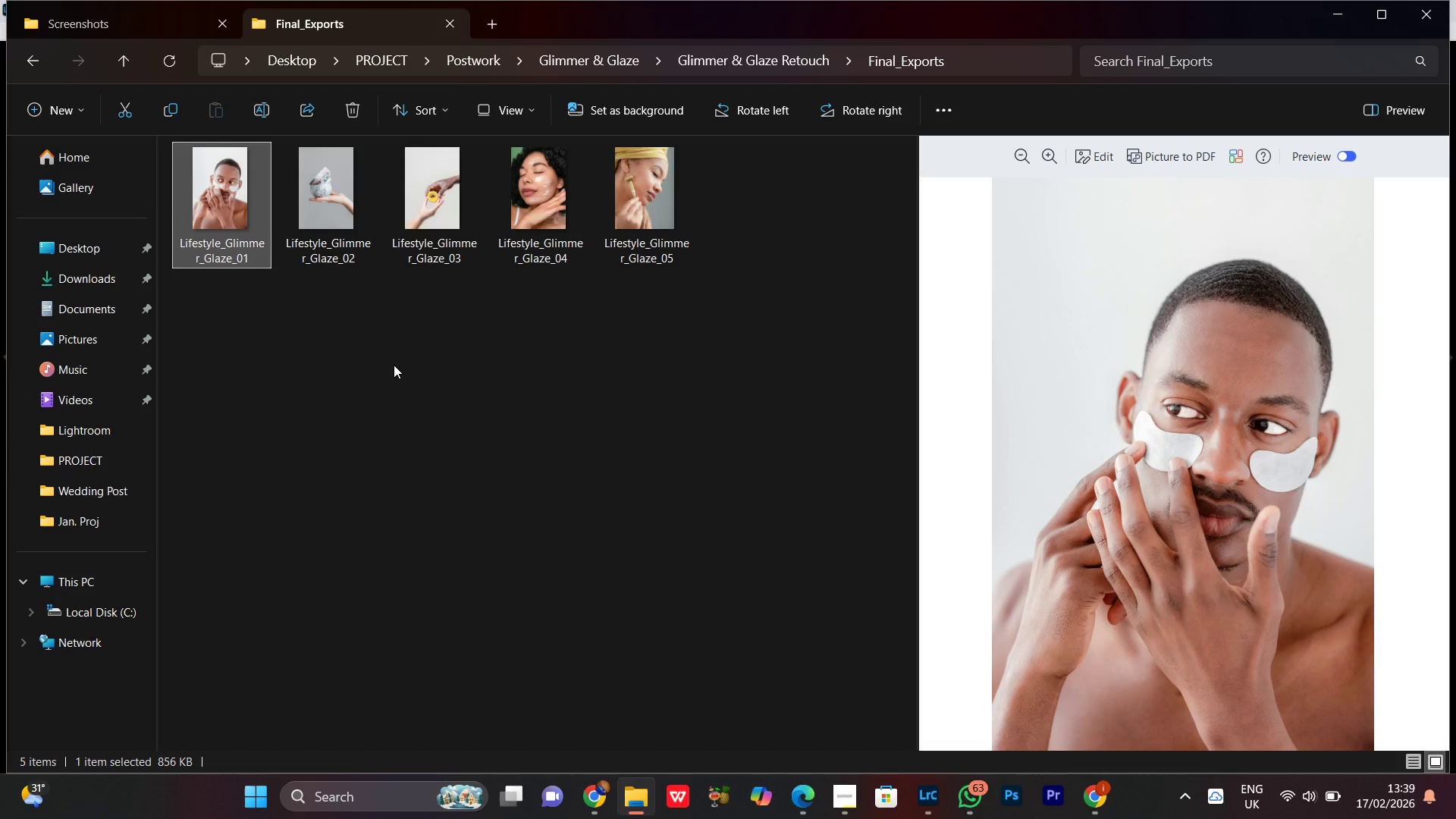 
left_click([394, 365])
 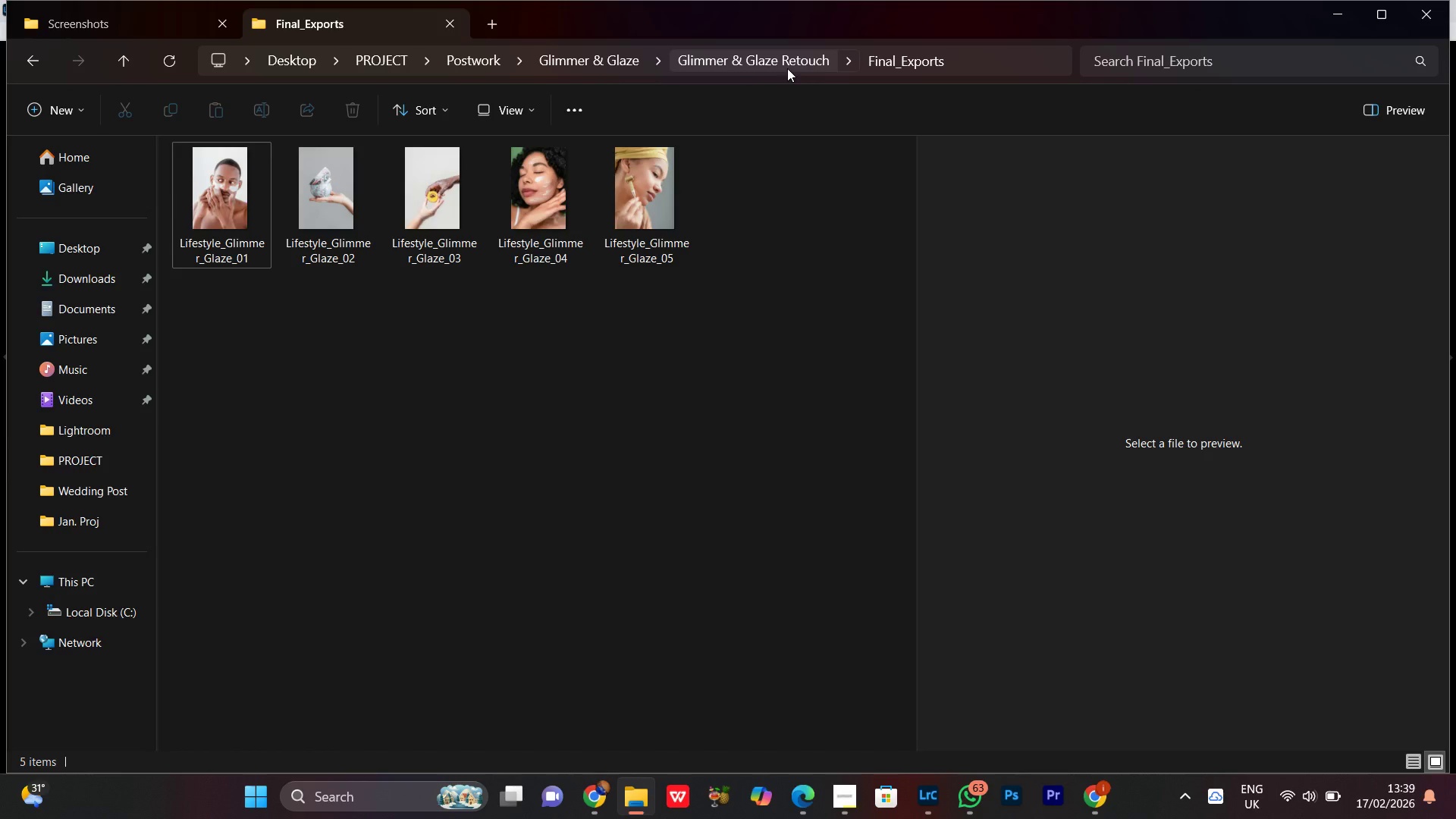 
left_click([787, 63])
 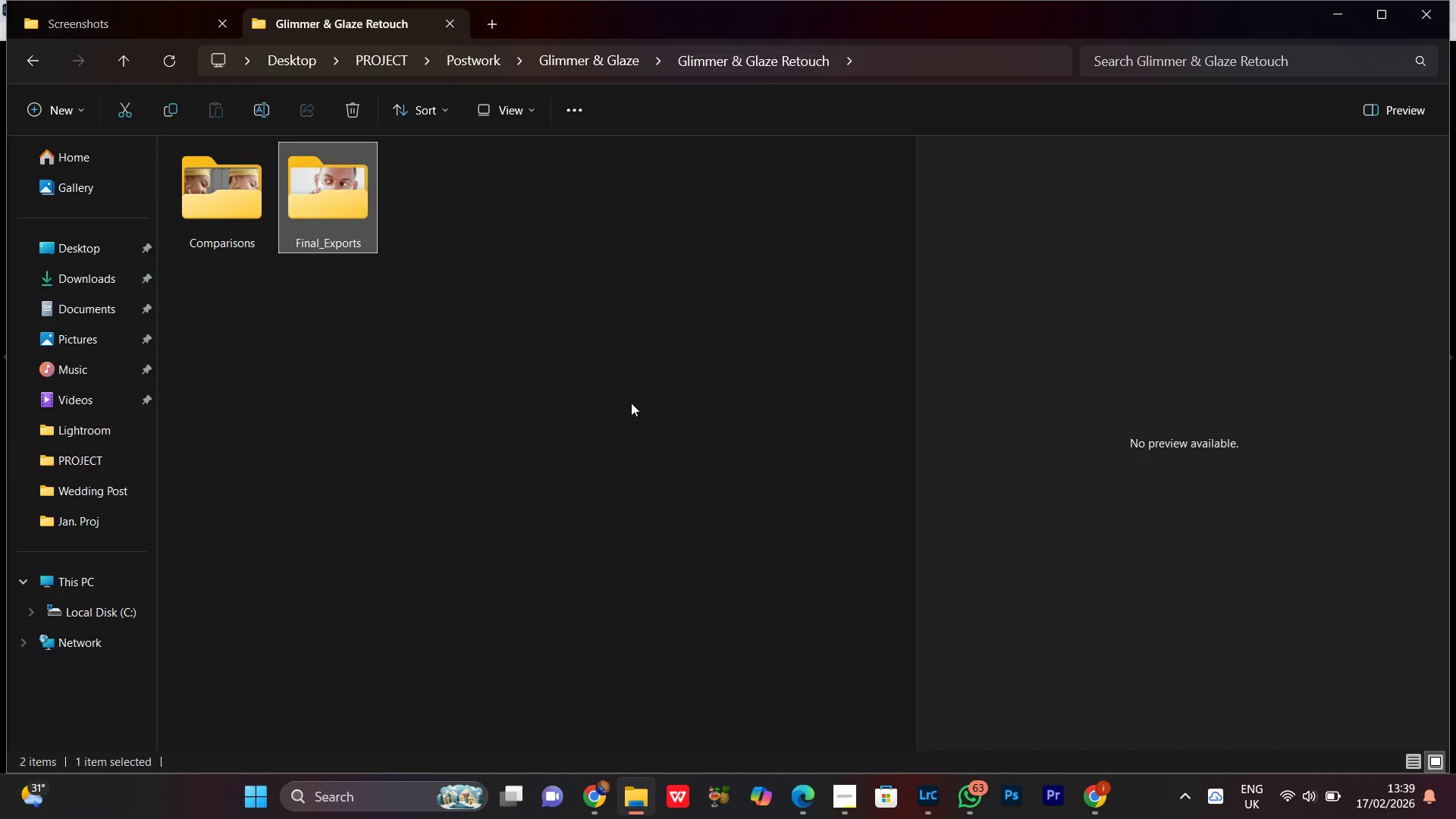 
left_click([610, 412])
 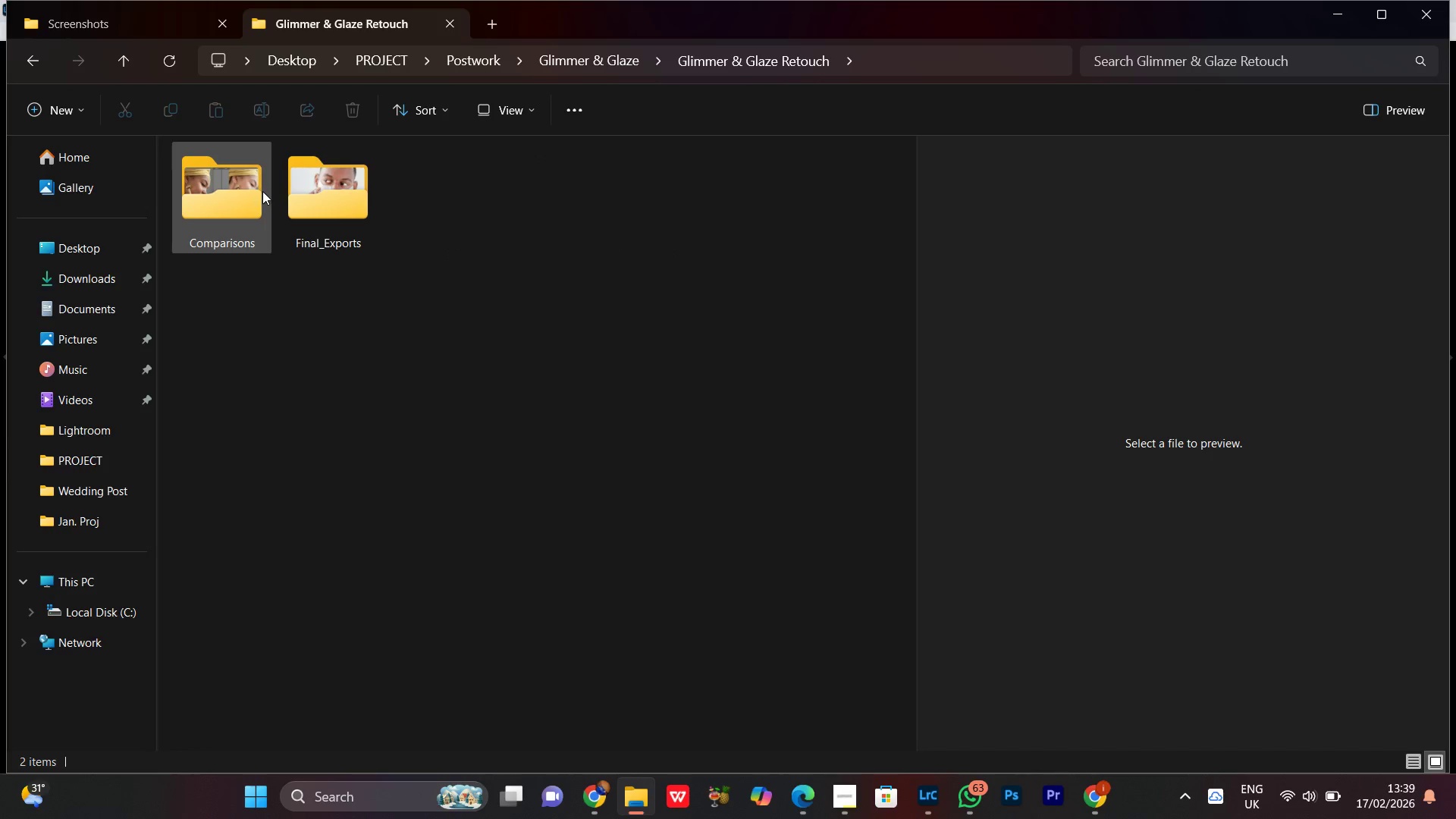 
double_click([262, 191])
 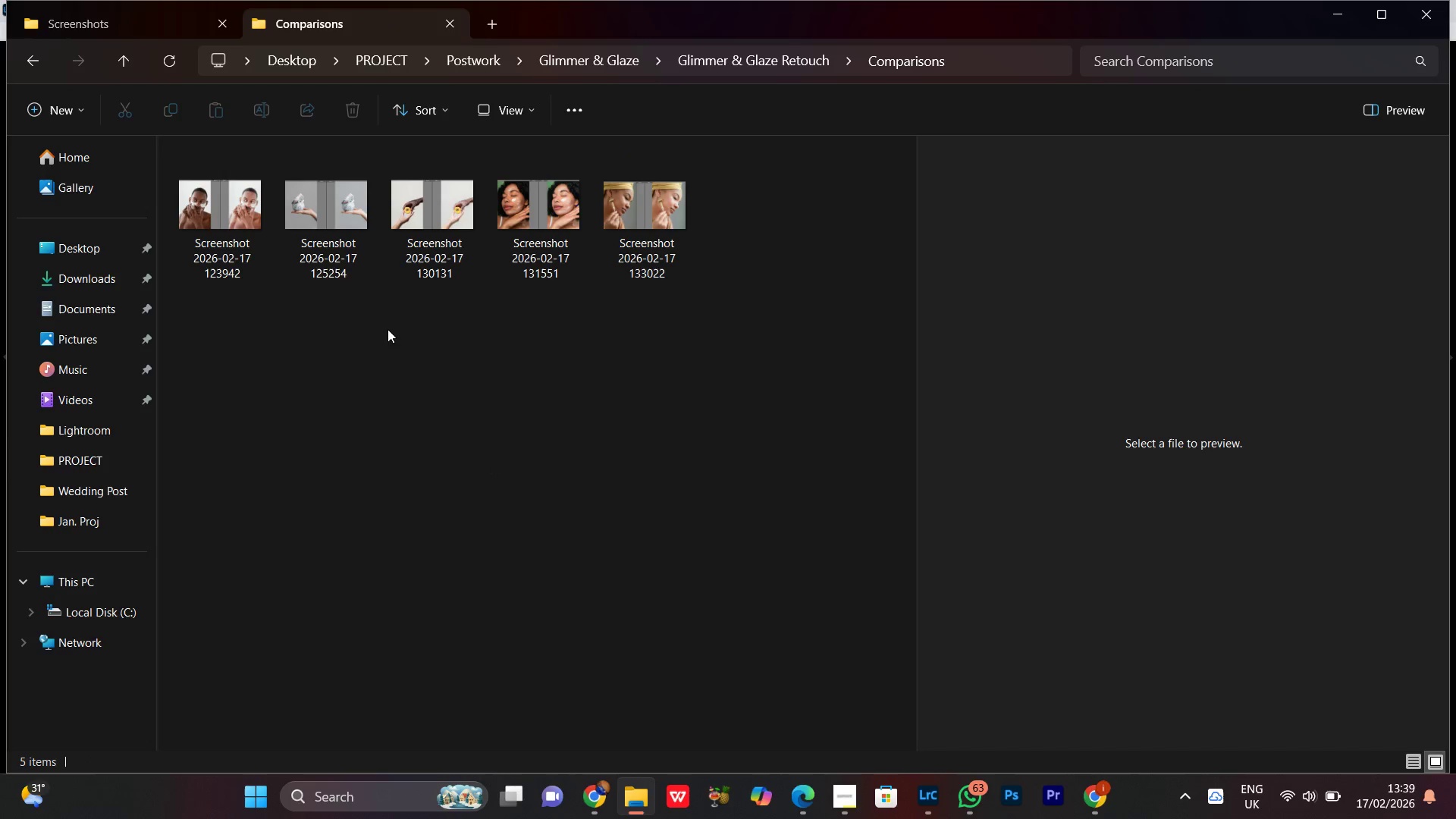 
left_click([218, 212])
 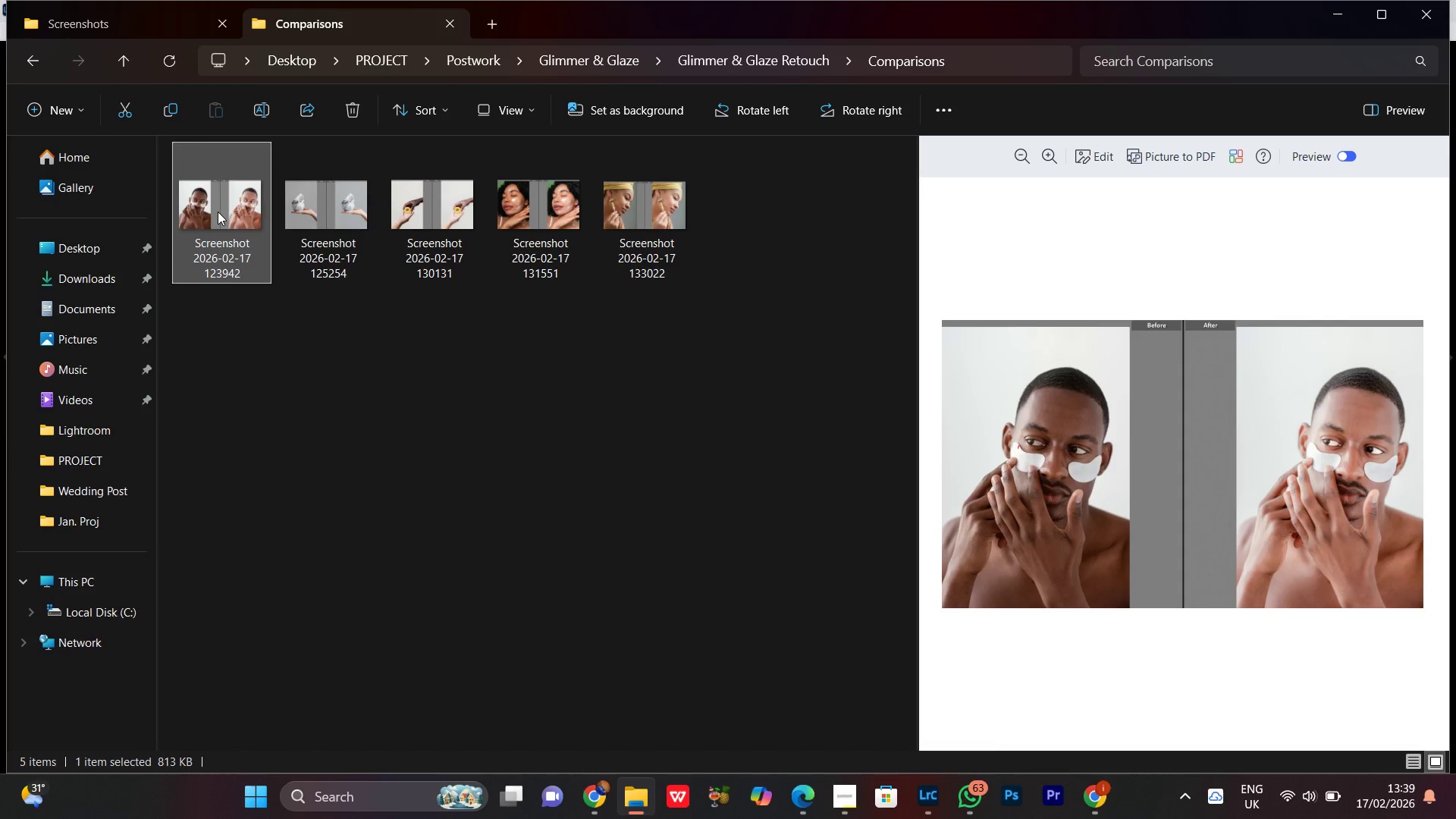 
right_click([218, 212])
 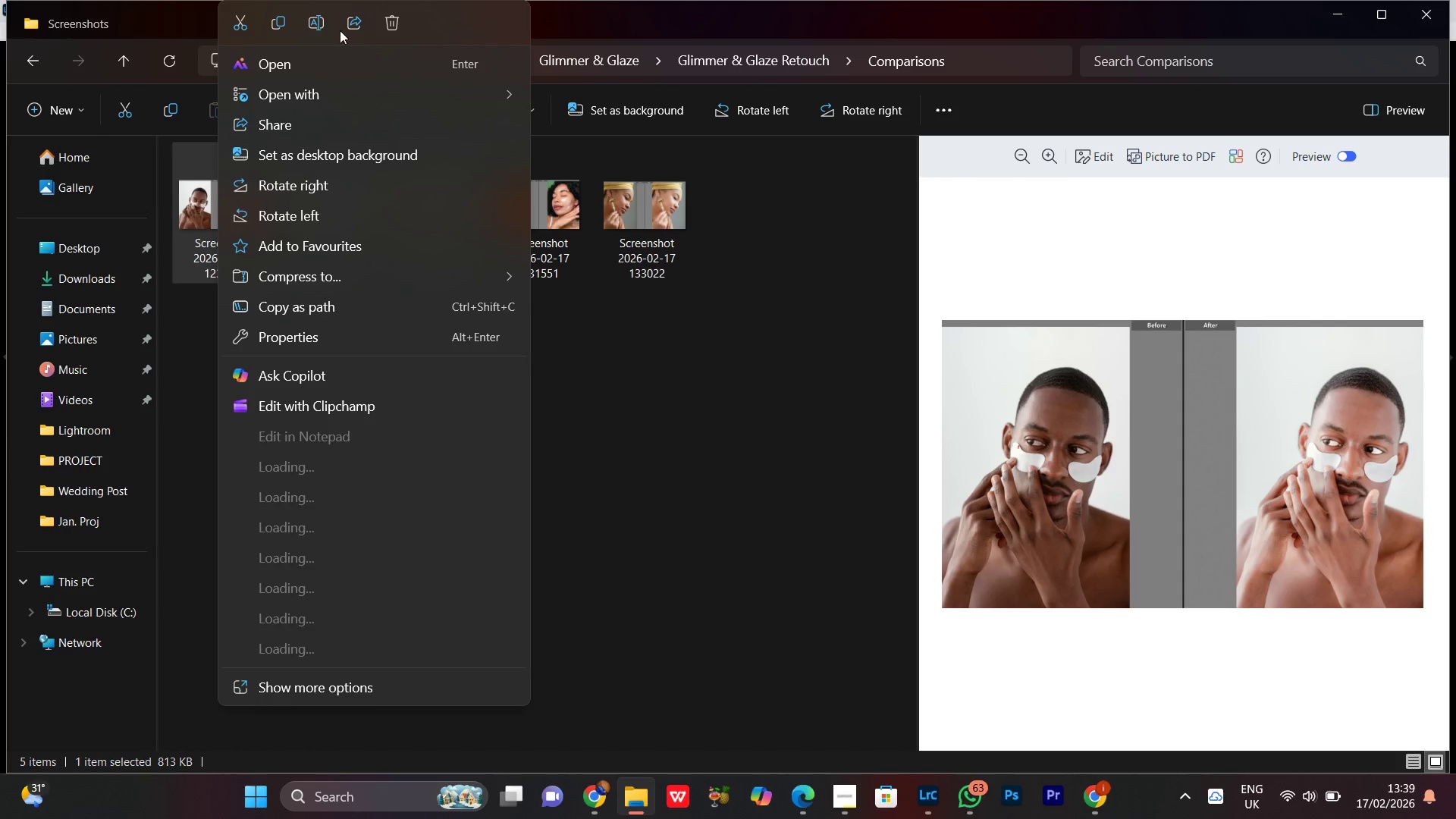 
left_click([318, 24])
 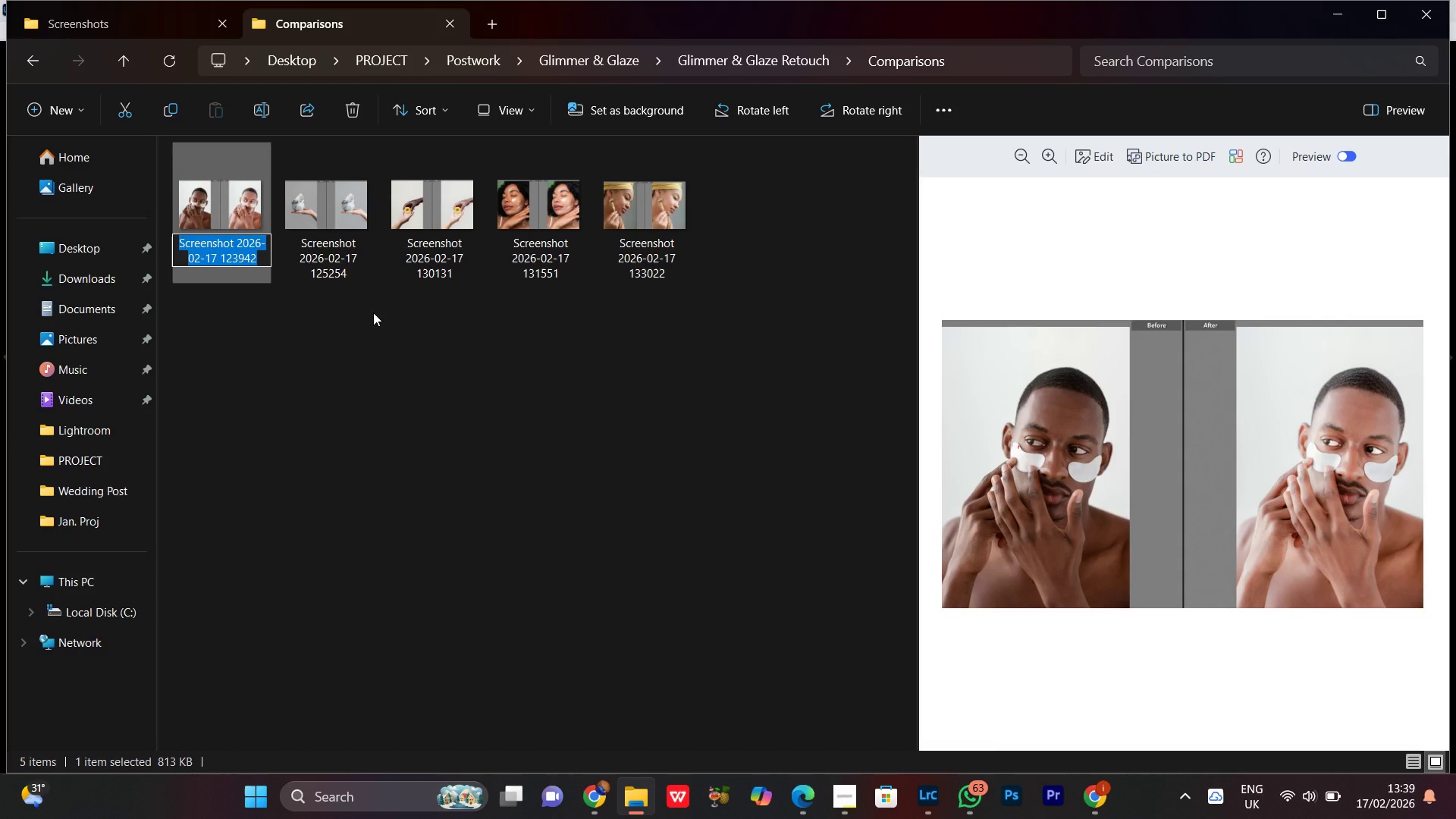 
key(Control+V)
 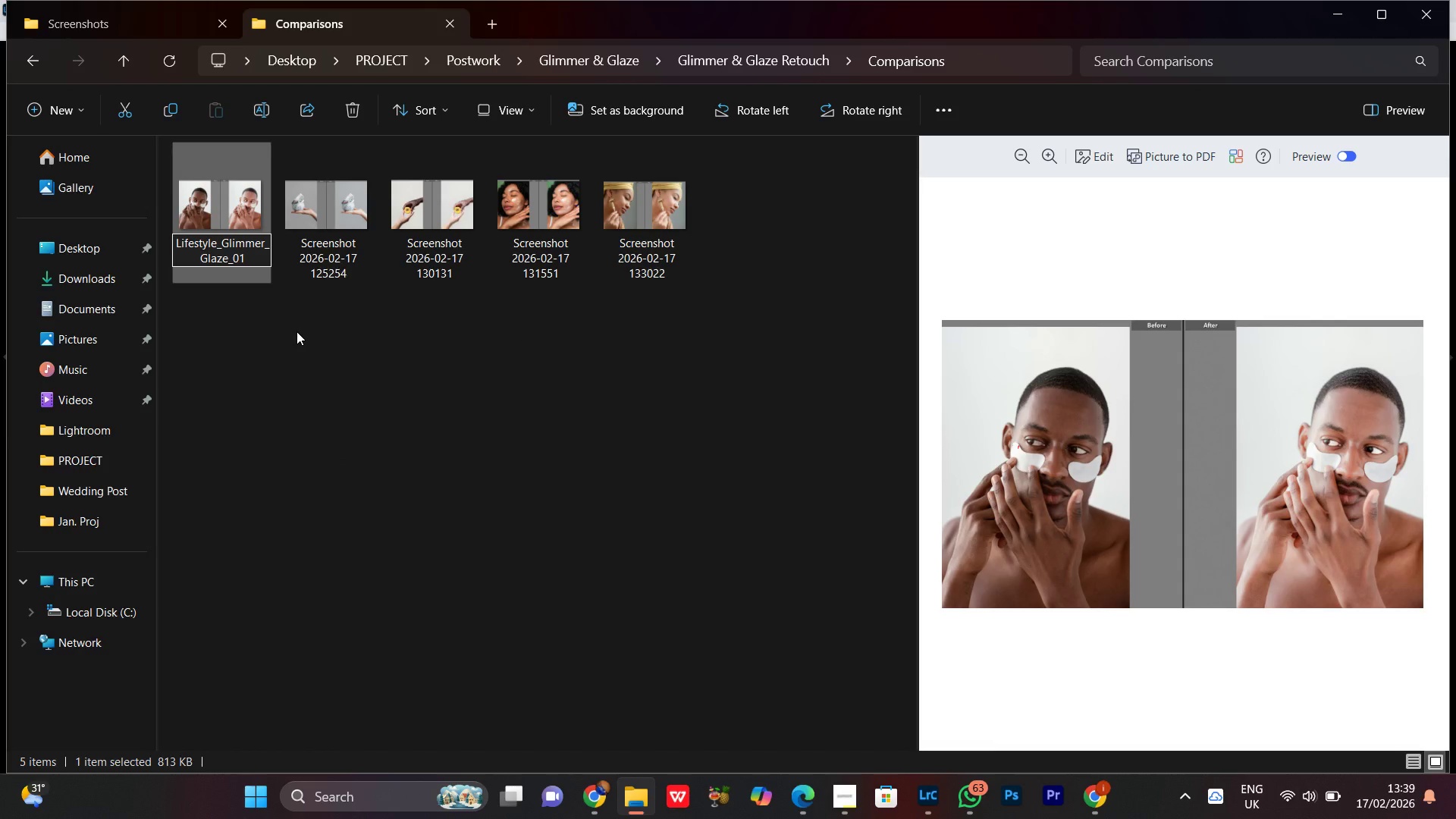 
key(Shift+Minus)
 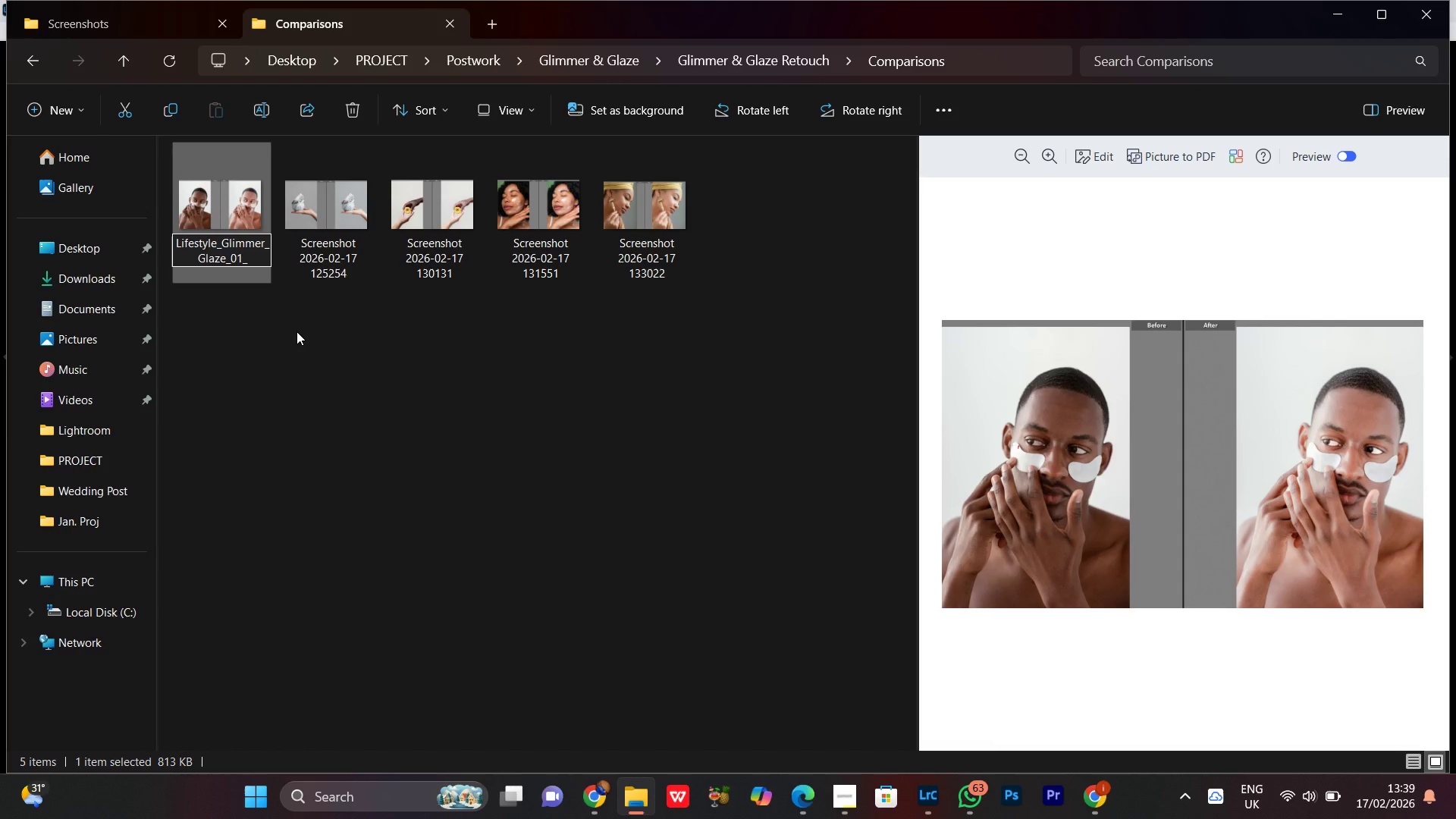 
key(CapsLock)
 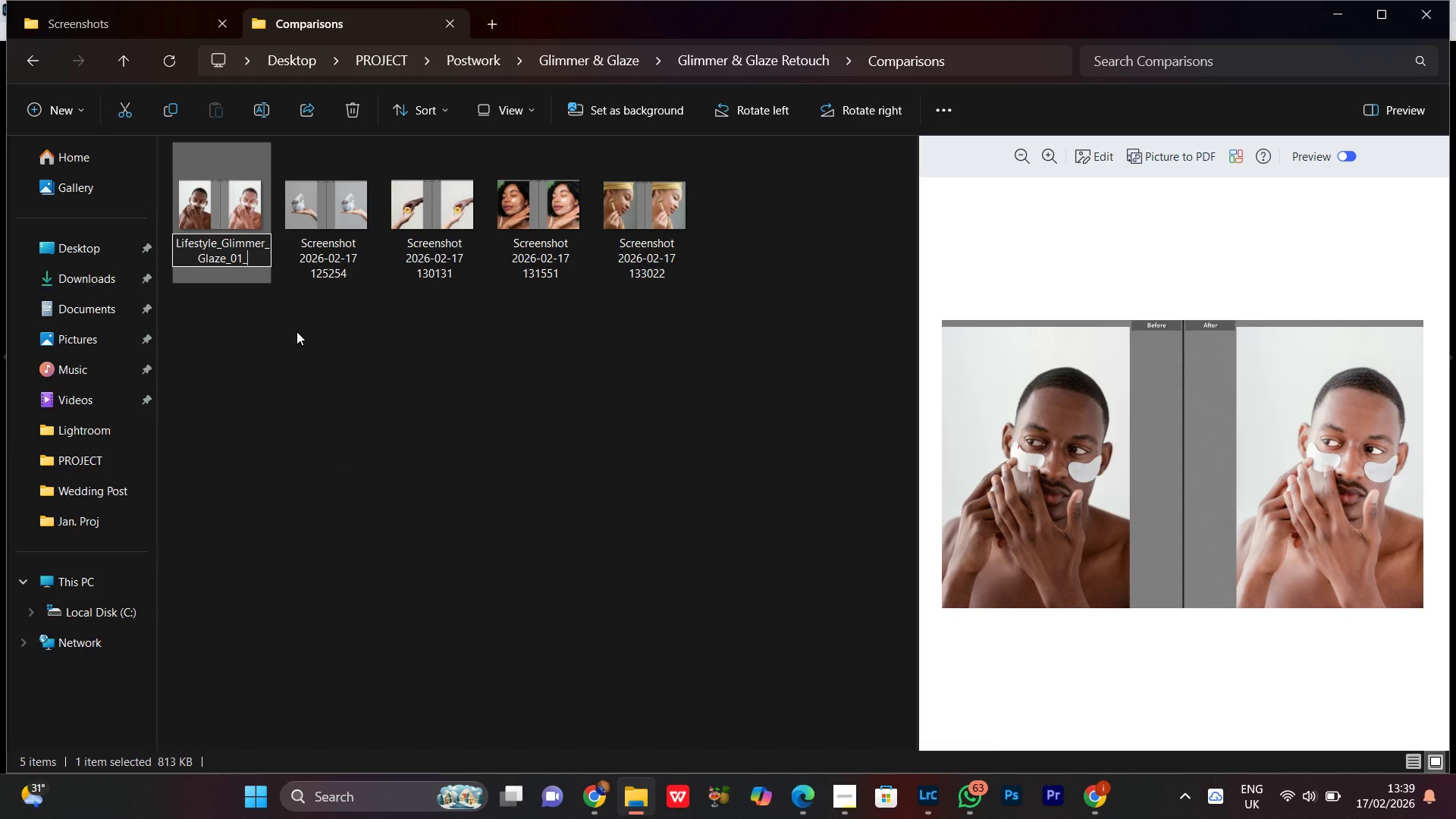 
key(Meta+V)
 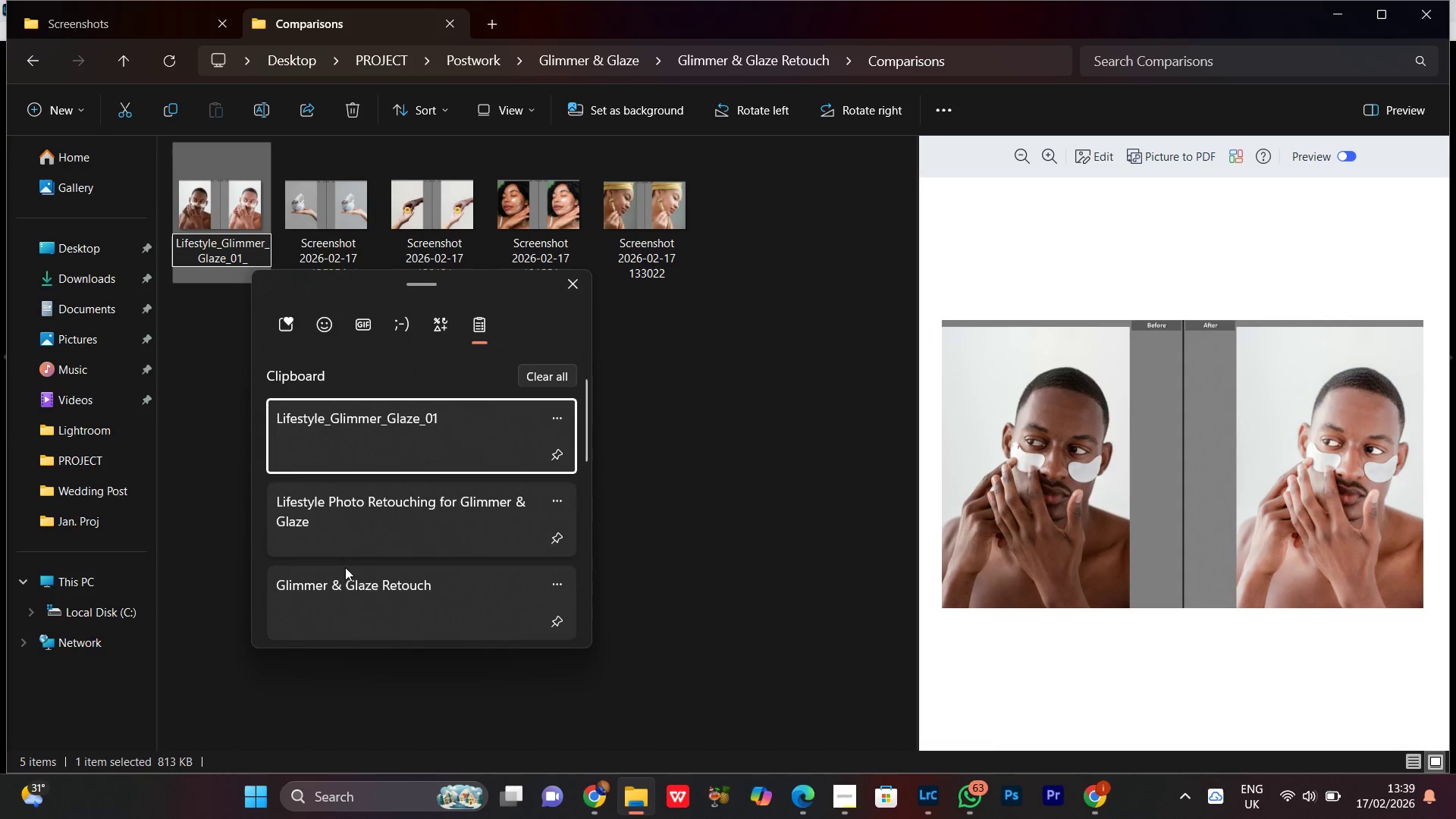 
scroll: coordinate [363, 568], scroll_direction: down, amount: 5.0
 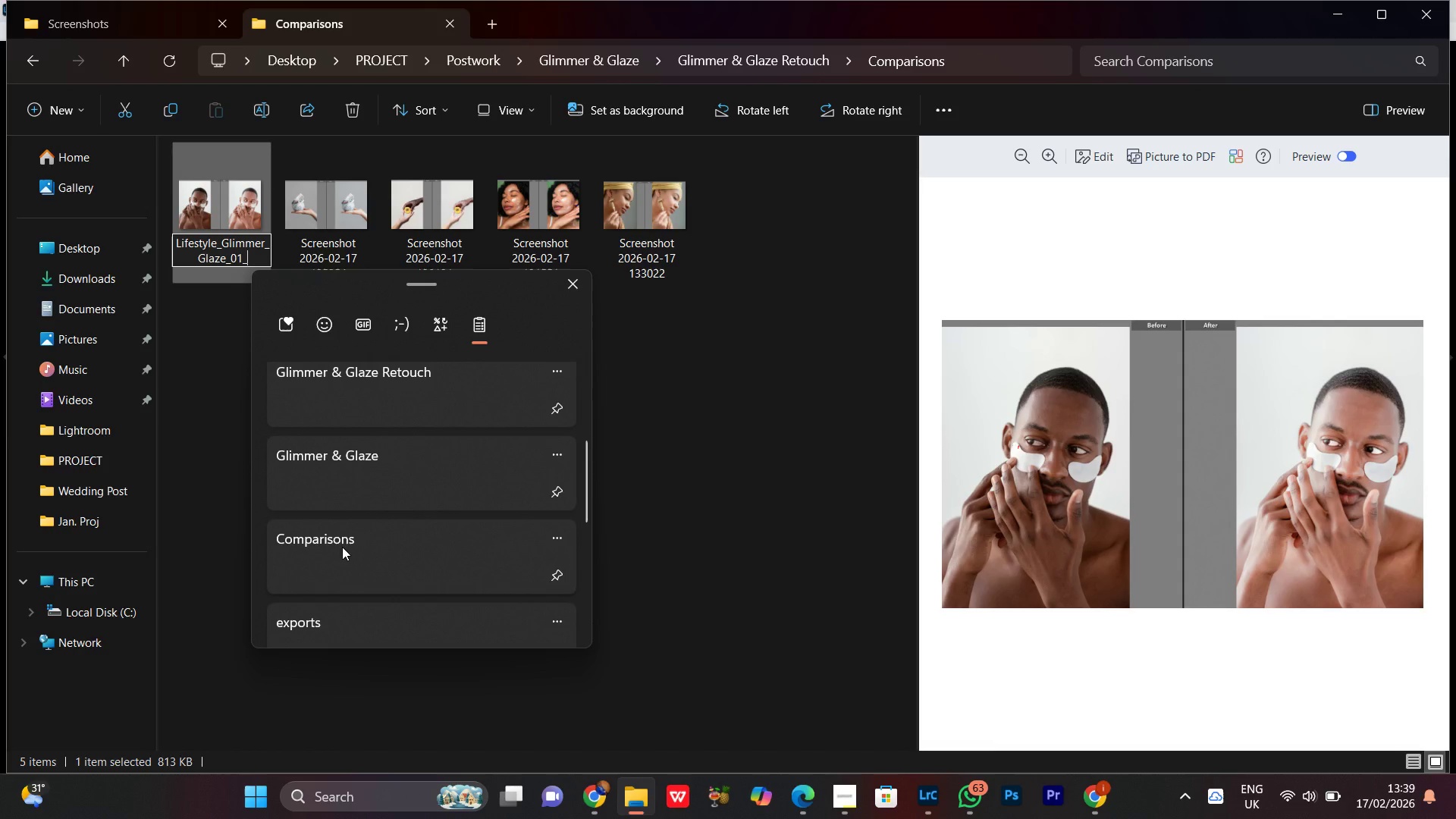 
left_click([342, 547])
 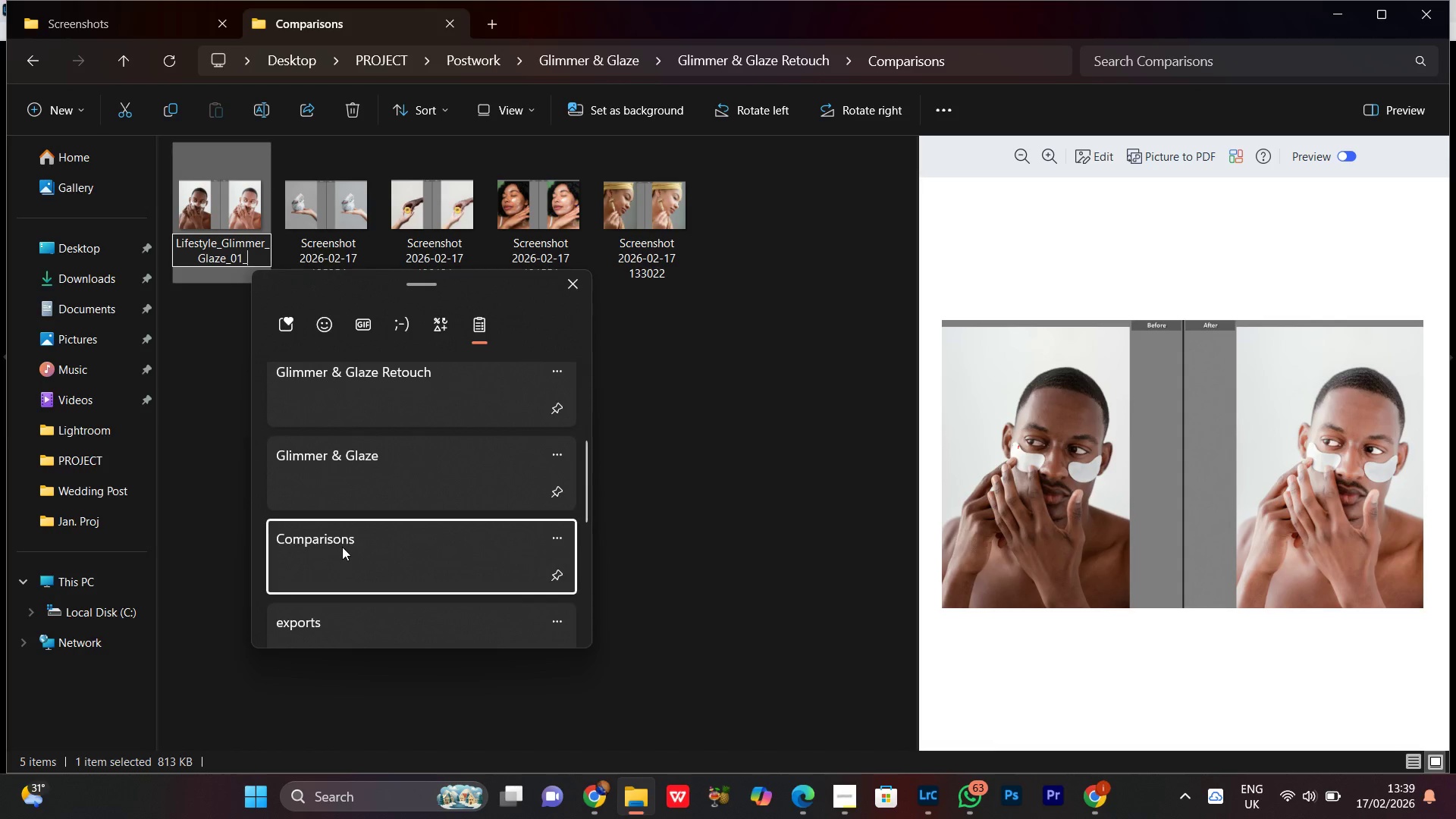 
key(Control+ControlLeft)
 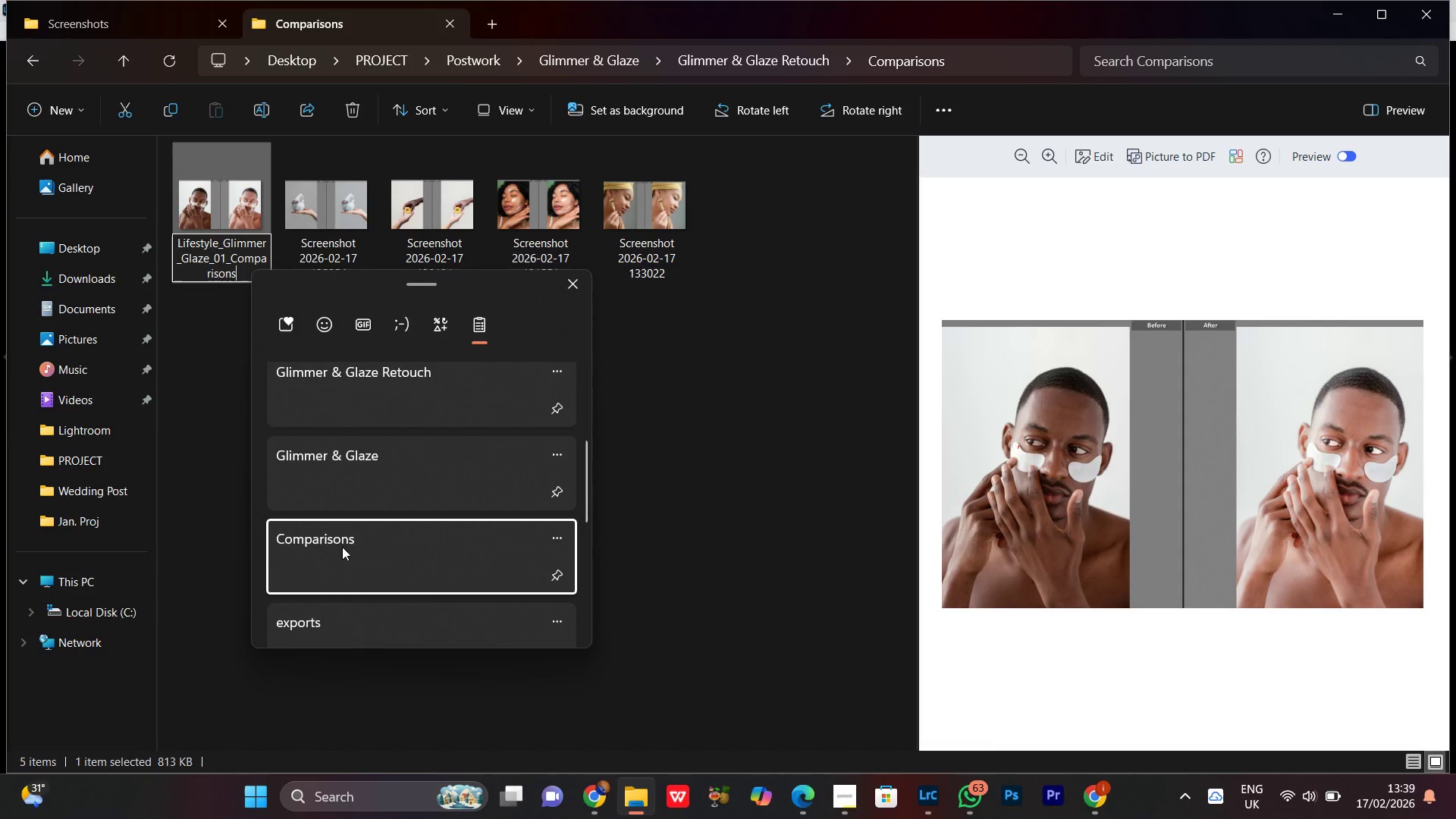 
key(Control+V)
 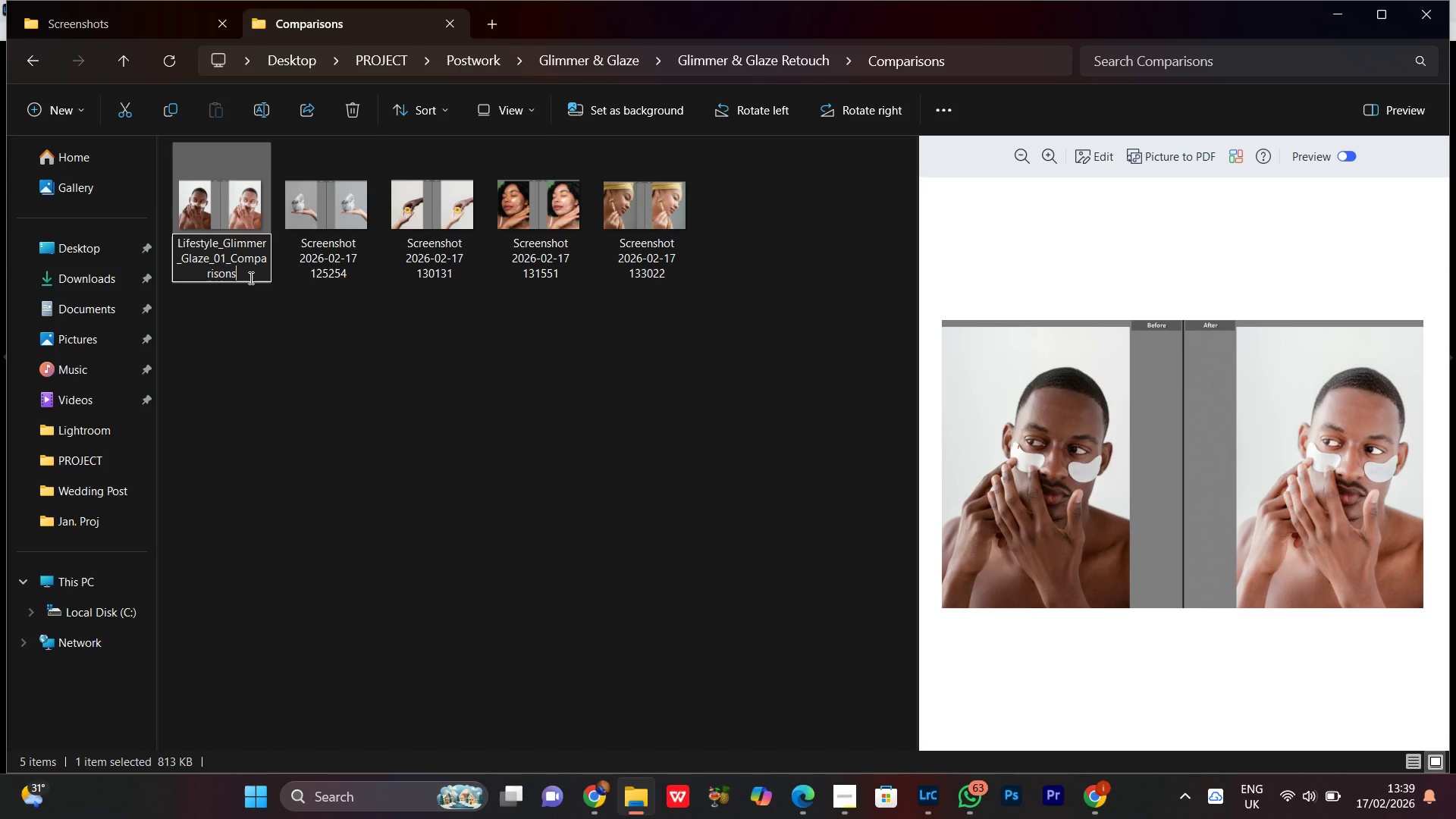 
key(Control+A)
 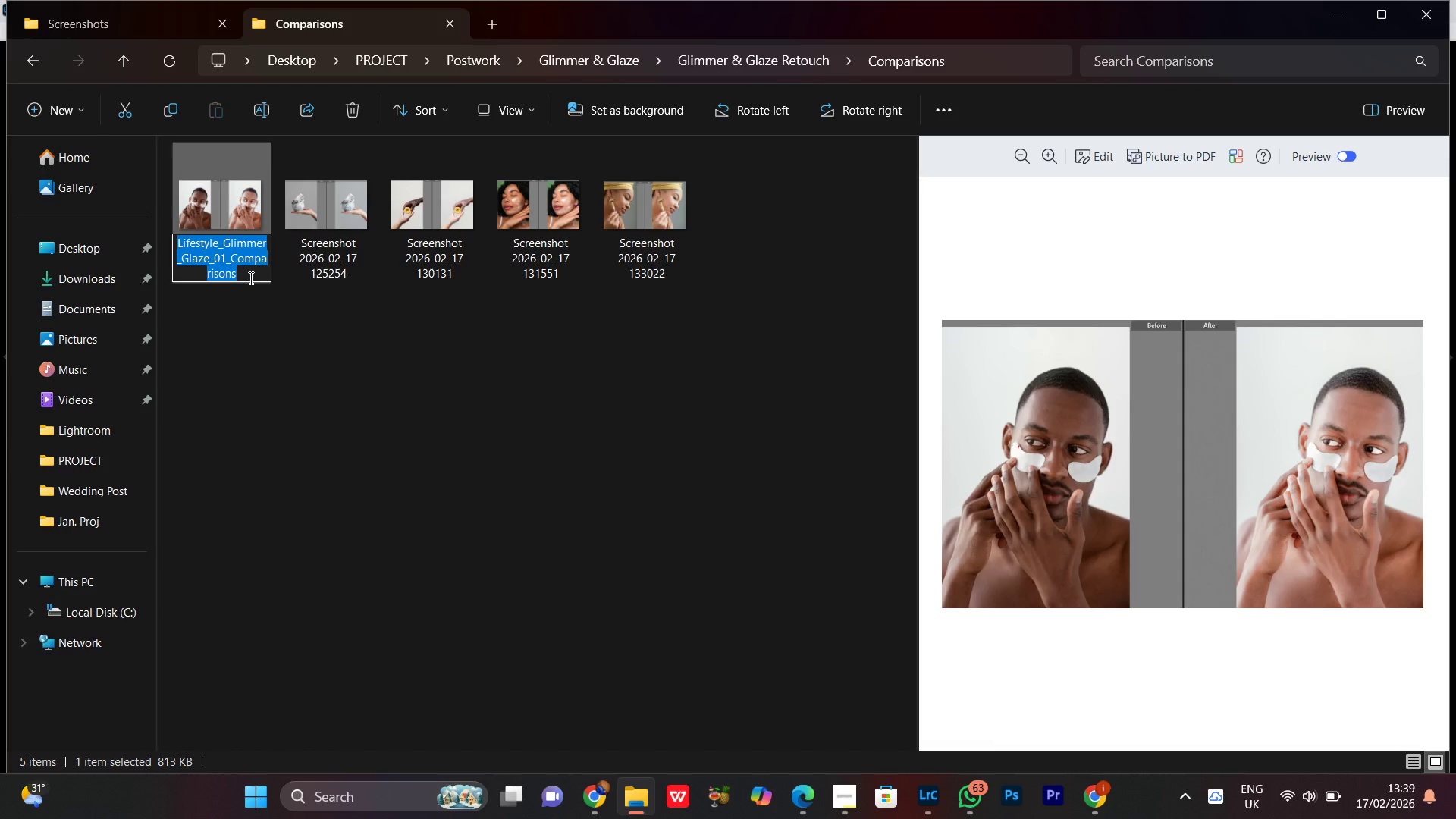 
key(Control+C)
 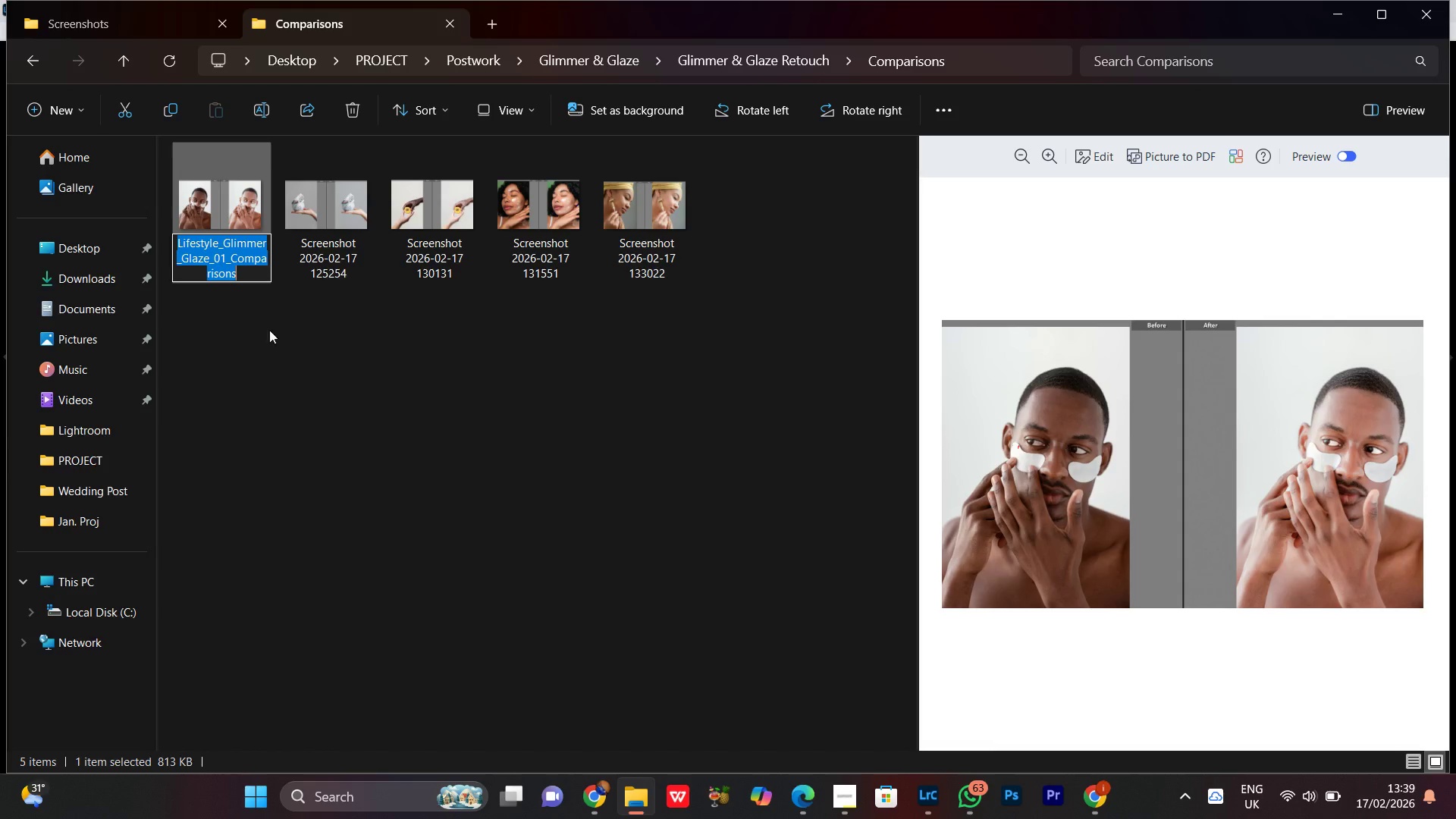 
key(Control+C)
 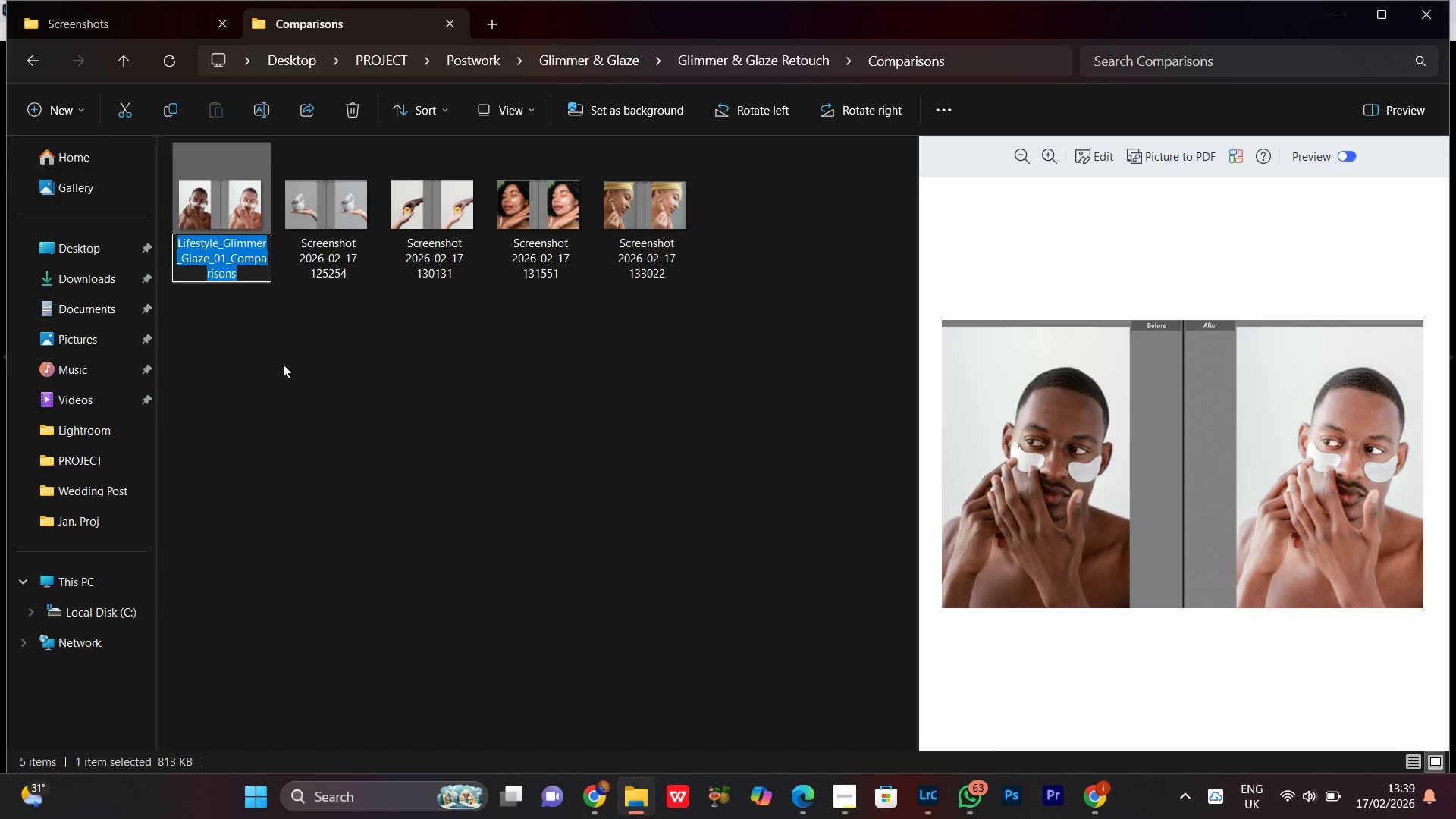 
key(Control+C)
 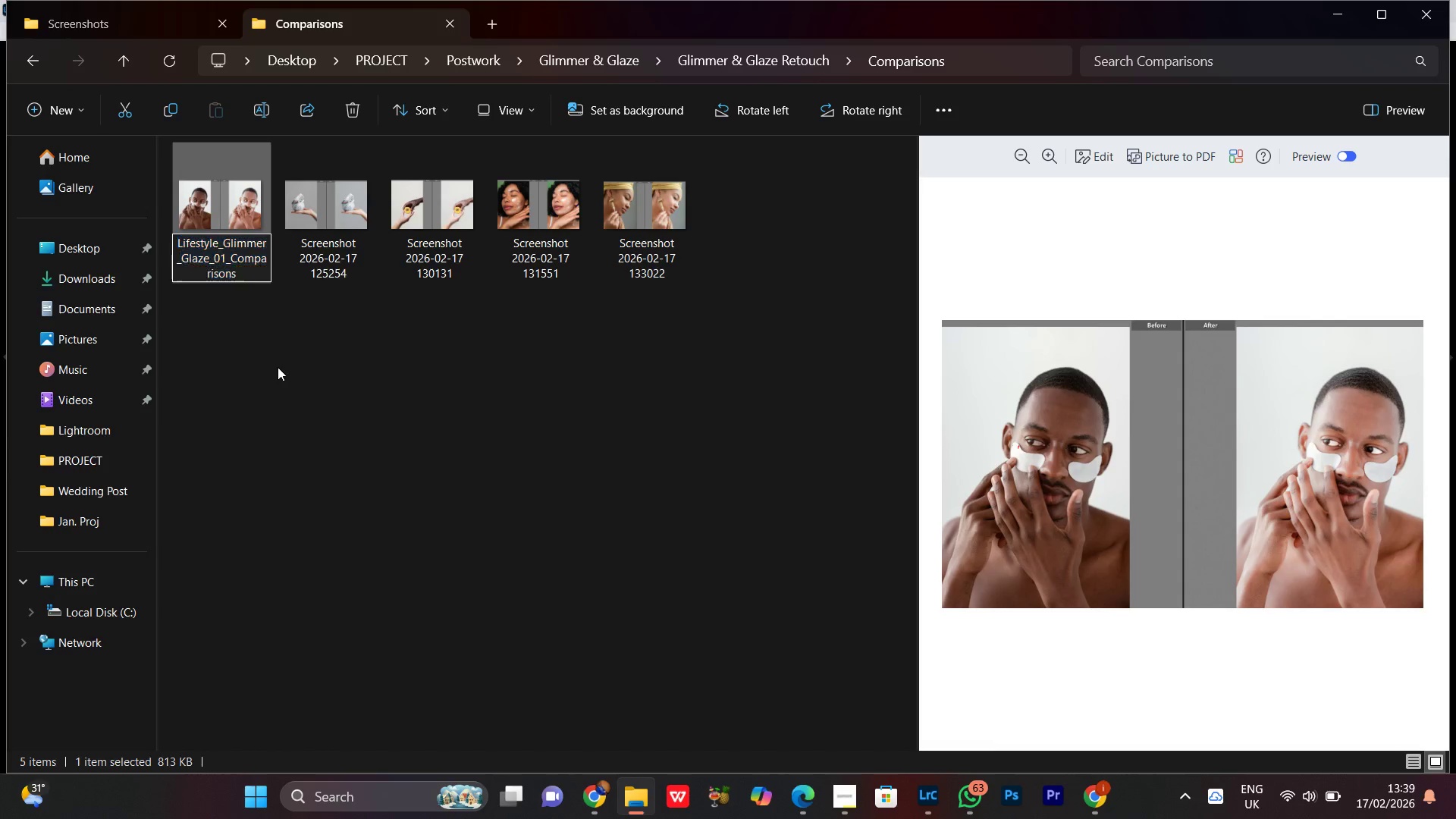 
left_click([278, 367])
 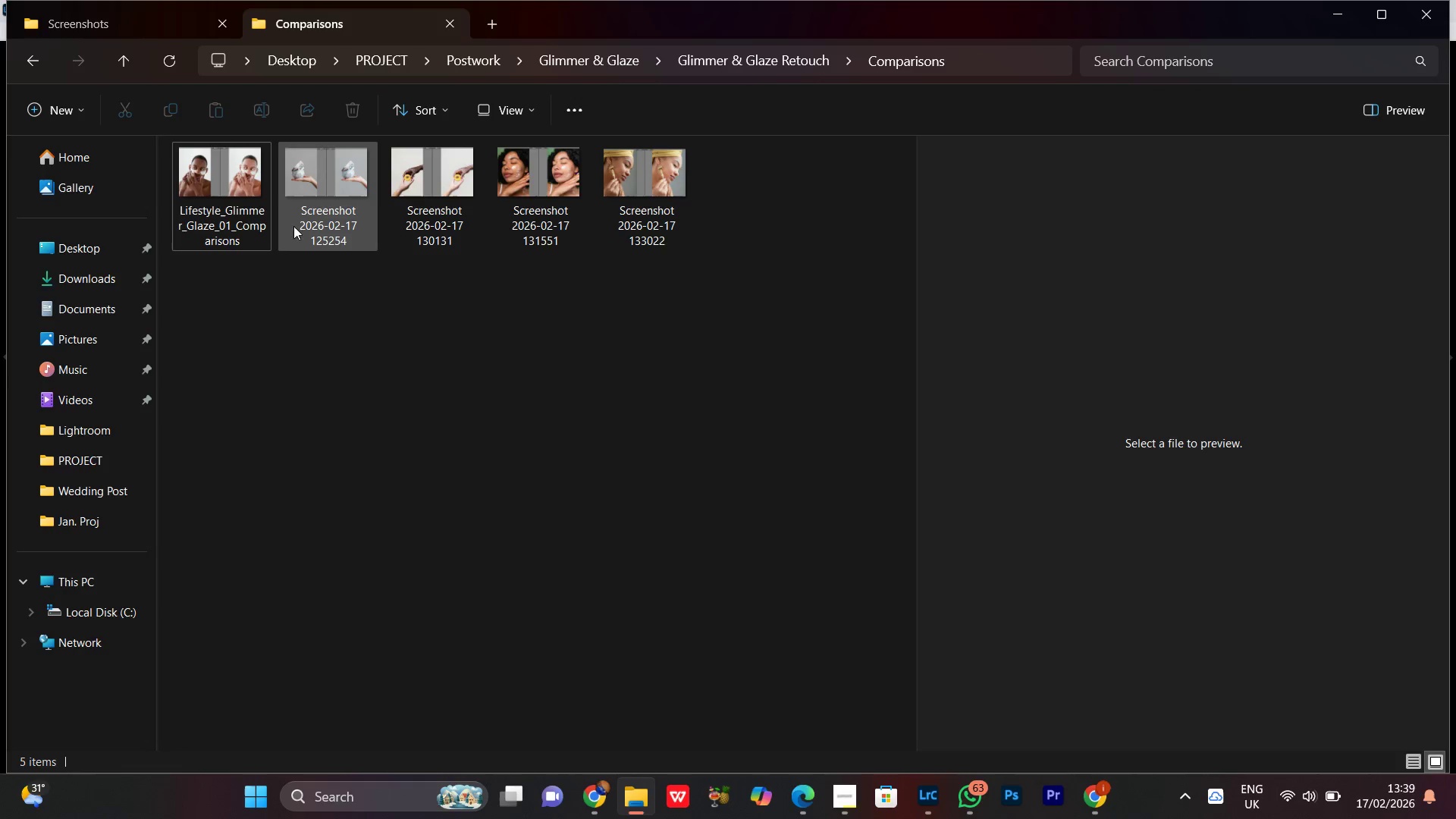 
left_click([308, 205])
 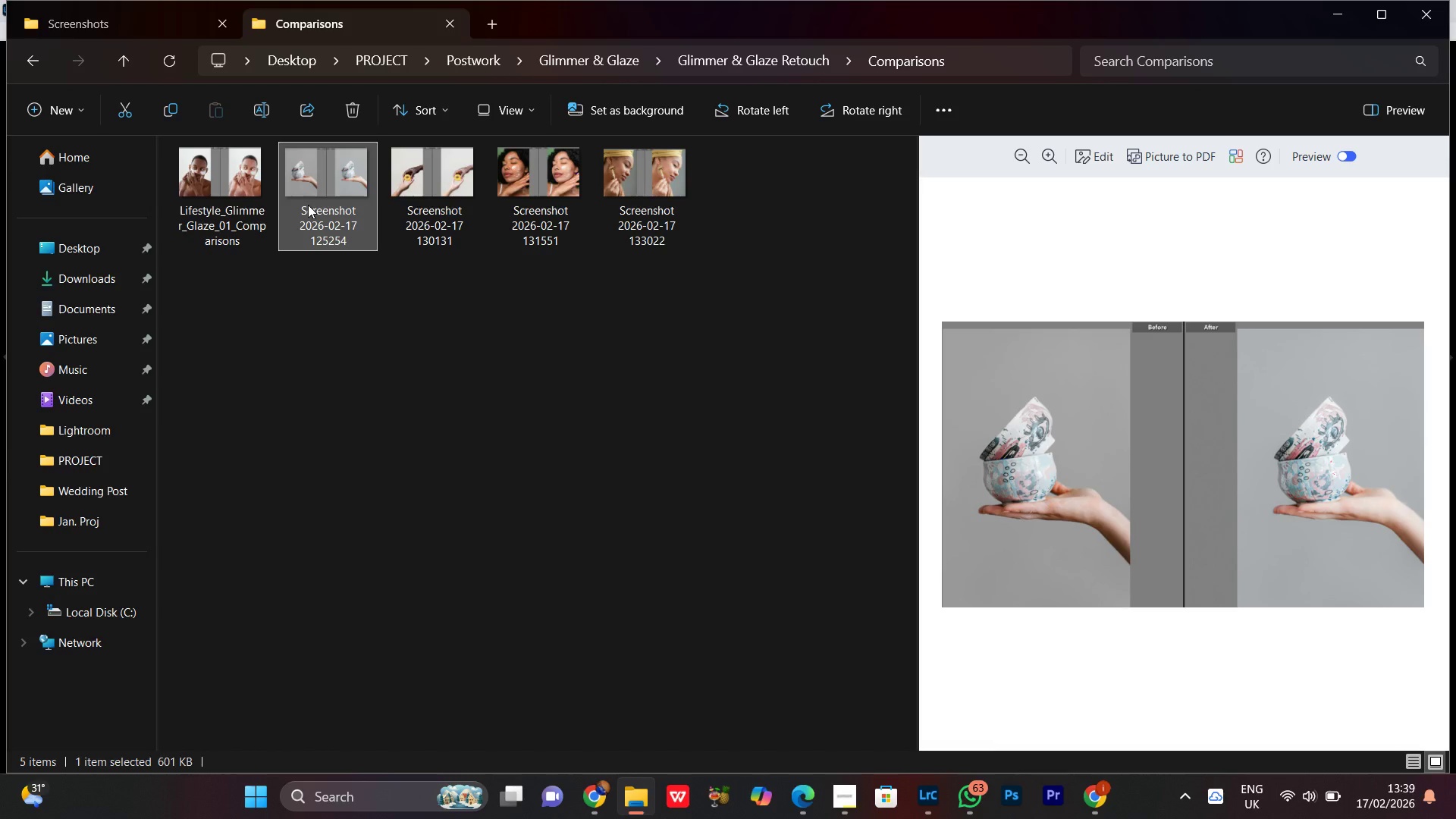 
right_click([309, 205])
 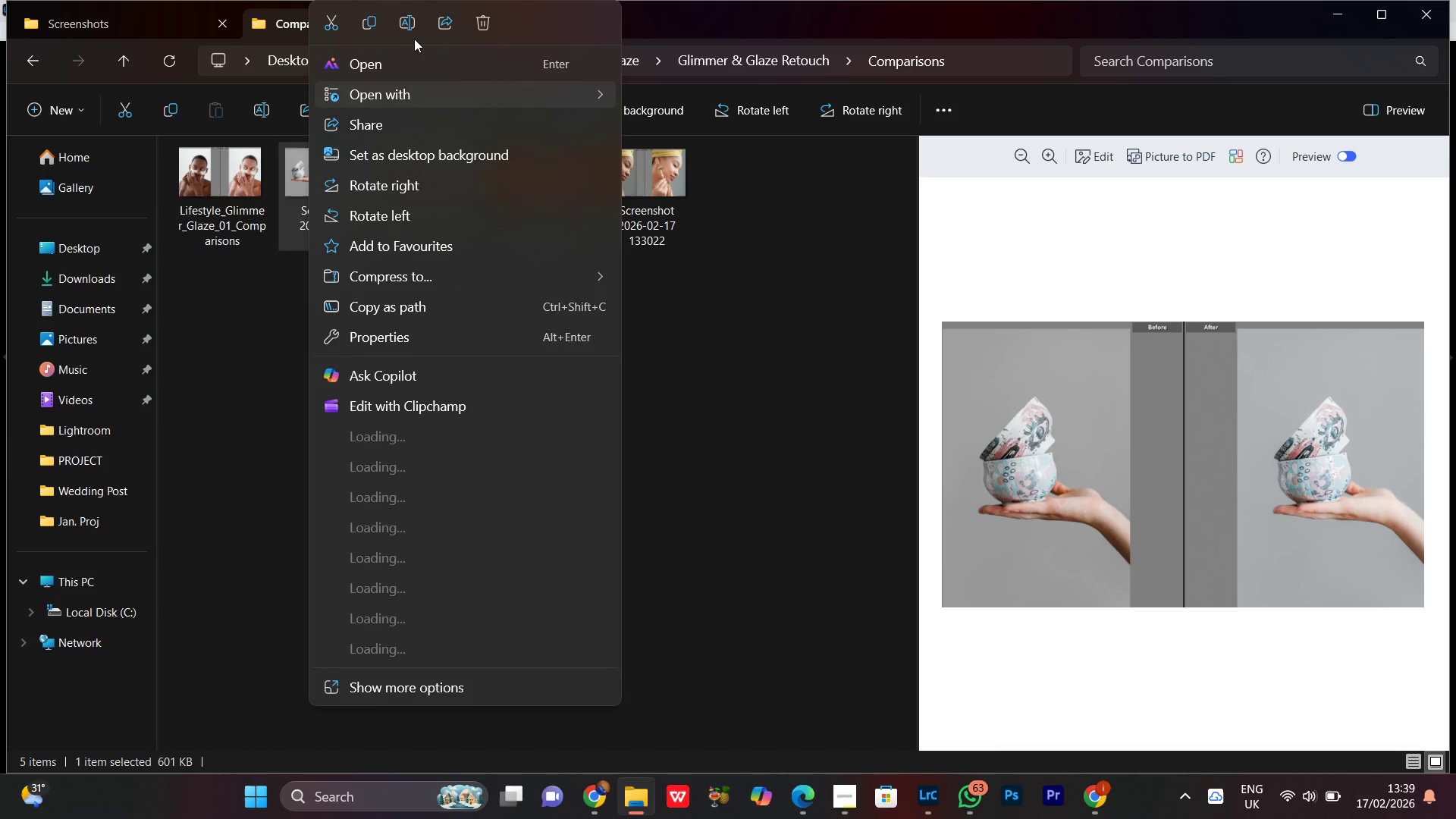 
left_click([410, 16])
 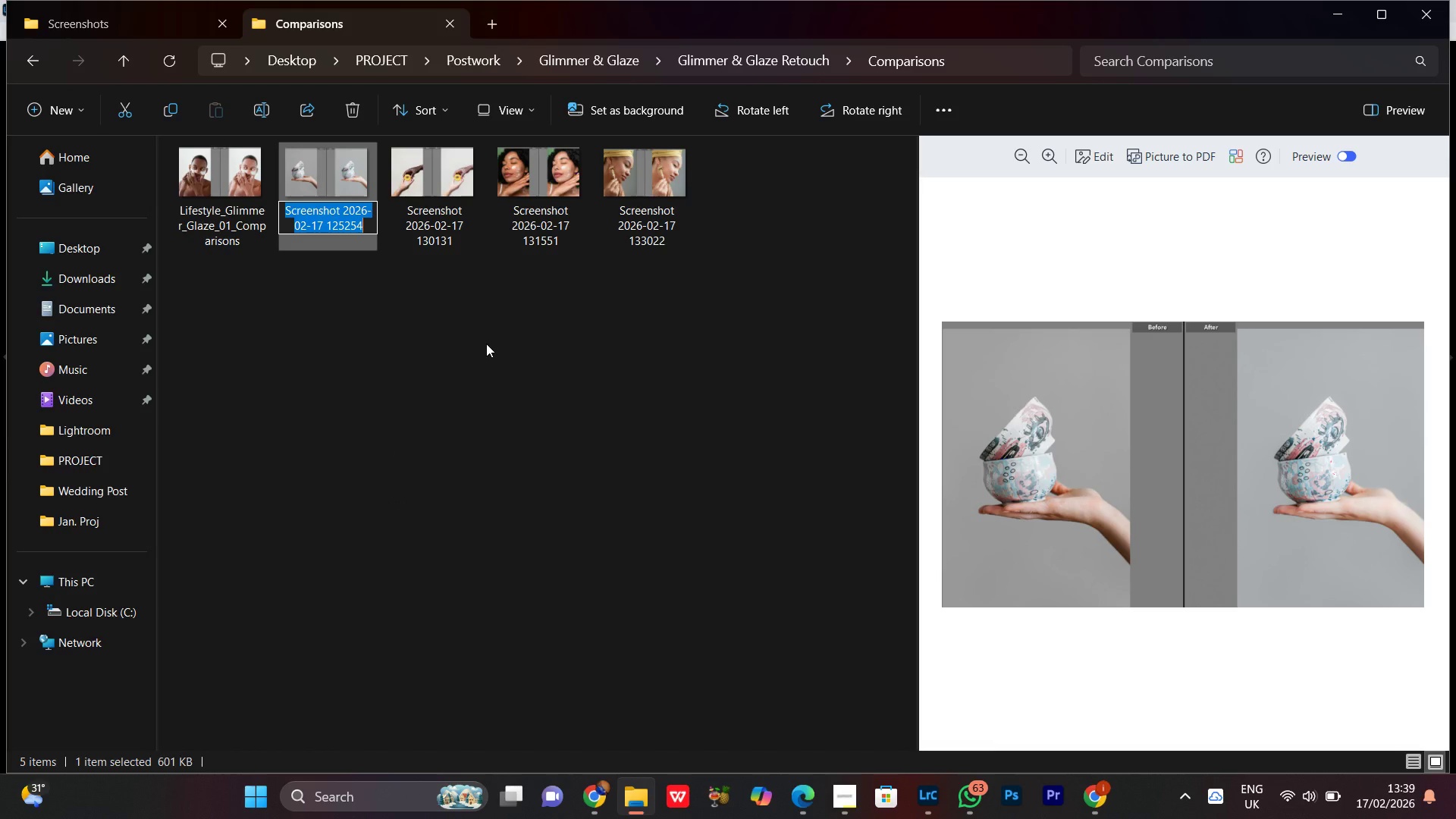 
key(Control+V)
 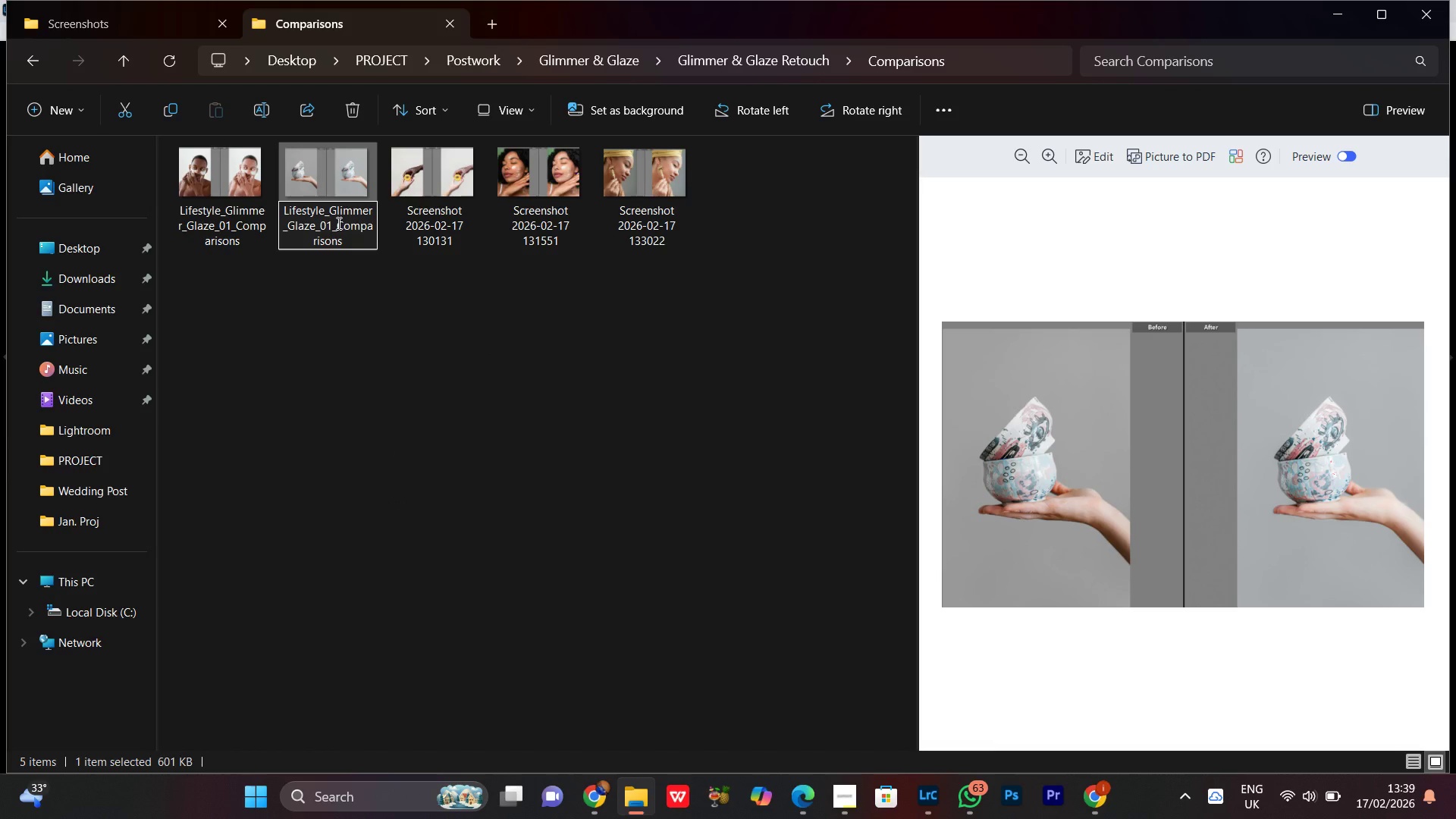 
left_click([333, 226])
 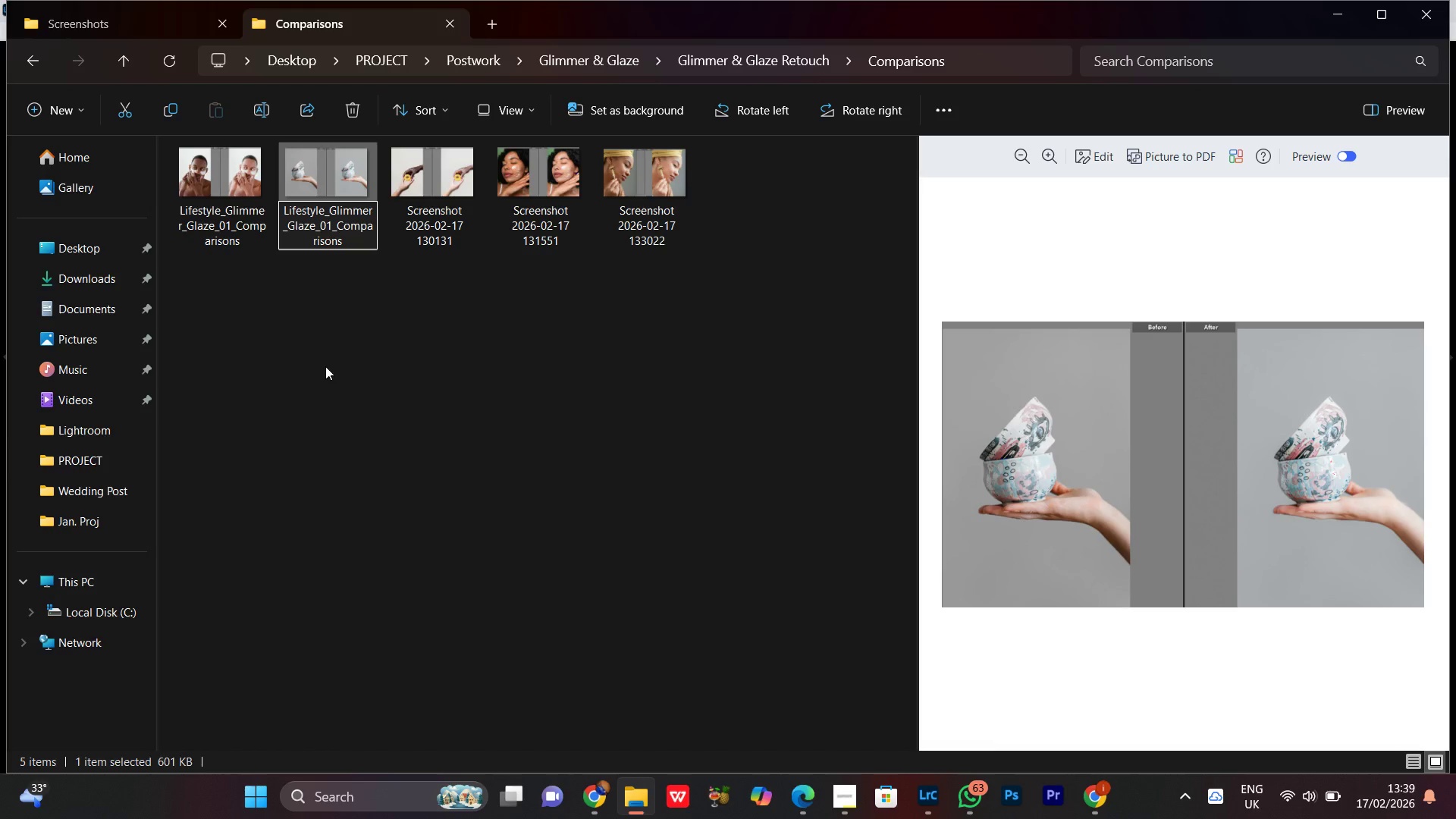 
key(Backspace)
 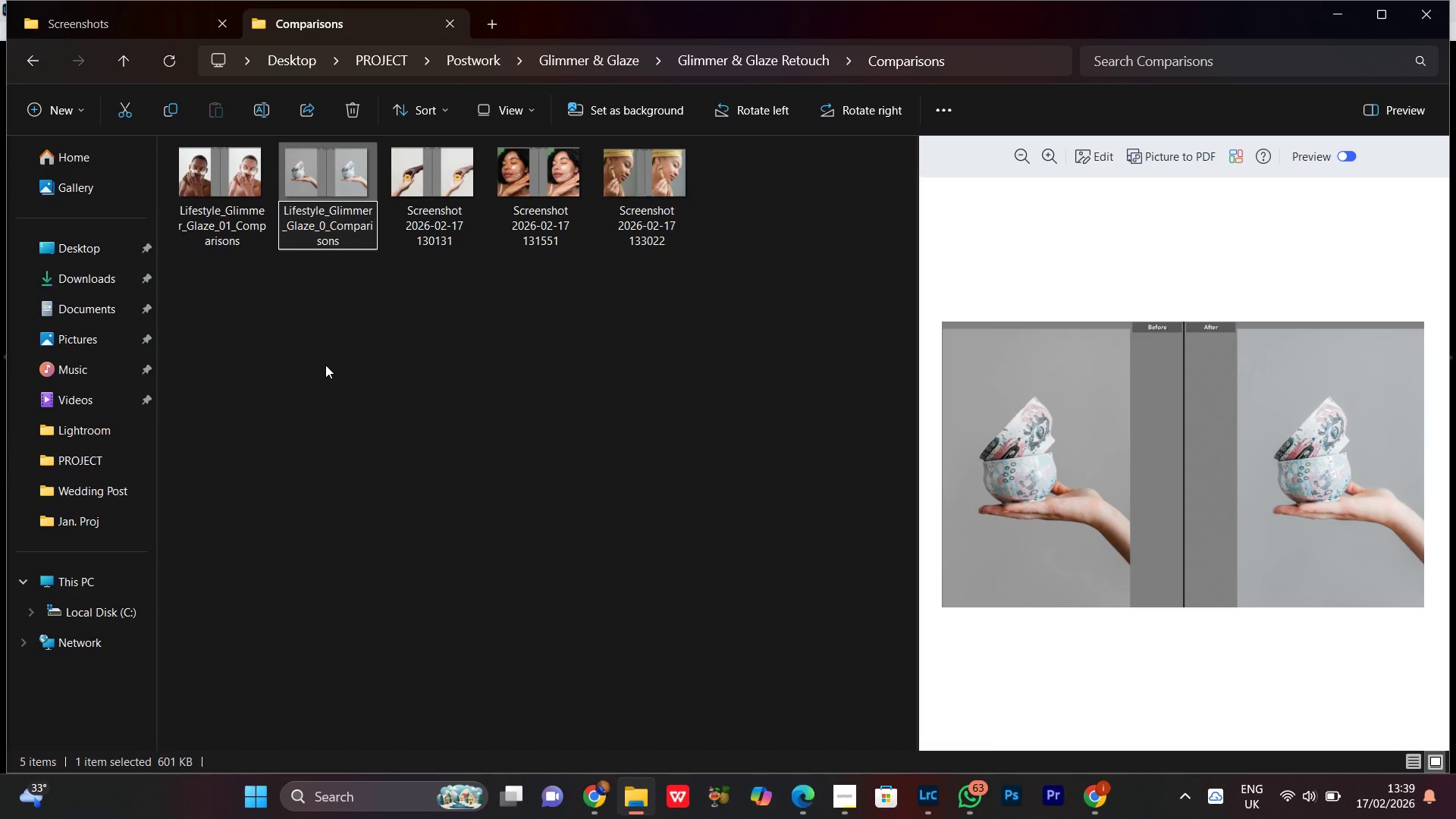 
key(2)
 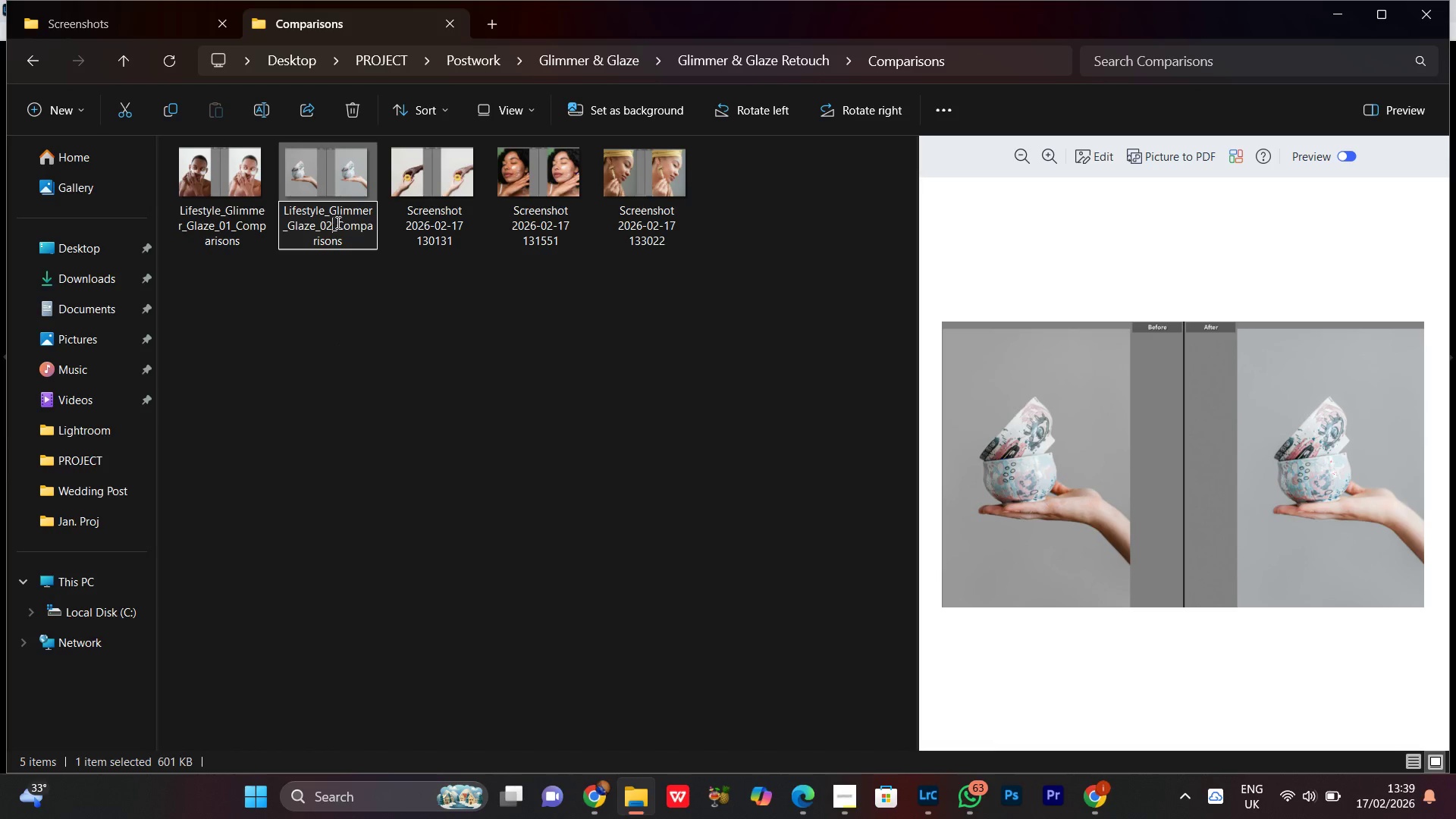 
left_click_drag(start_coordinate=[338, 223], to_coordinate=[367, 268])
 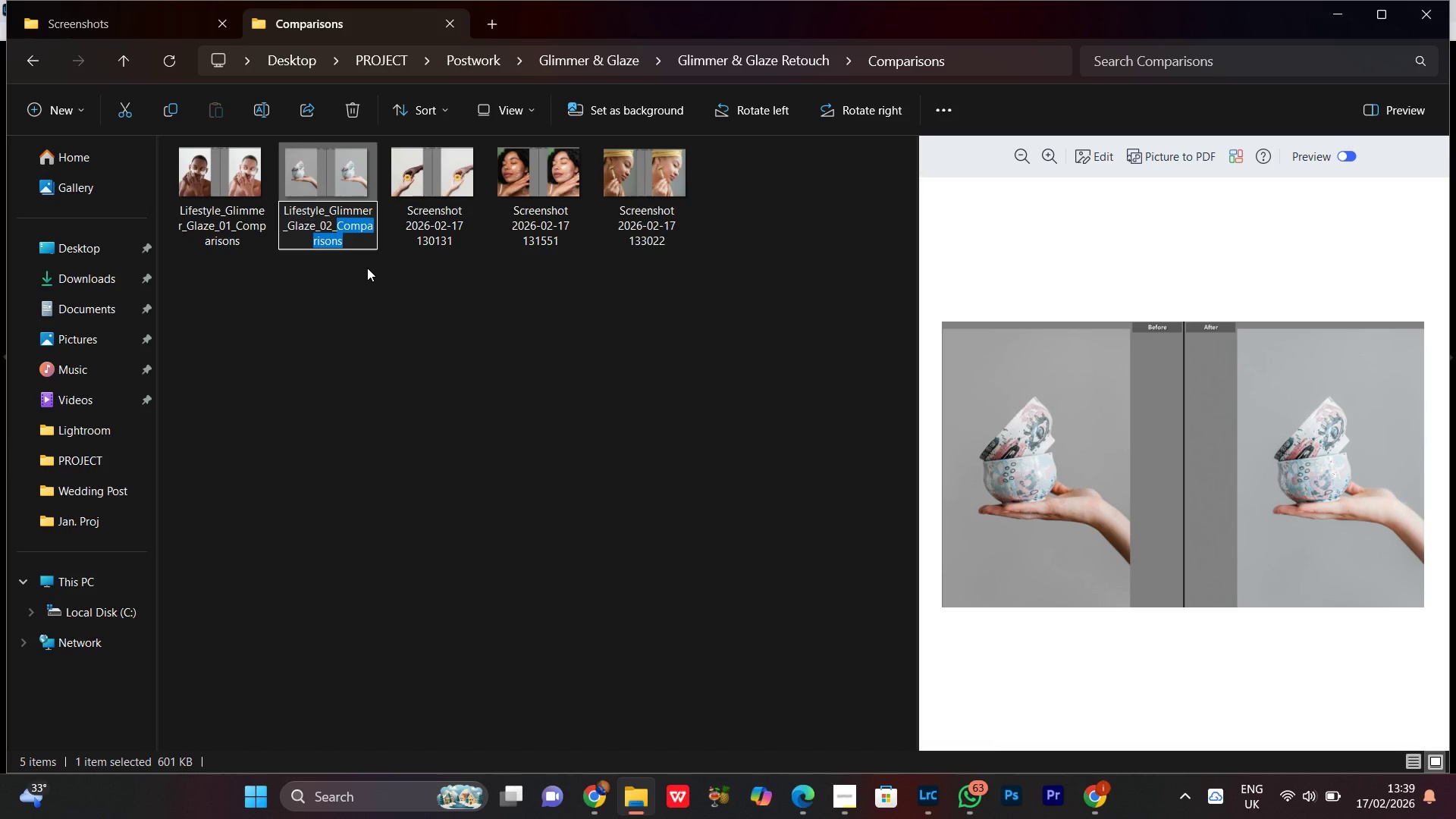 
type(BA)
 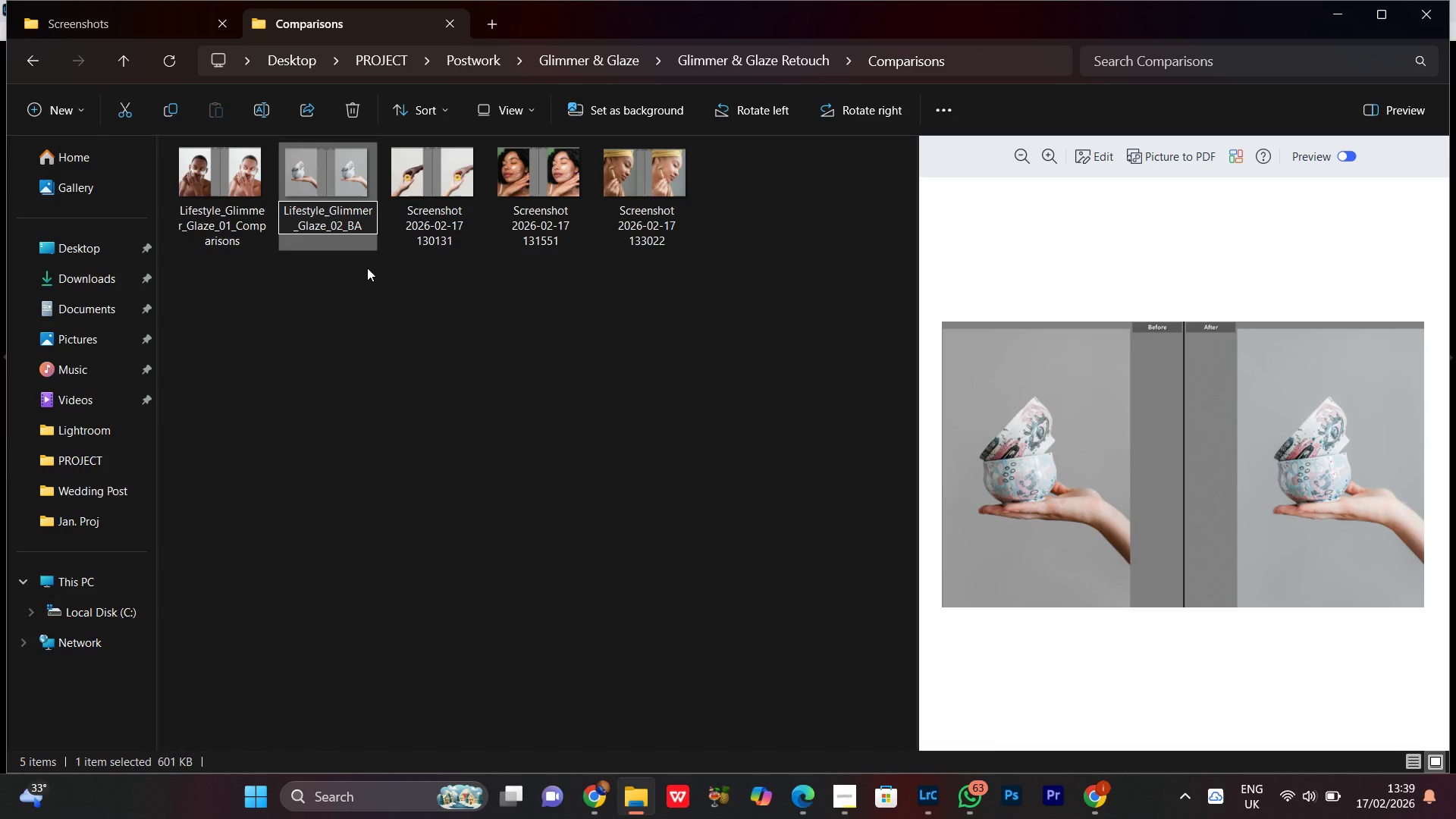 
key(Enter)
 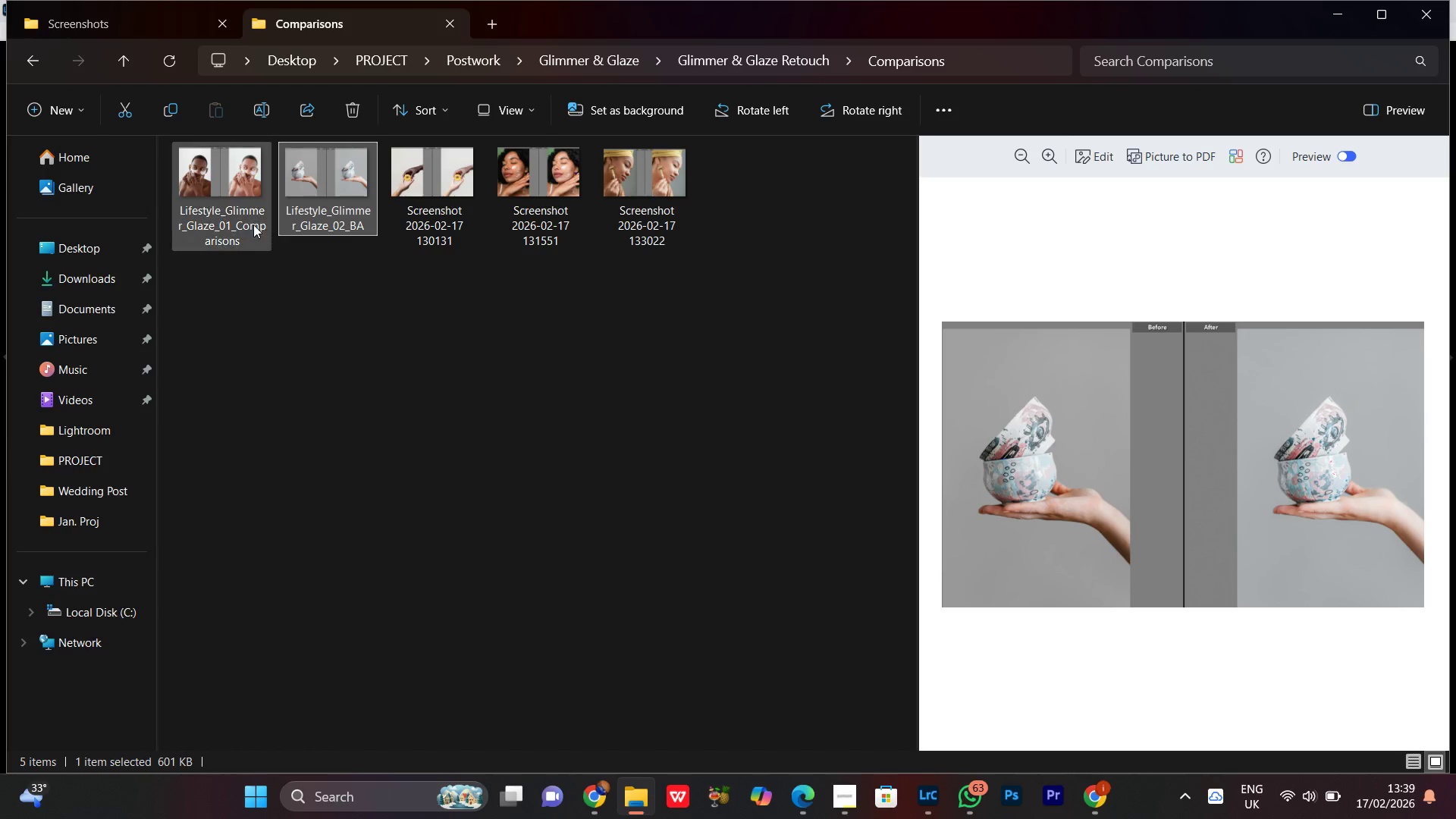 
left_click([225, 203])
 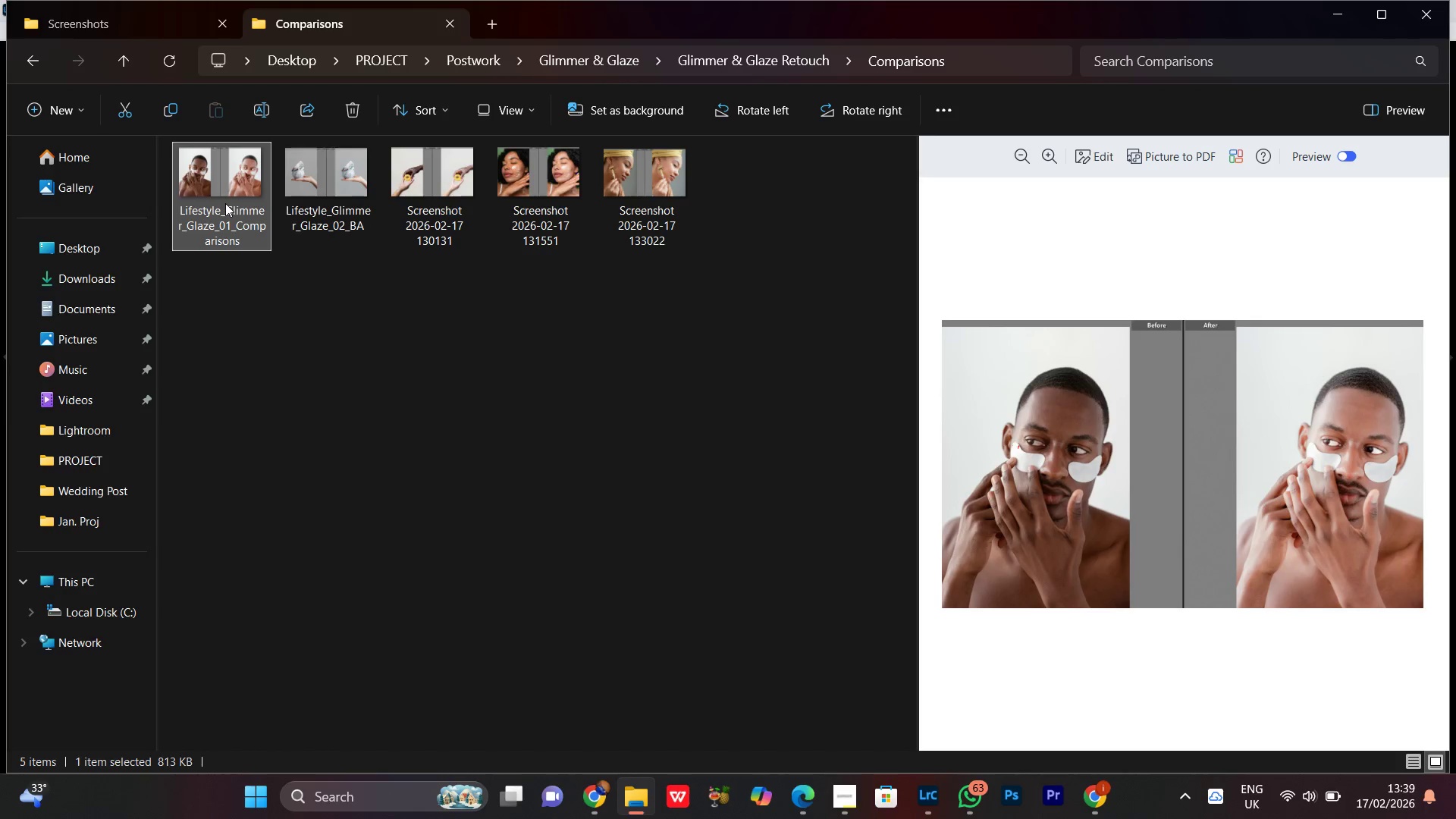 
right_click([225, 203])
 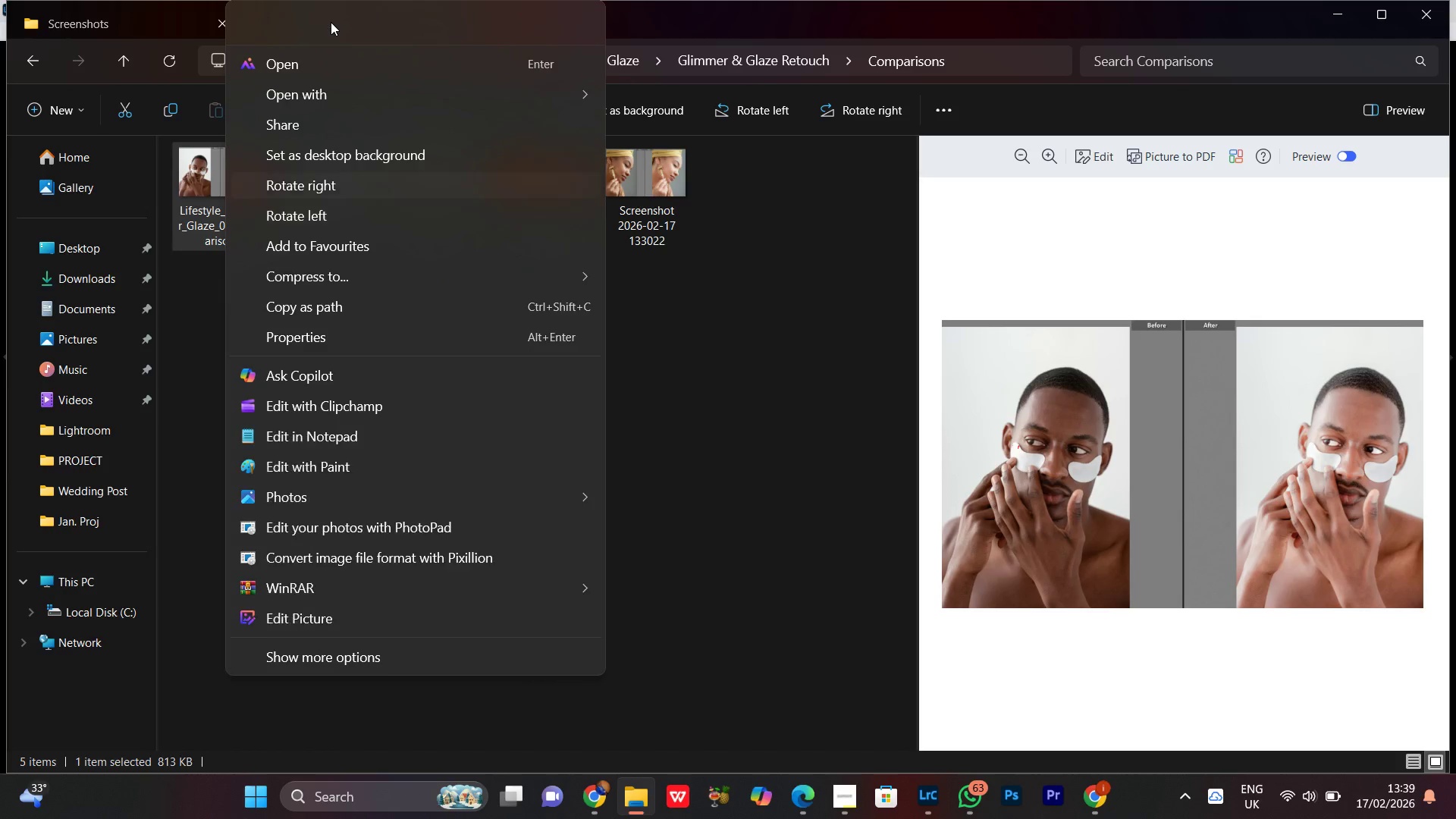 
left_click([331, 21])
 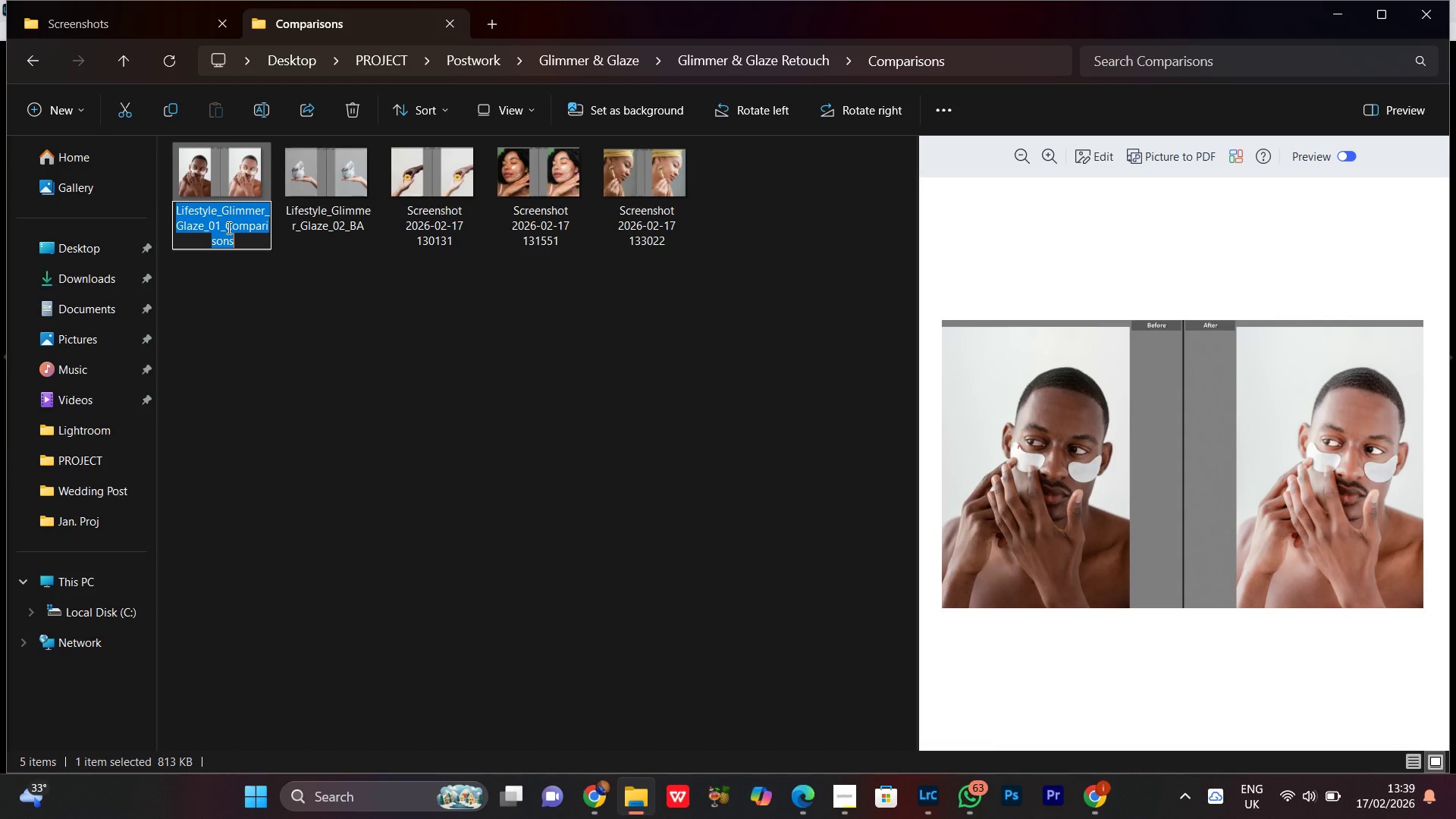 
left_click_drag(start_coordinate=[228, 227], to_coordinate=[252, 261])
 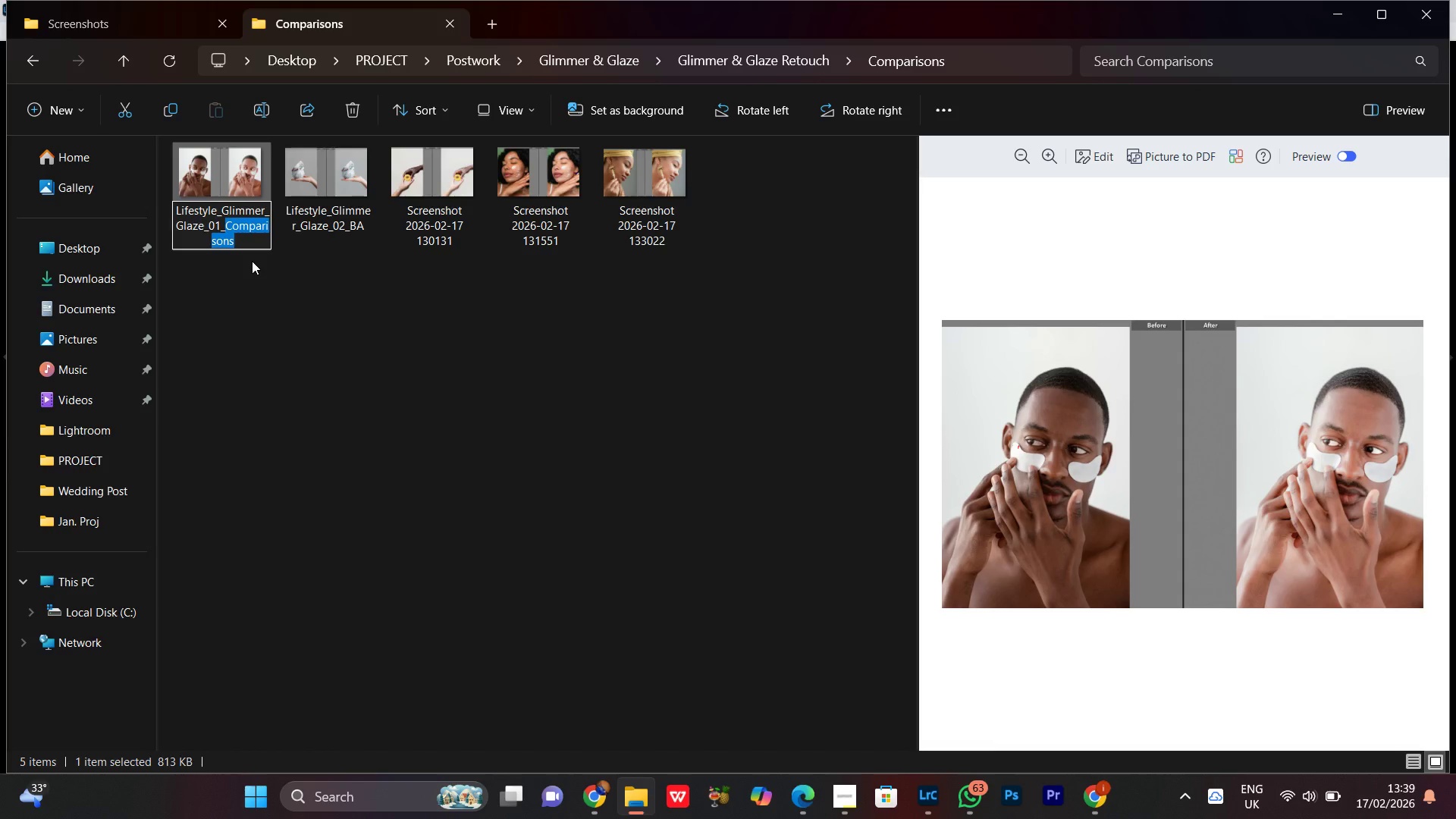 
type(BA)
 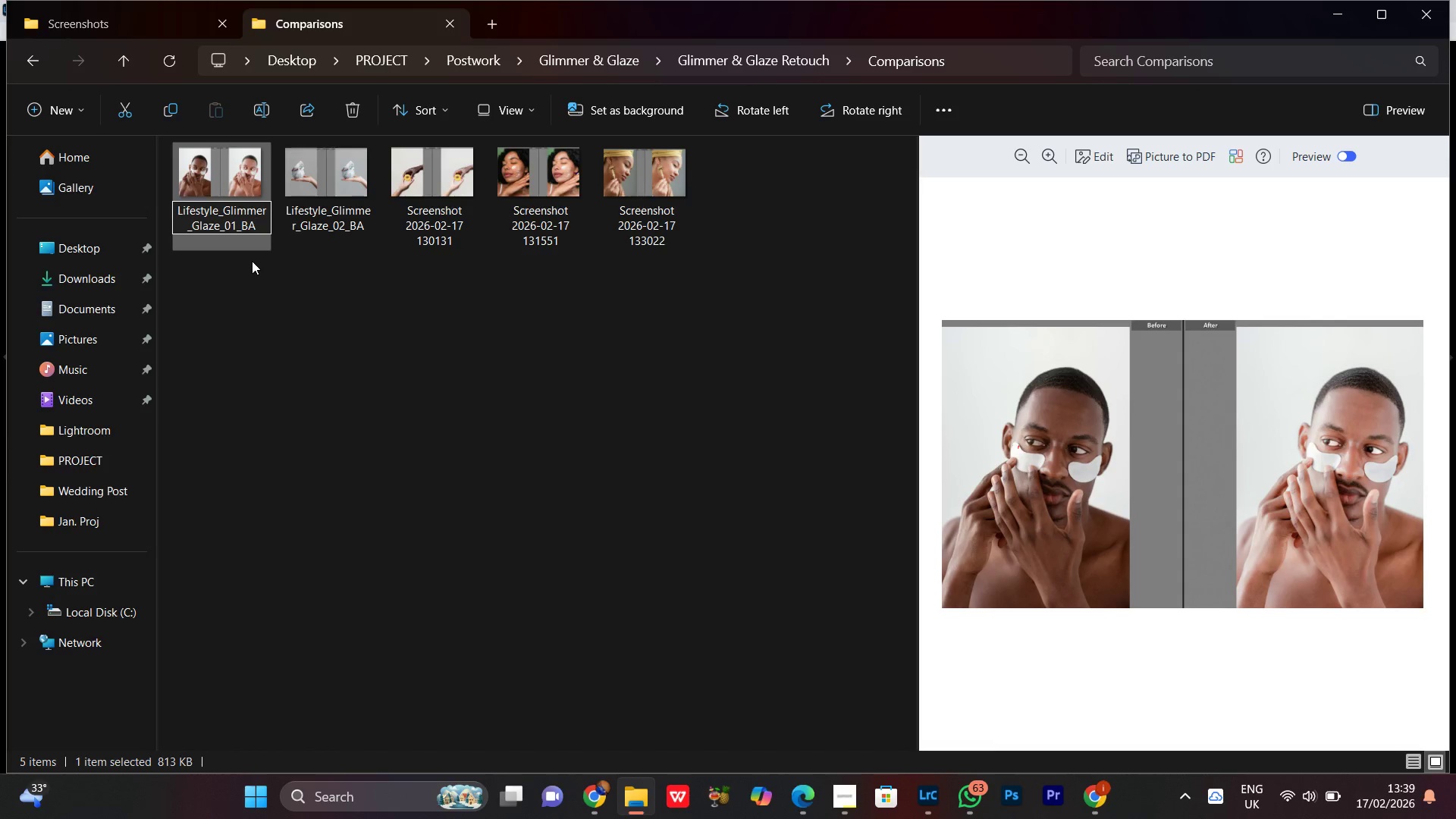 
key(Control+ControlLeft)
 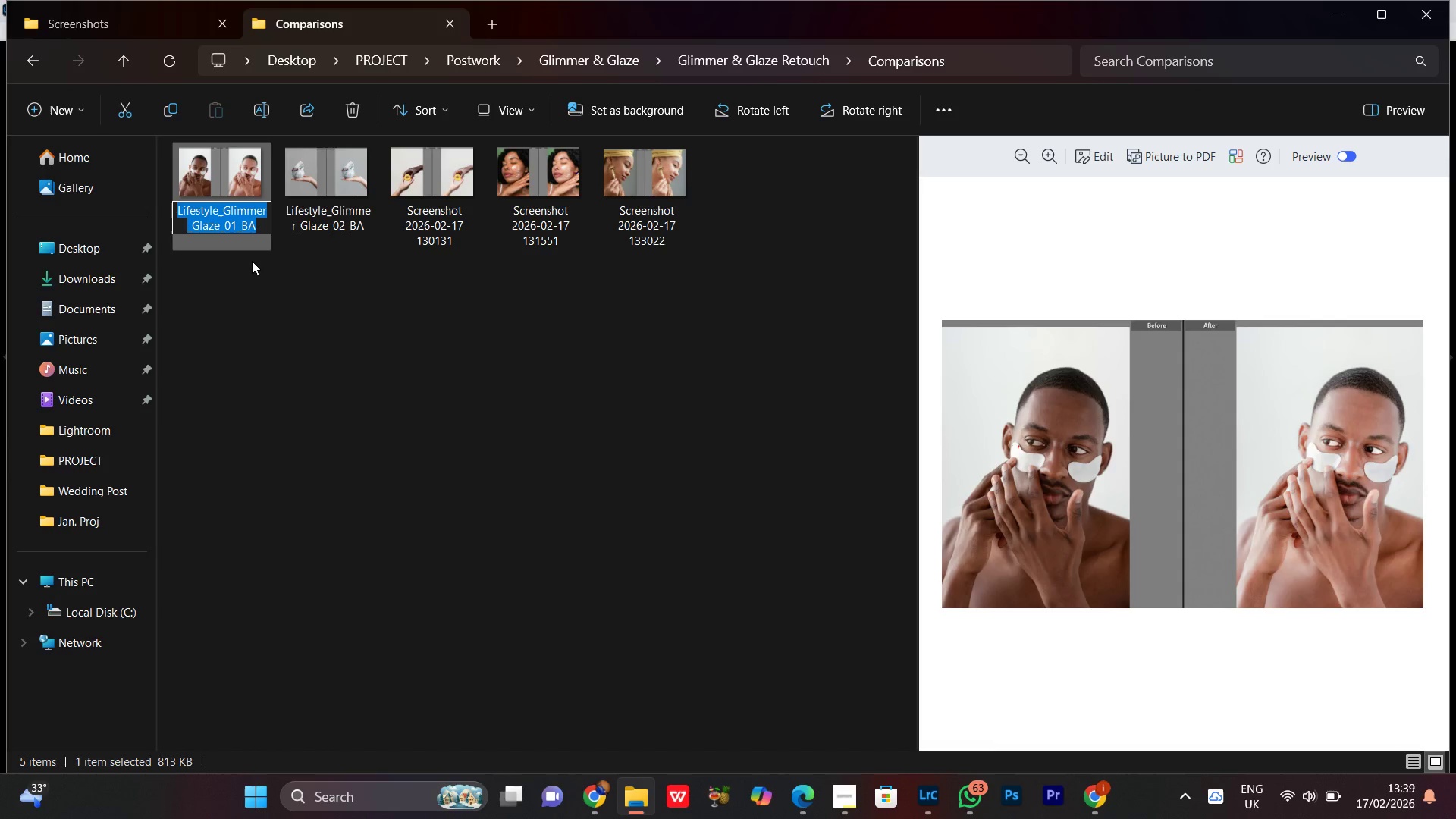 
key(Control+A)
 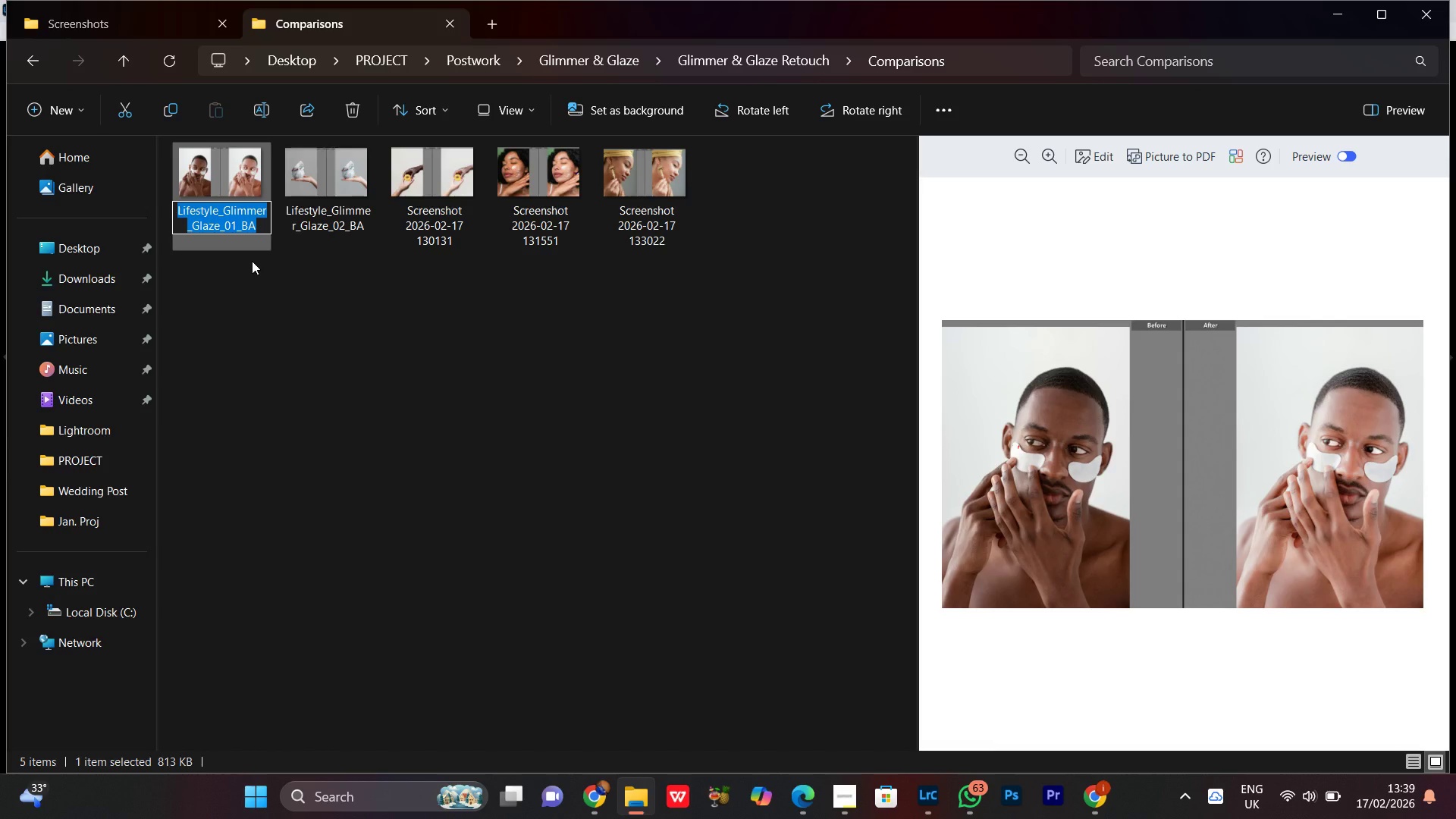 
key(Control+C)
 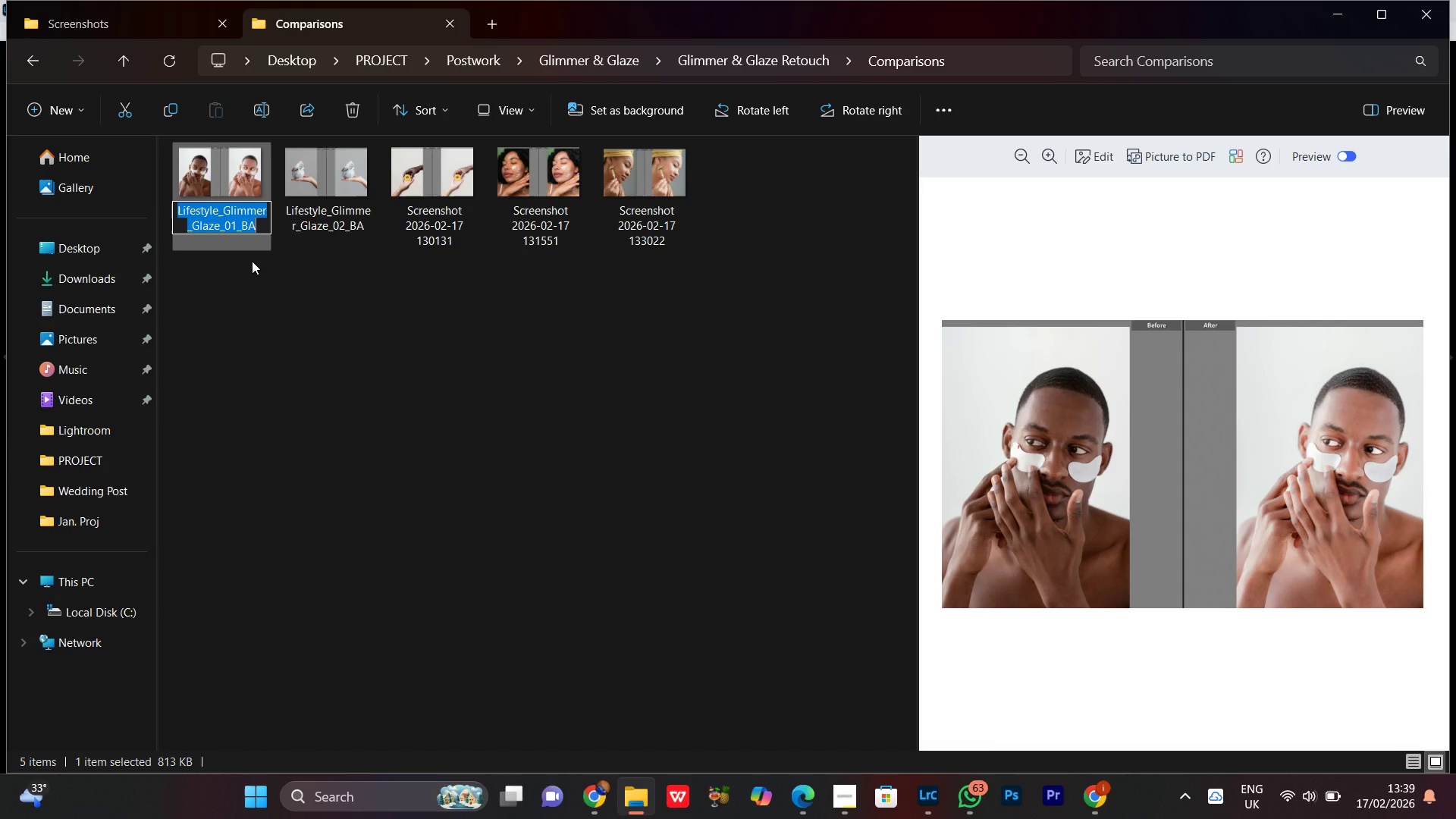 
key(Control+C)
 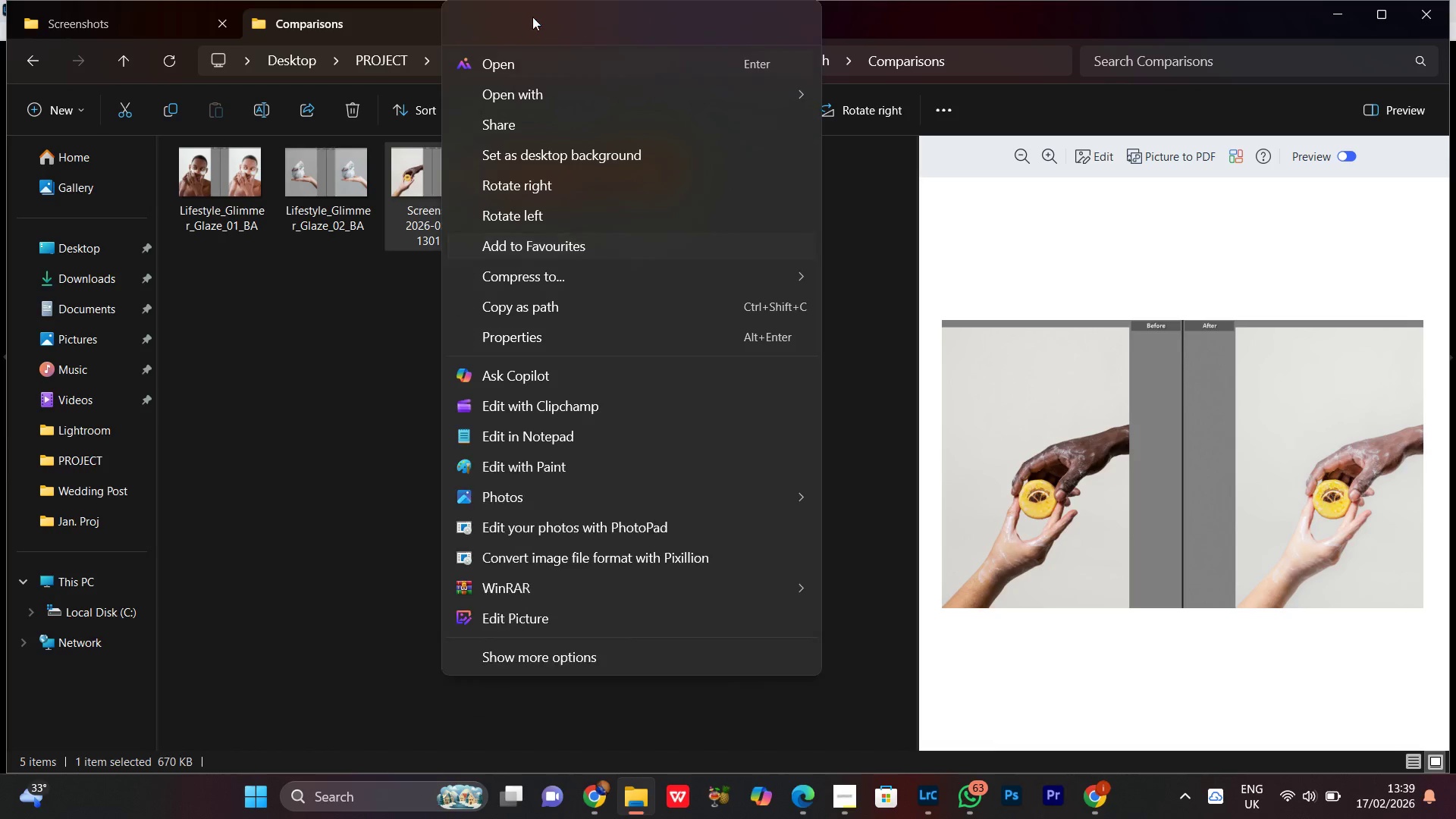 
wait(5.17)
 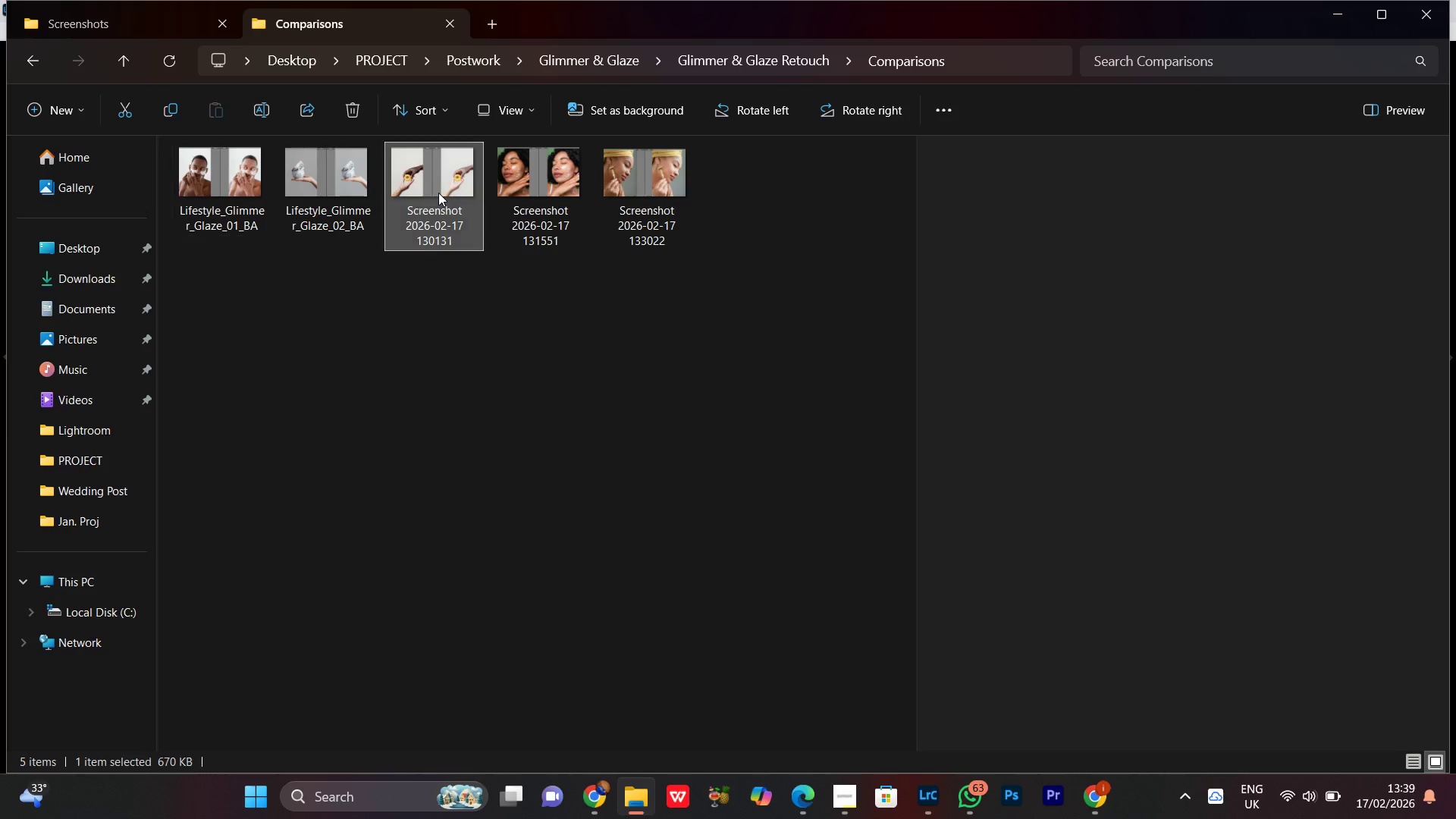 
key(Control+V)
 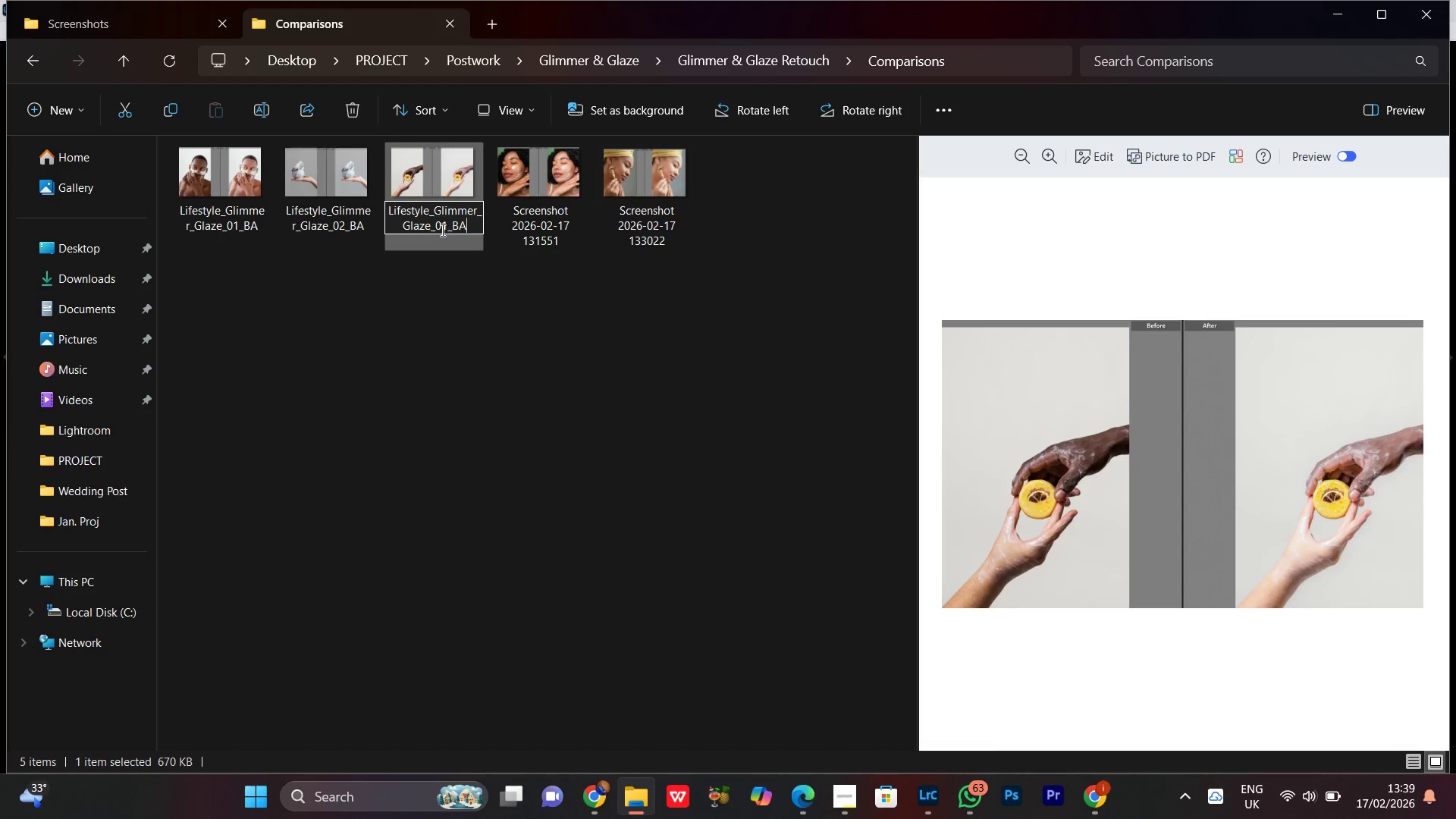 
left_click_drag(start_coordinate=[450, 238], to_coordinate=[450, 245])
 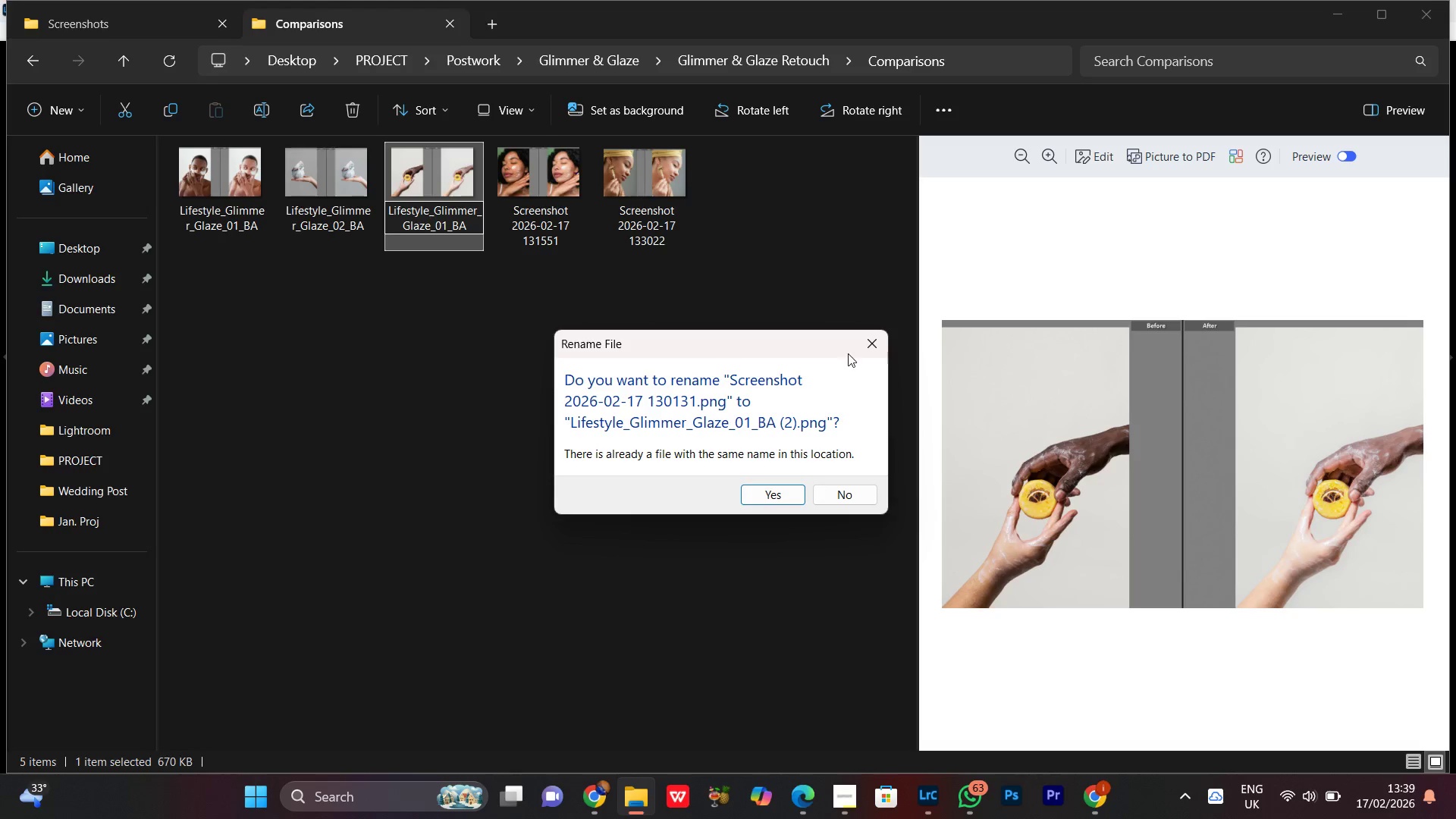 
left_click([864, 342])
 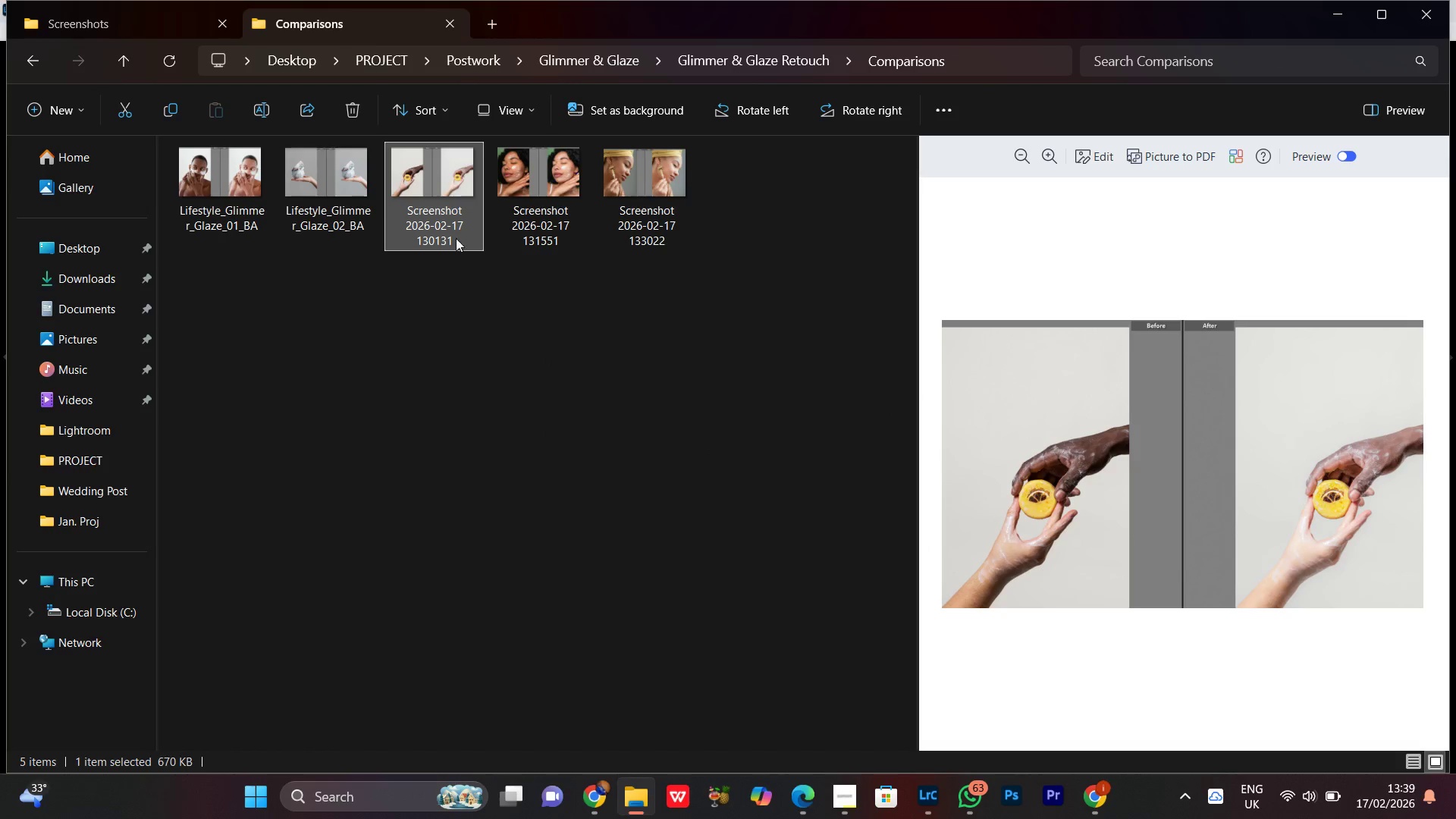 
right_click([431, 174])
 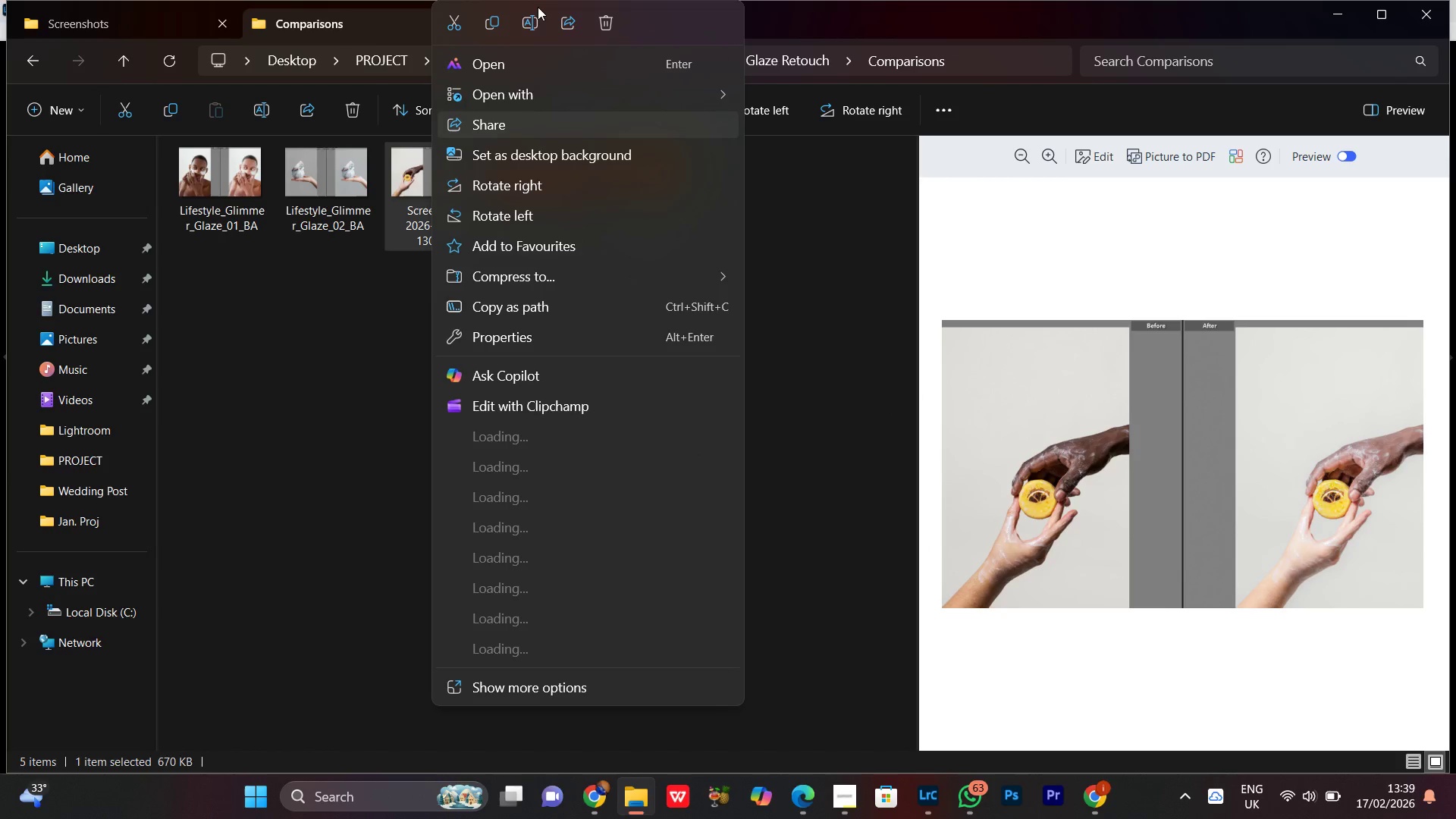 
left_click([531, 19])
 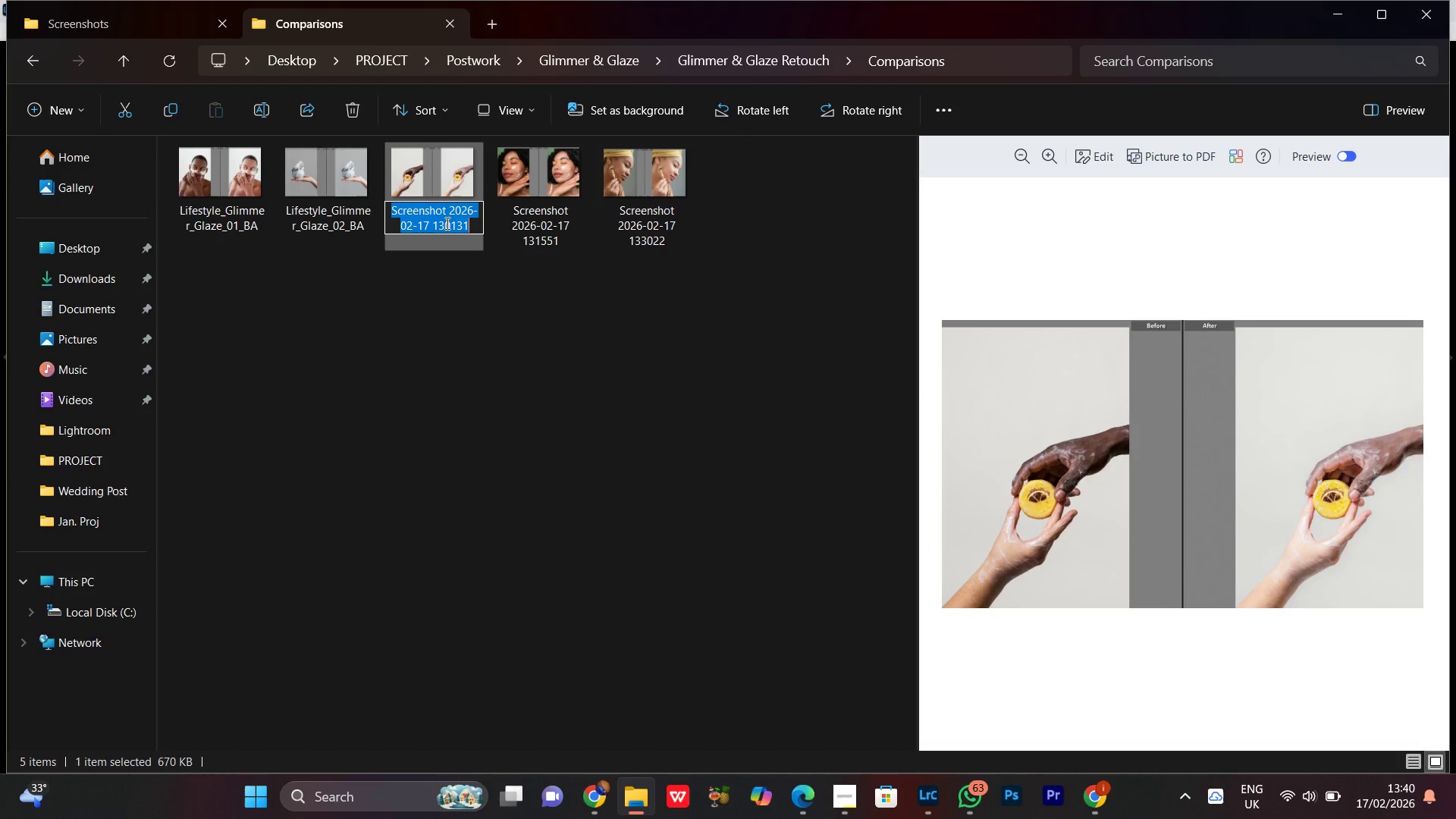 
key(Control+V)
 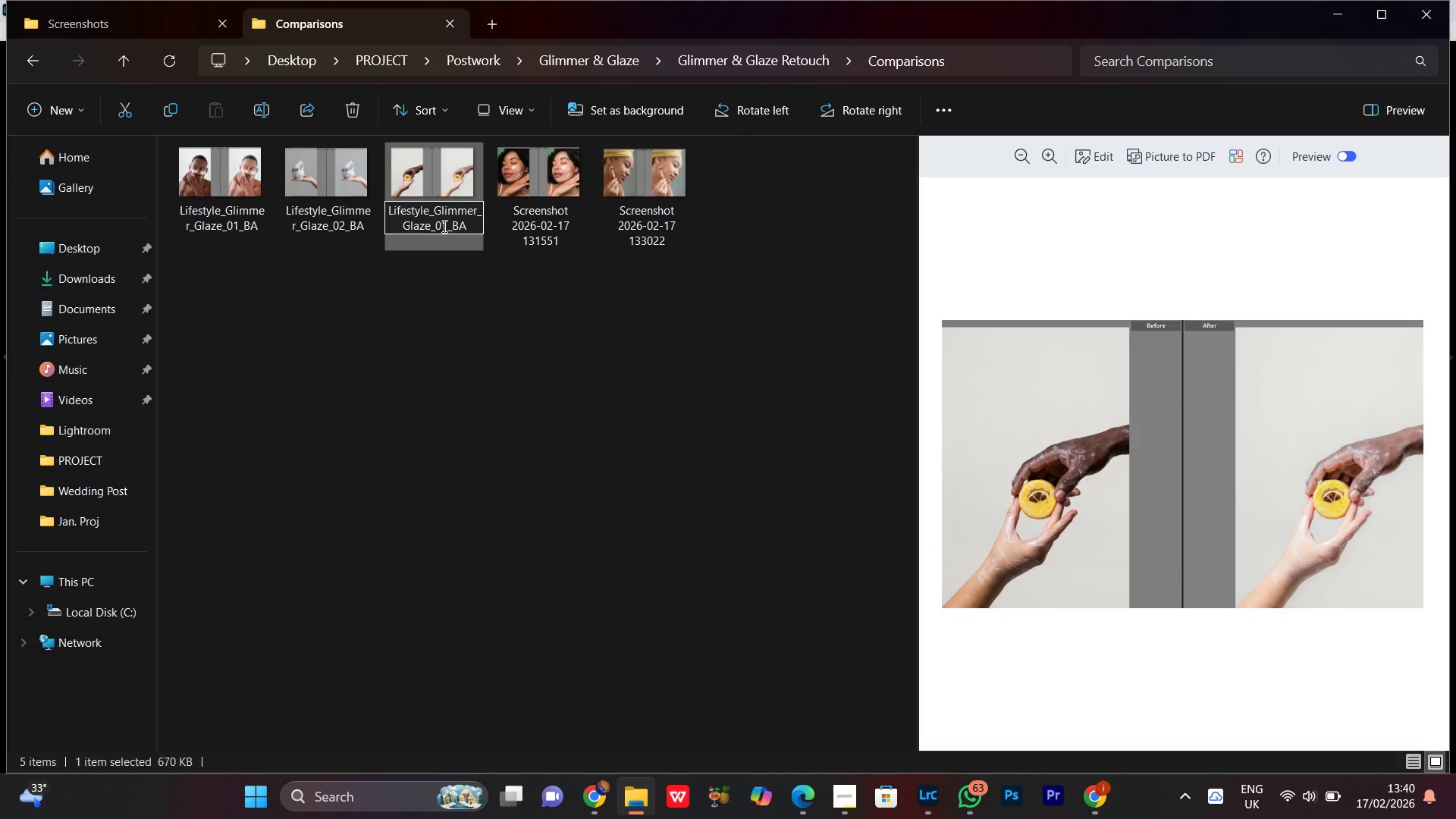 
left_click([443, 226])
 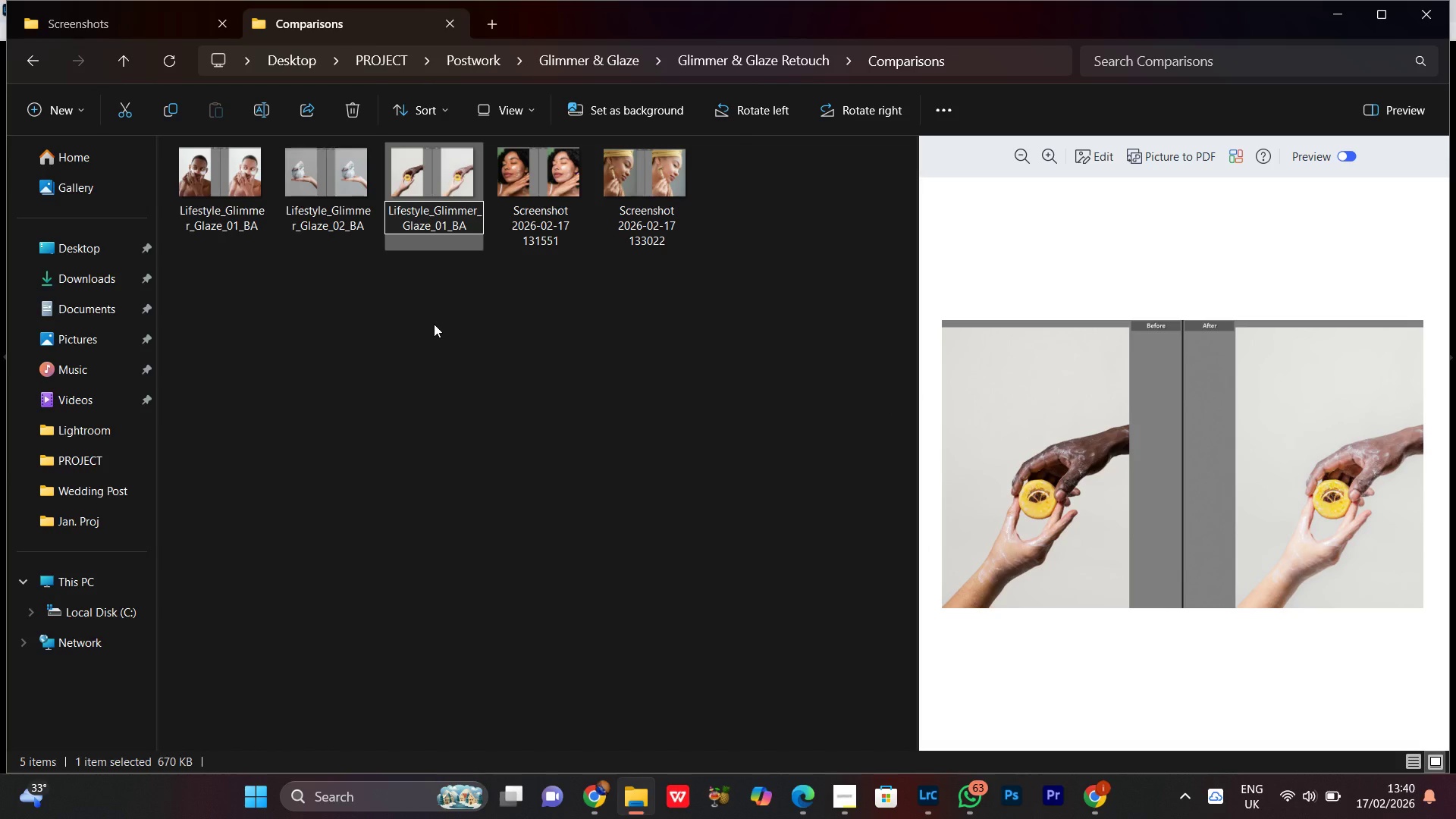 
key(ArrowRight)
 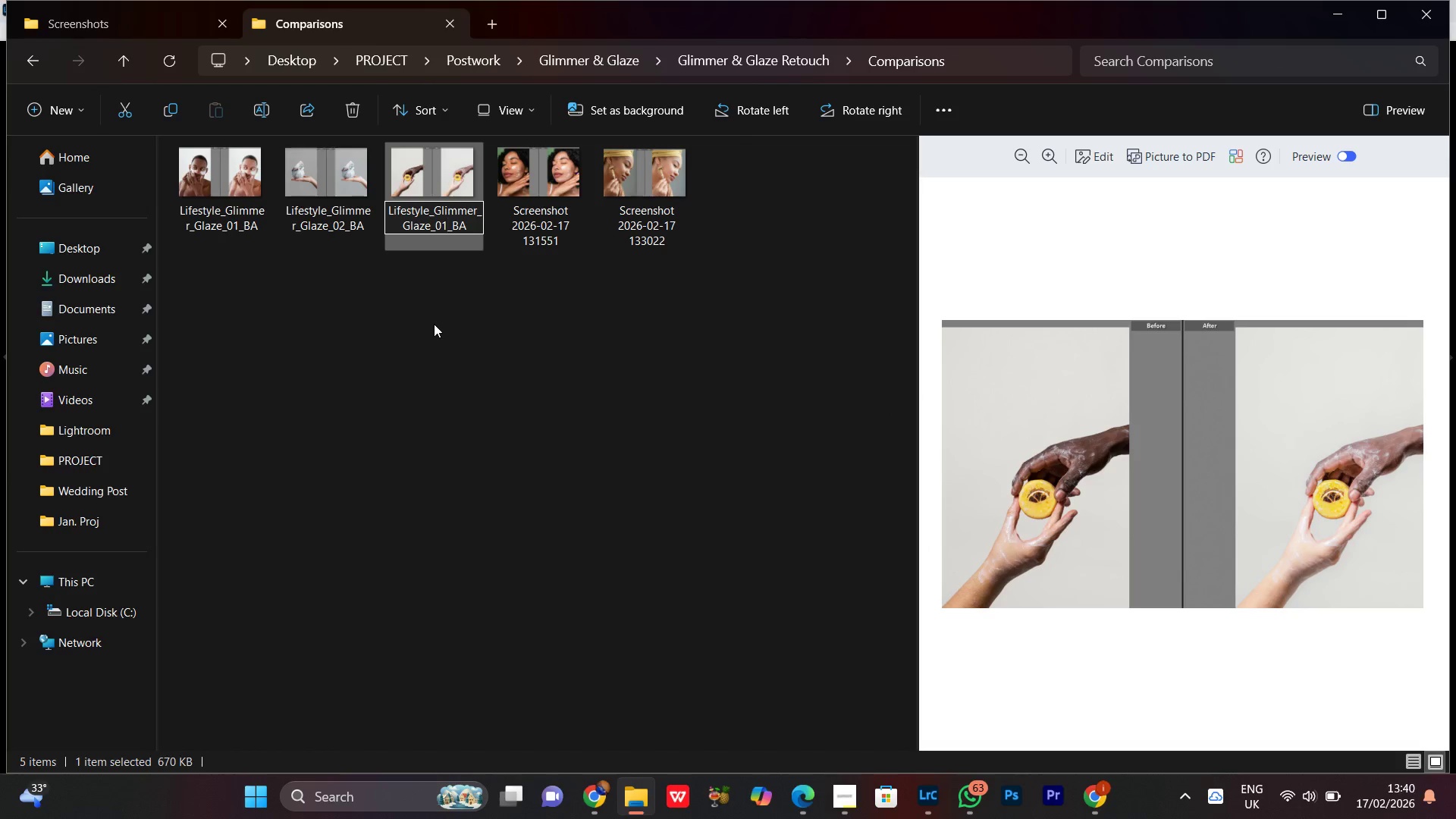 
key(Backspace)
 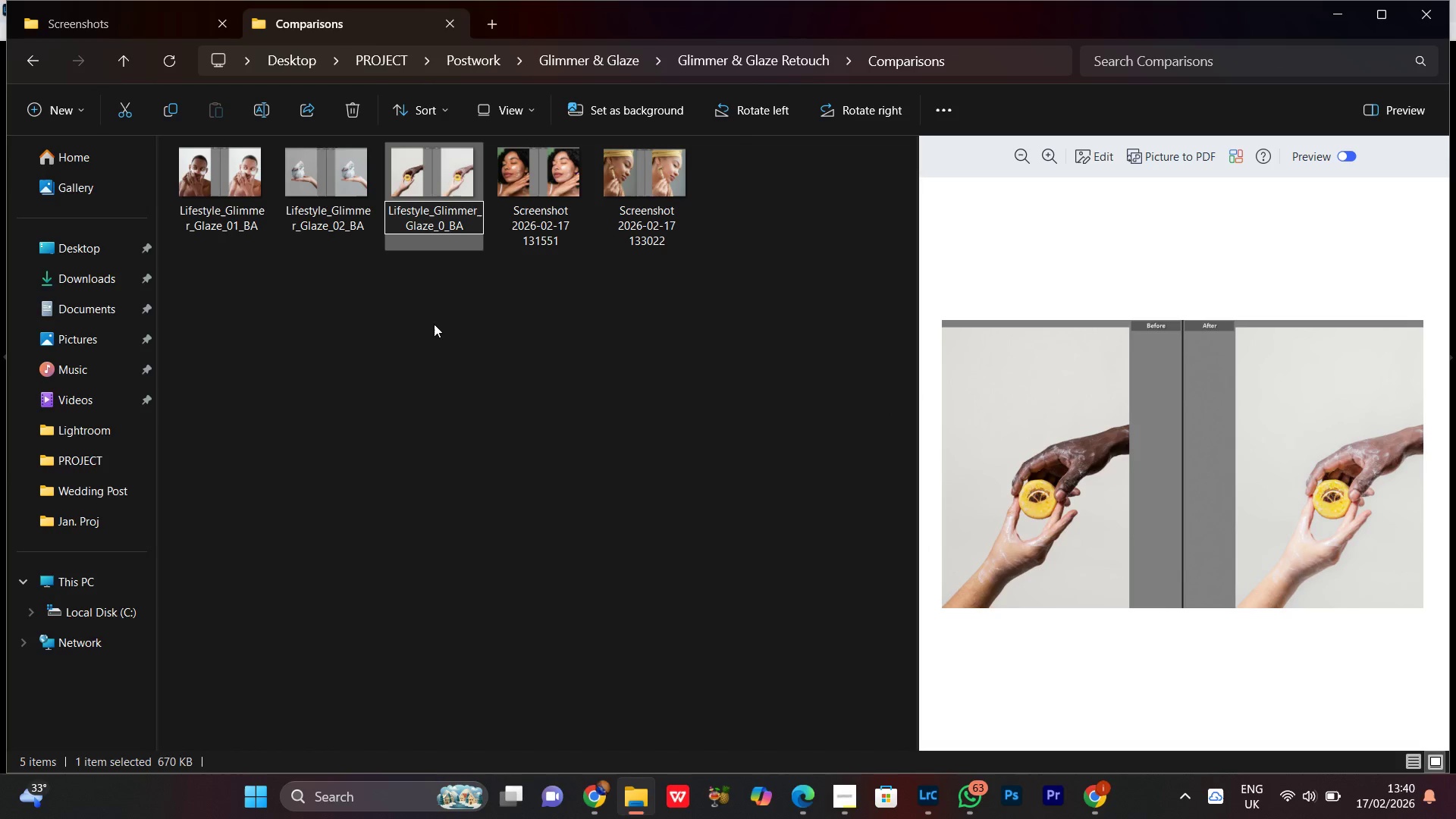 
key(3)
 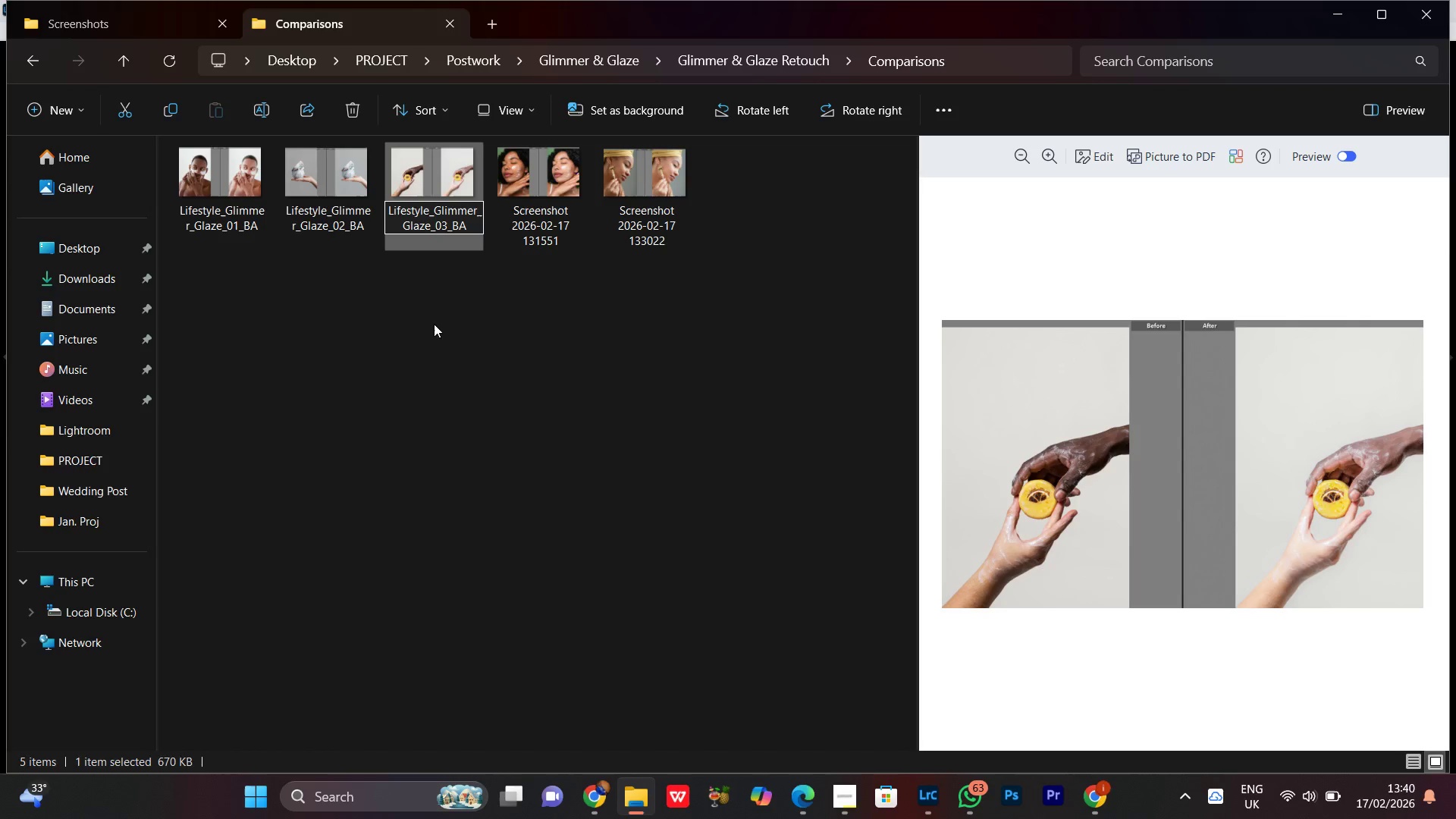 
key(Enter)
 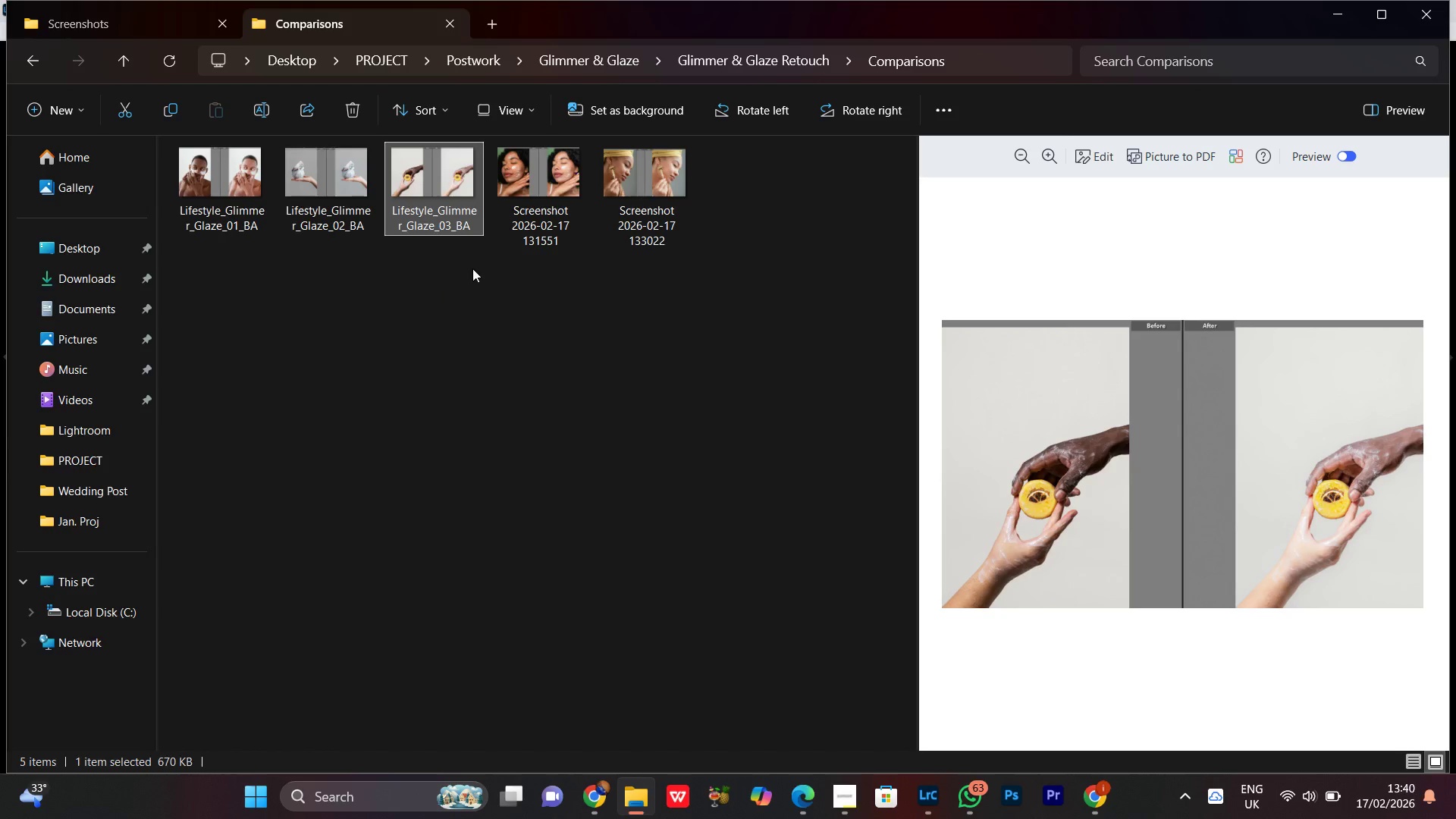 
left_click([526, 211])
 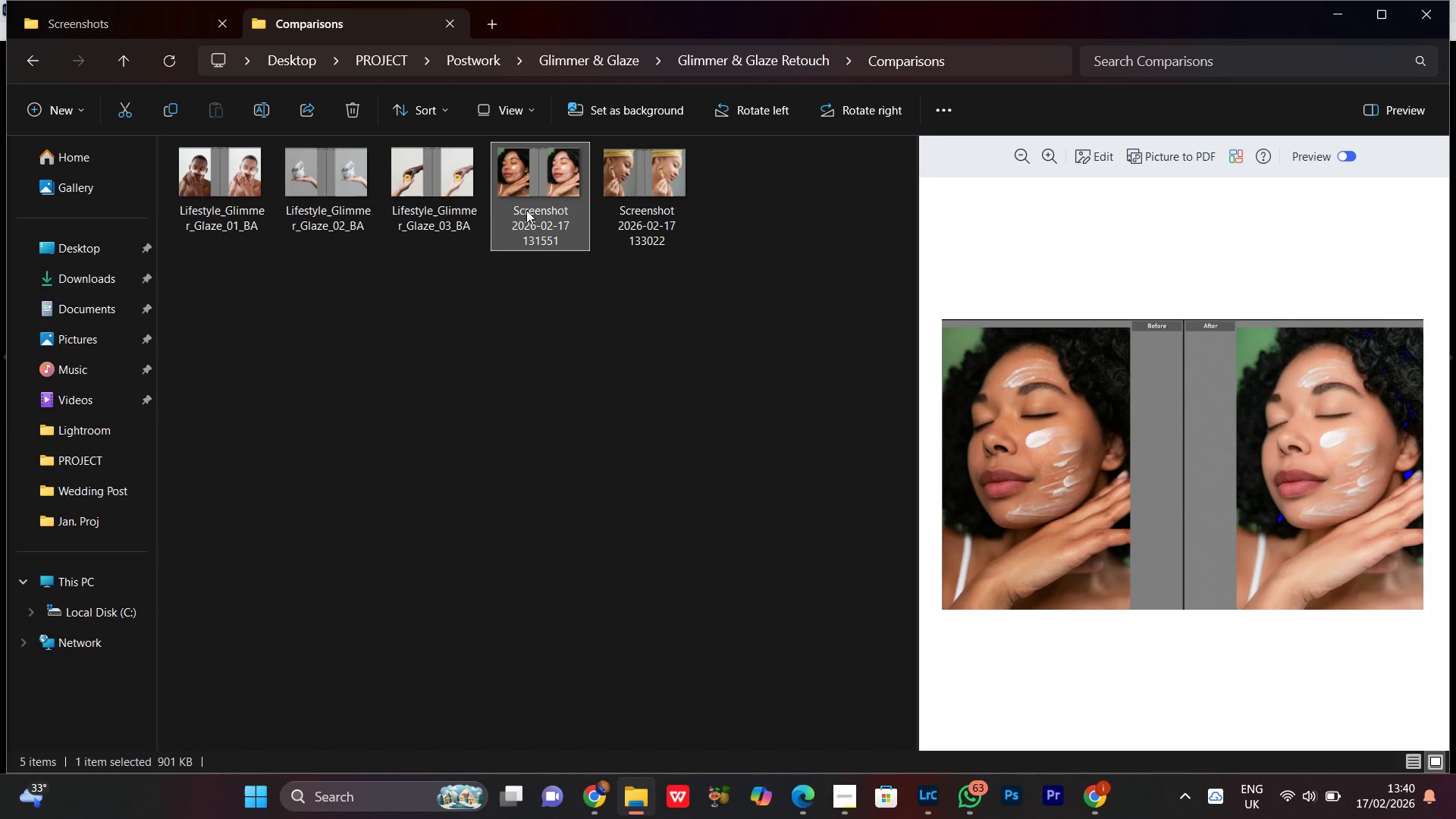 
right_click([526, 210])
 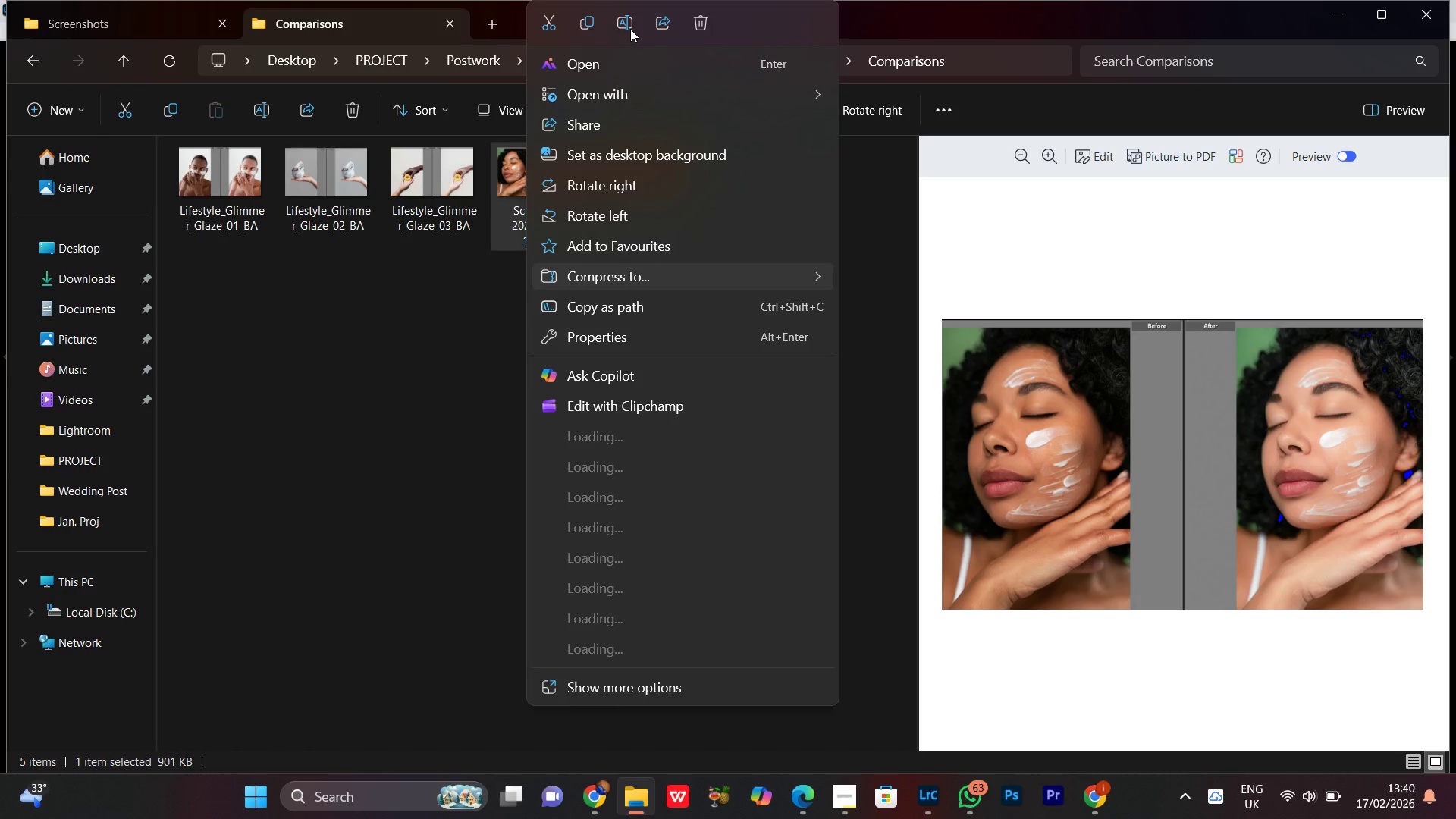 
left_click([630, 29])
 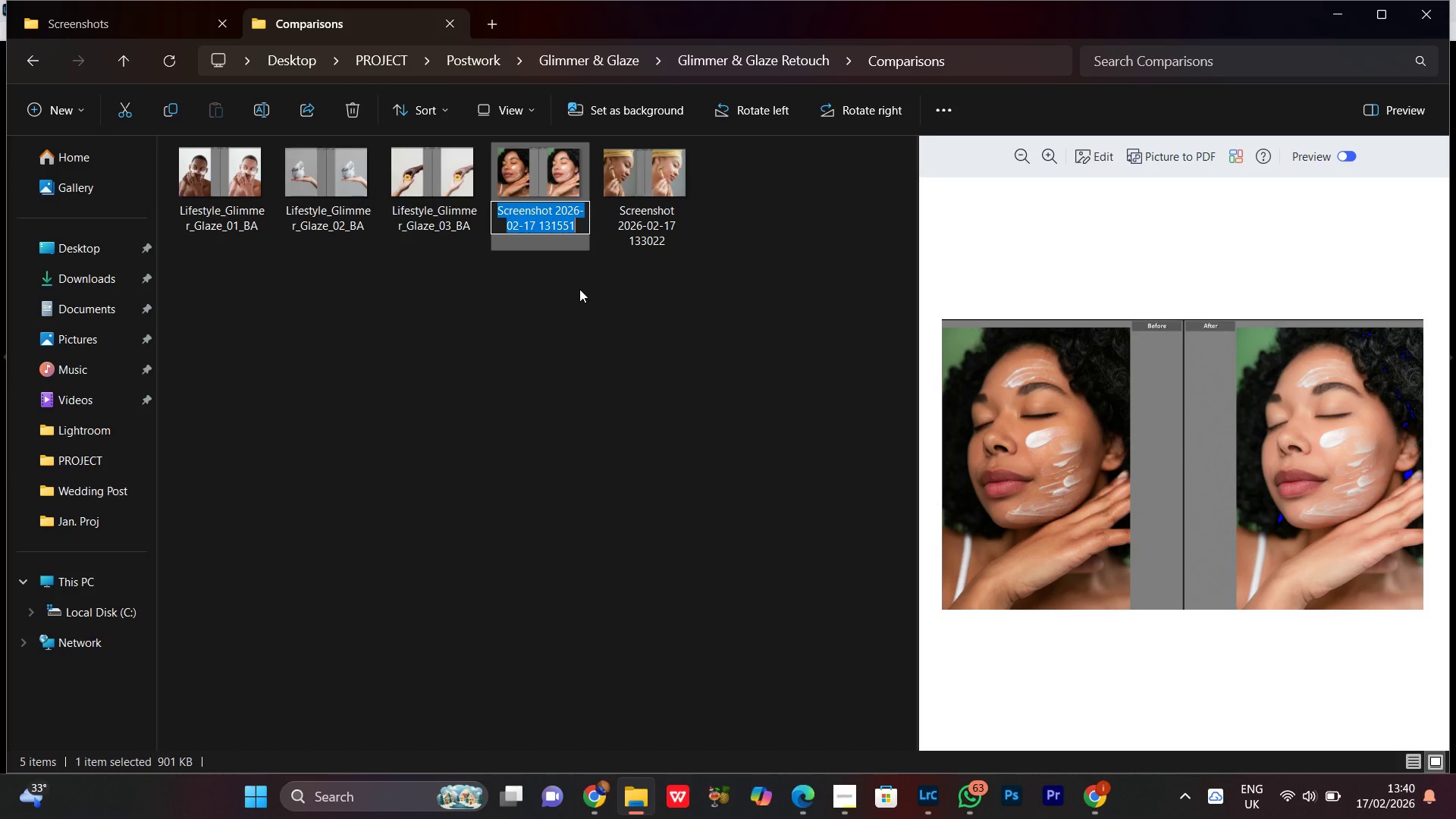 
key(Control+V)
 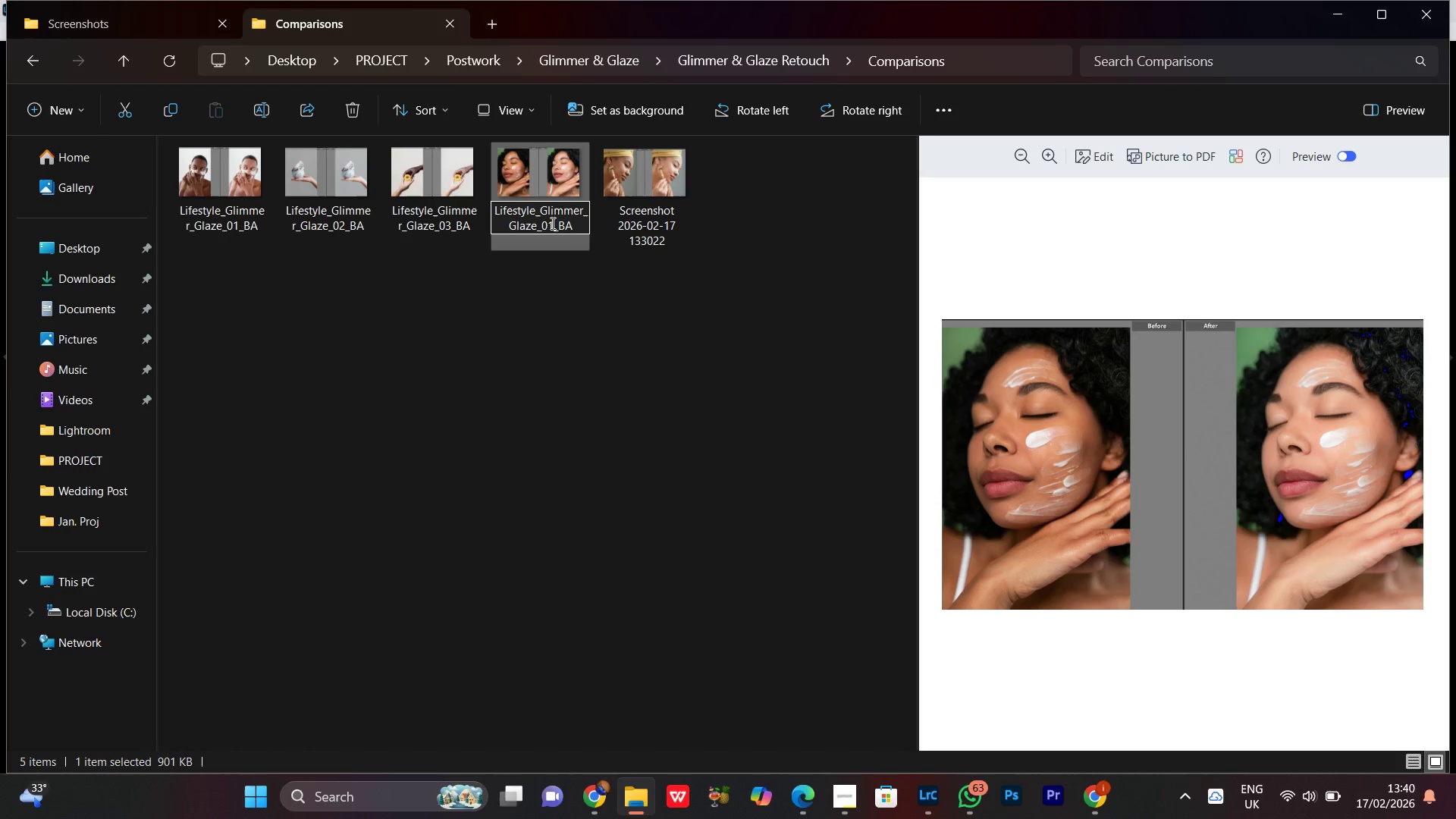 
left_click([551, 219])
 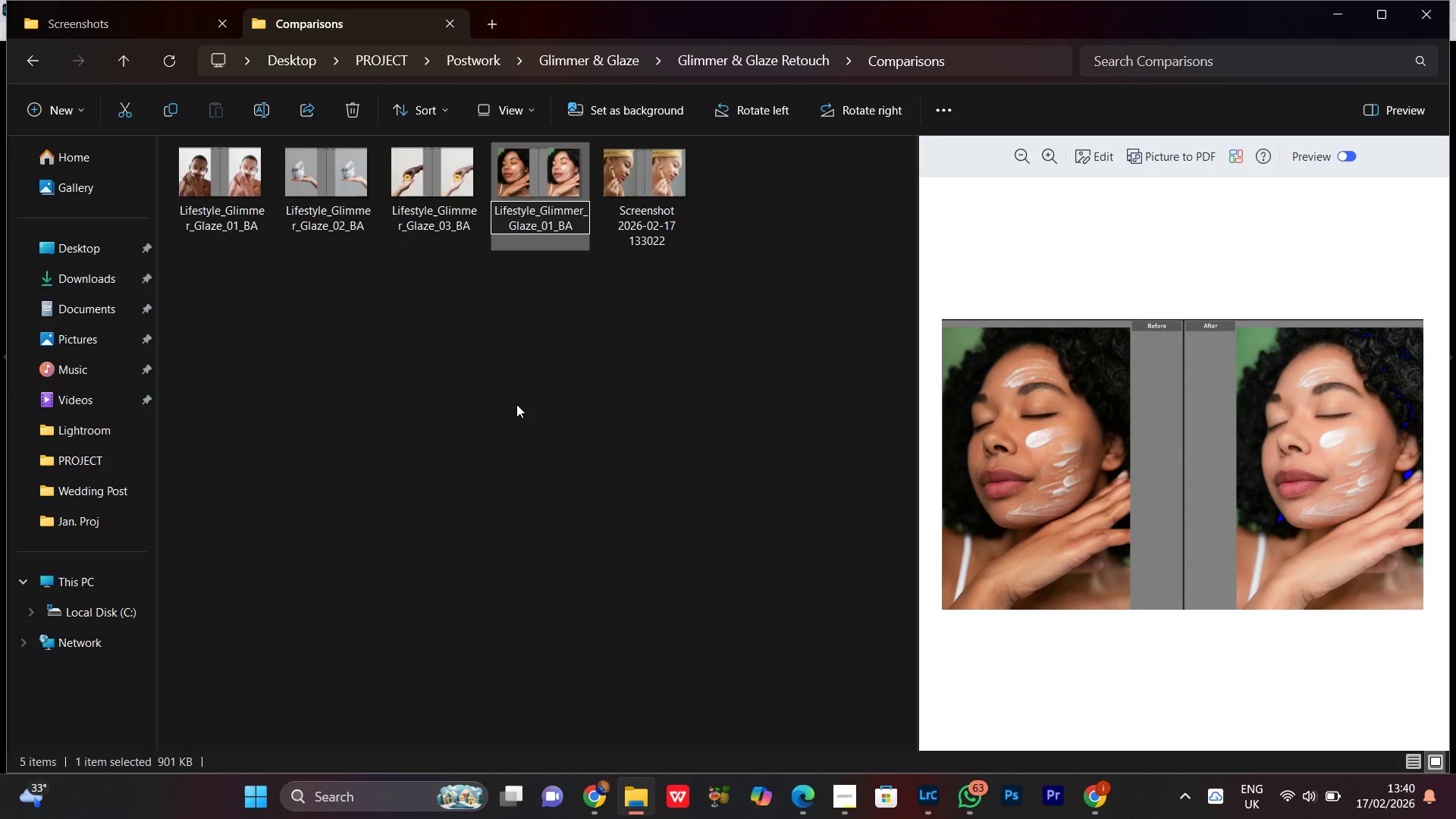 
key(Backspace)
 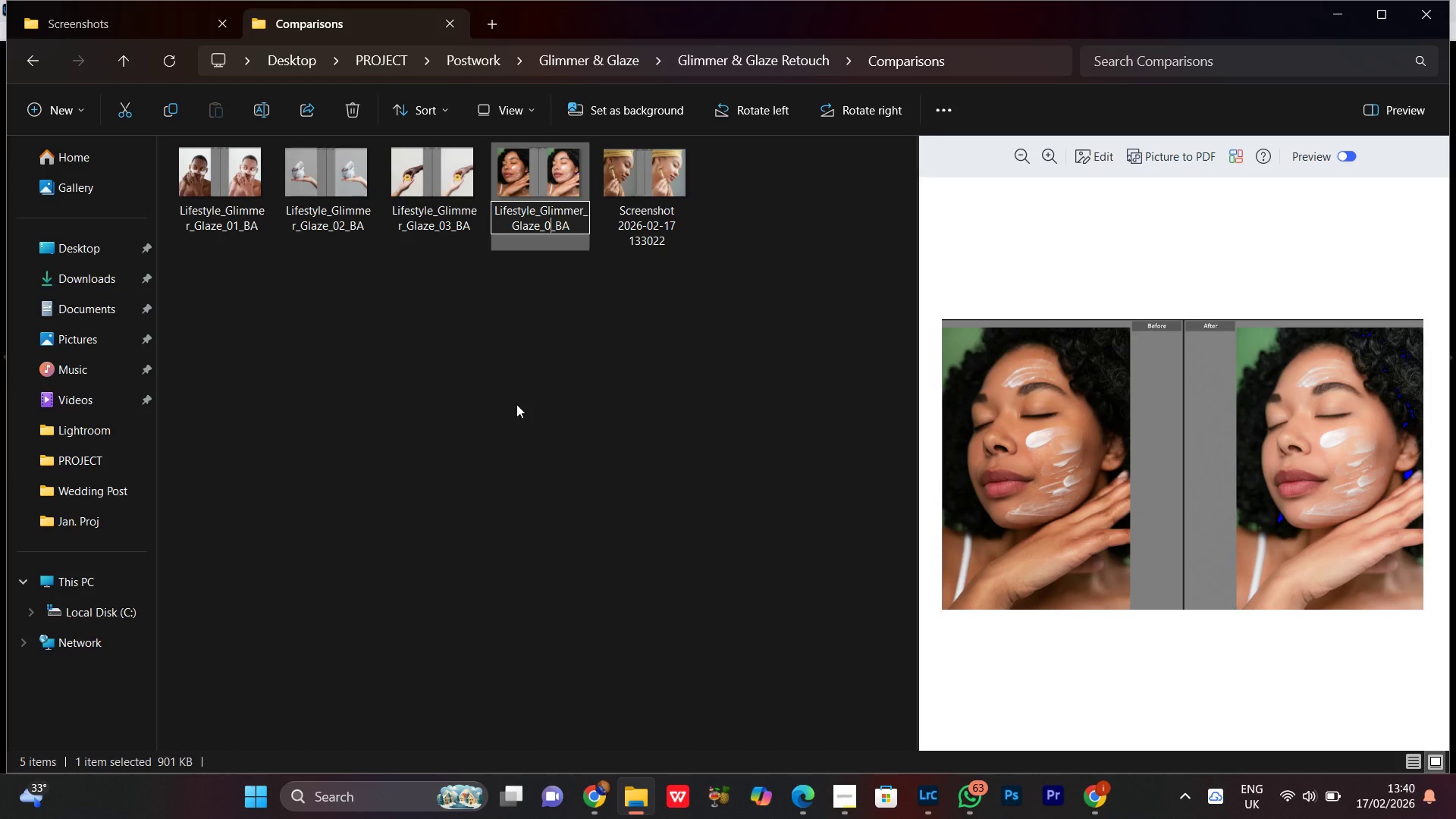 
key(4)
 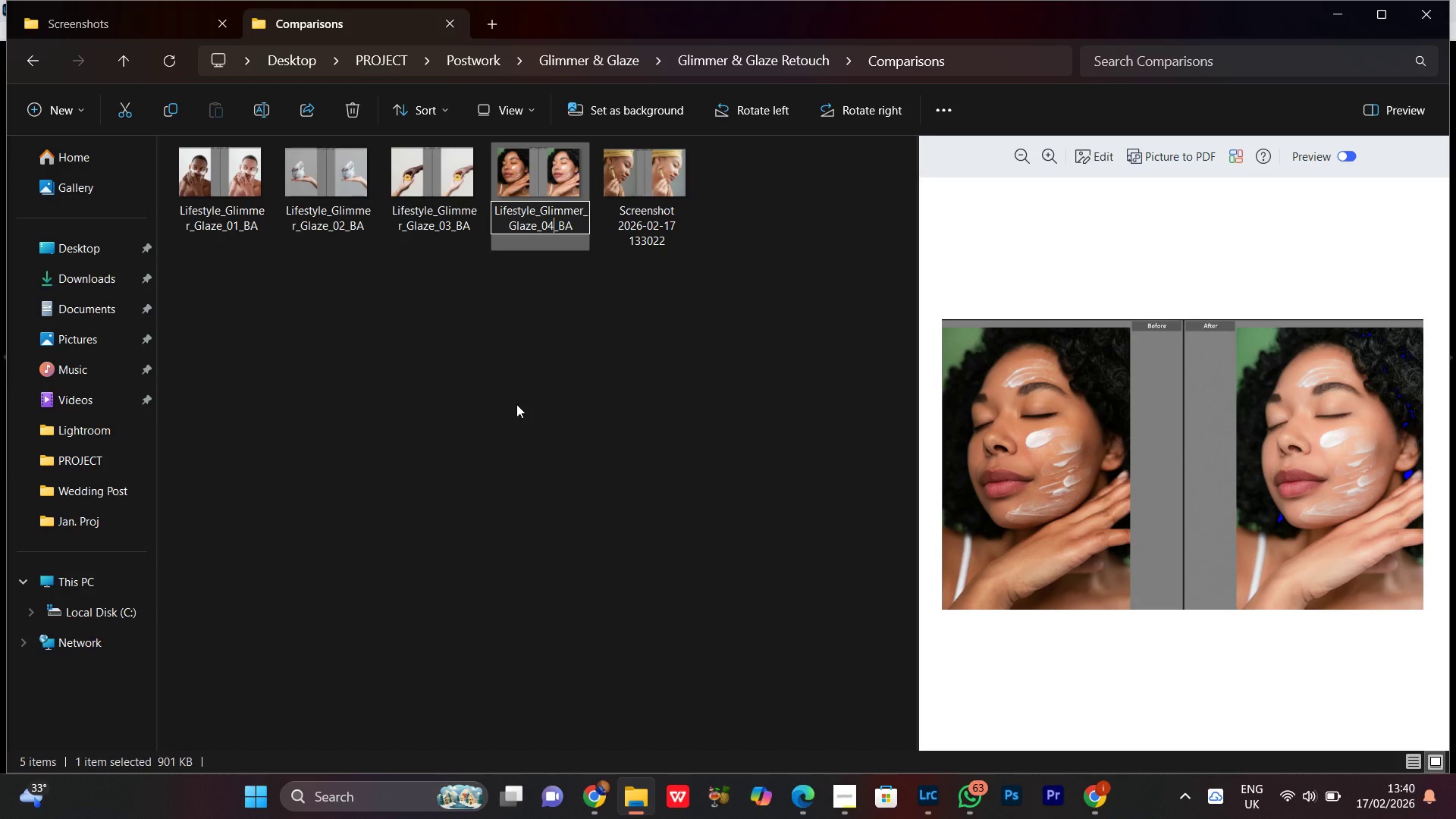 
key(Enter)
 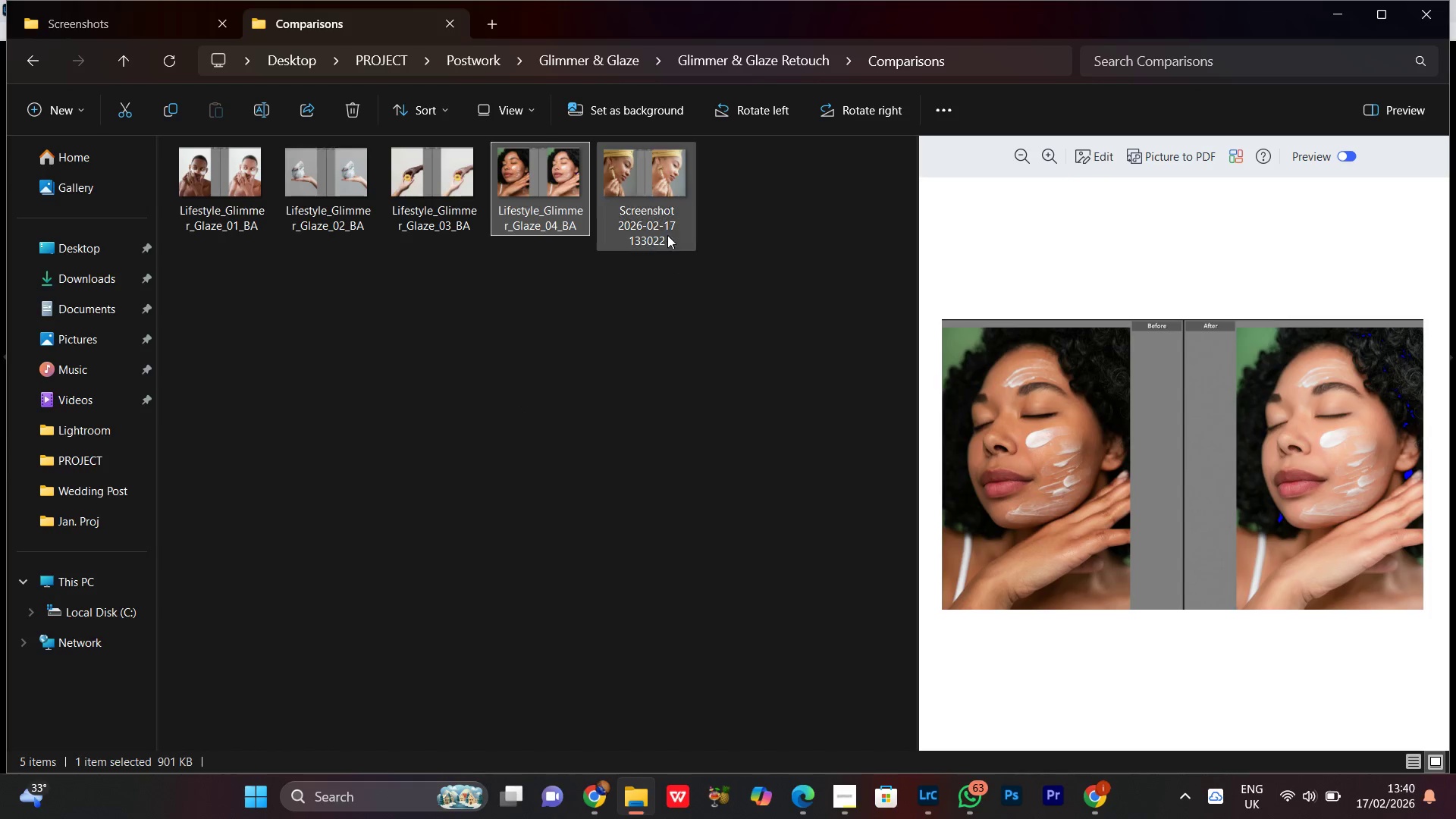 
left_click([647, 195])
 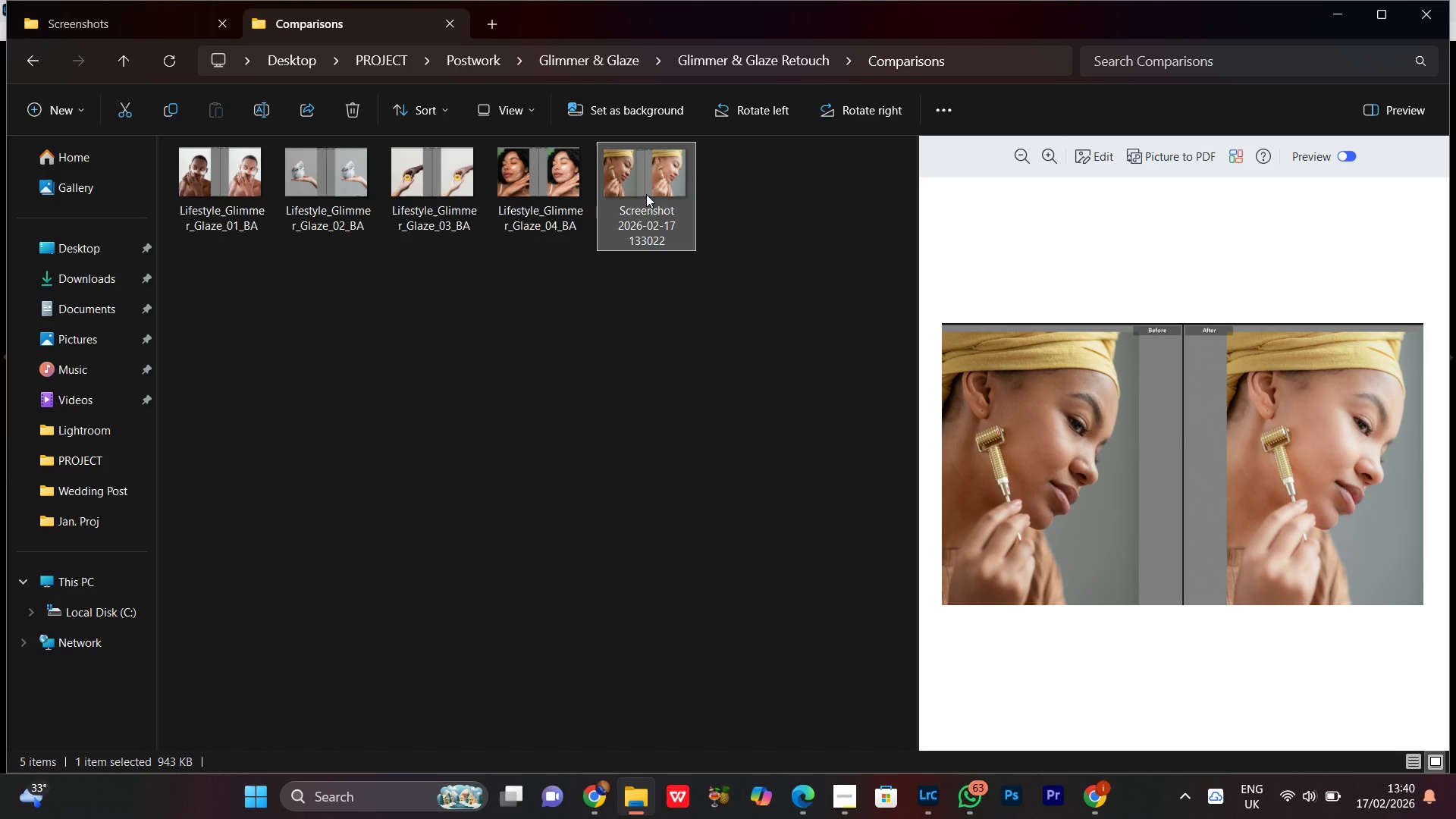 
right_click([646, 194])
 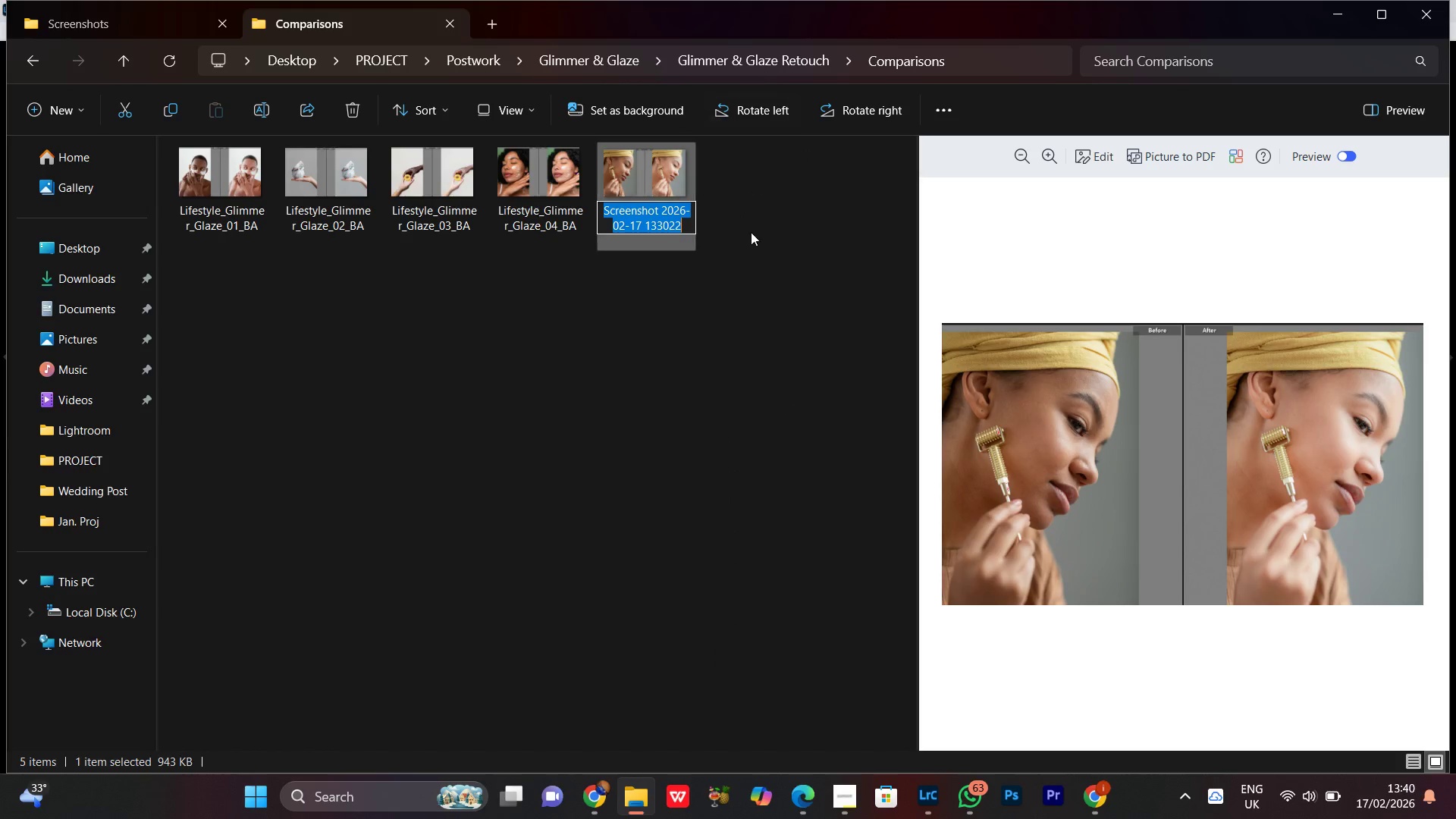 
key(Control+V)
 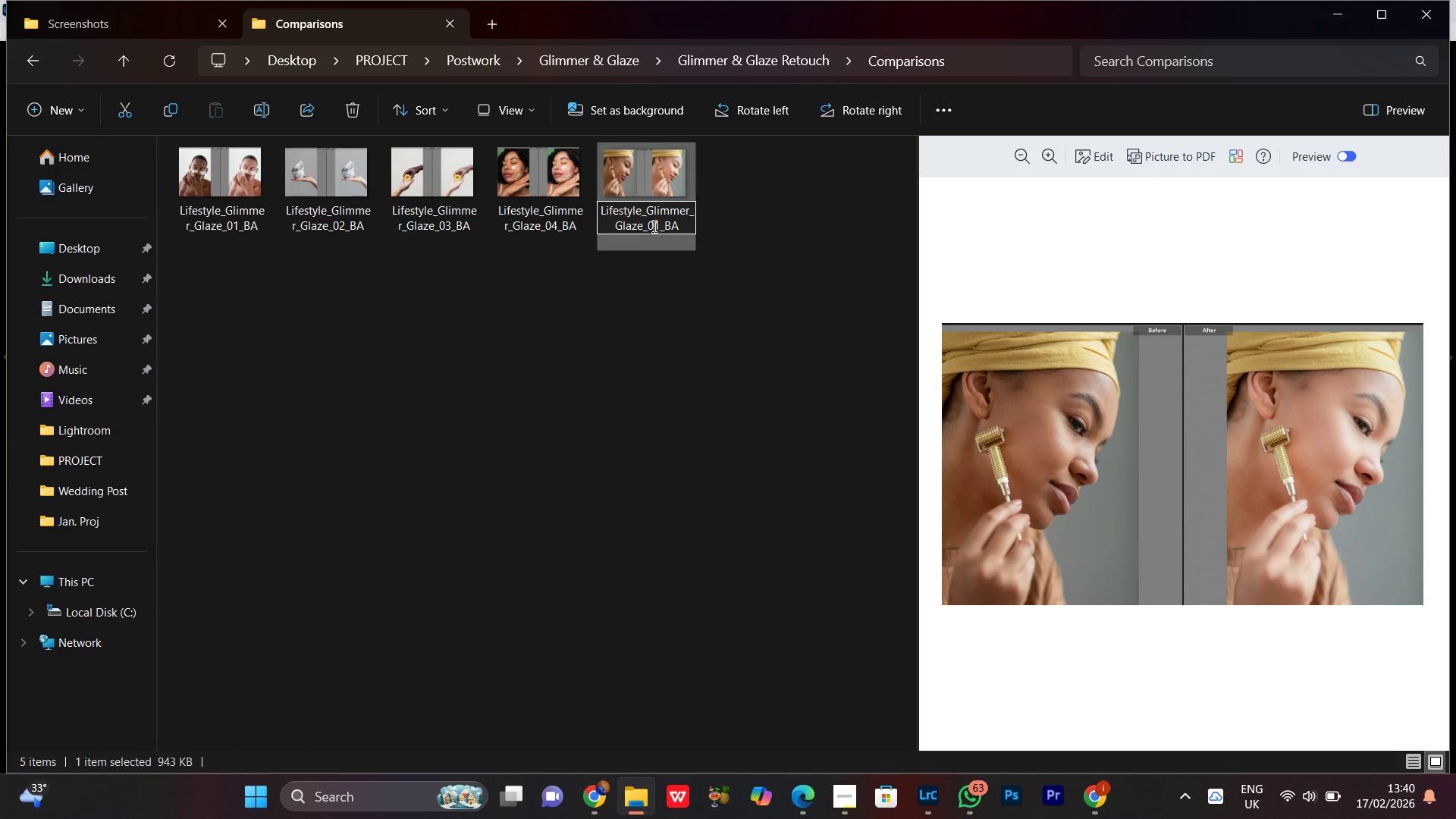 
left_click([652, 224])
 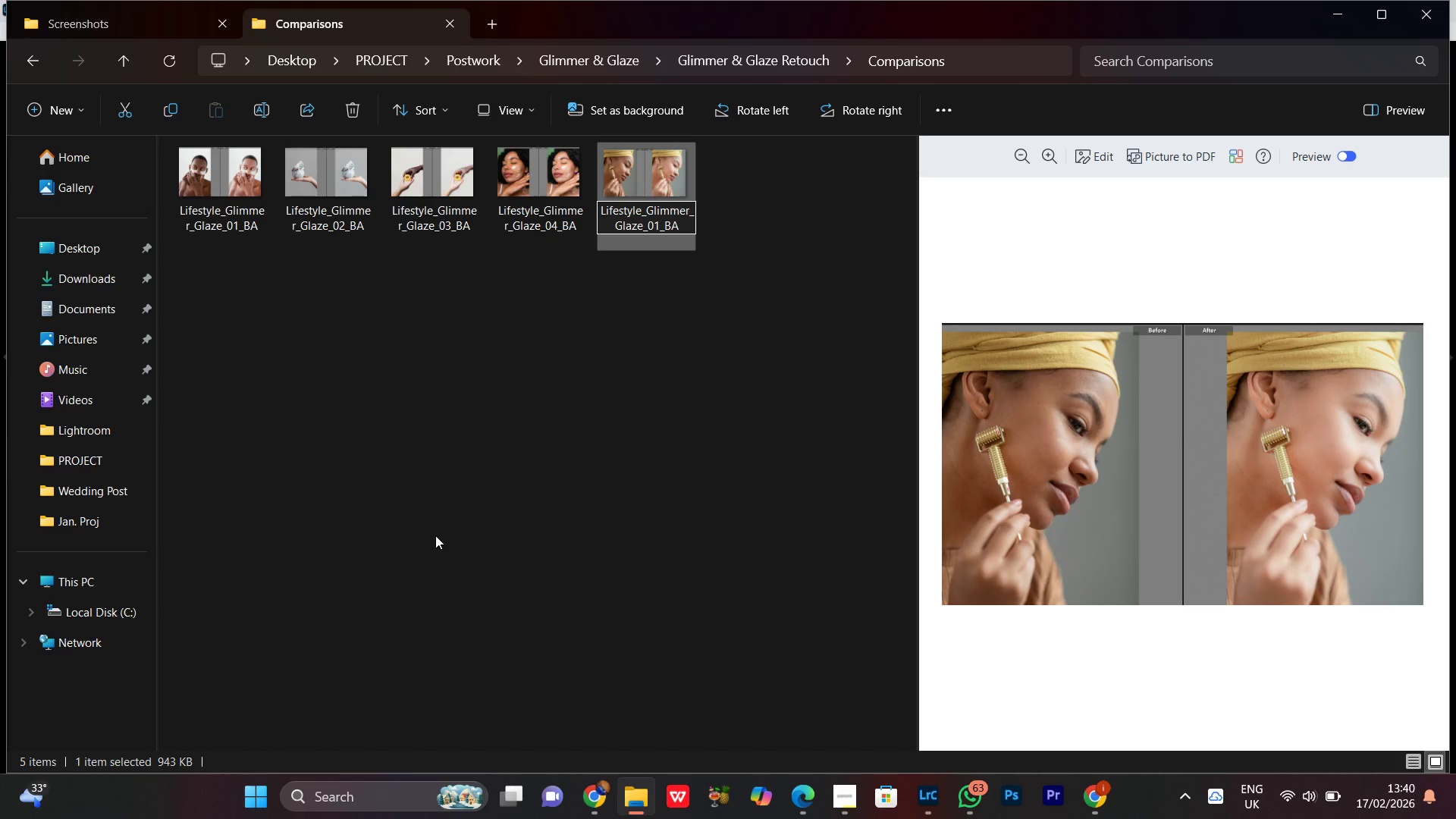 
key(ArrowRight)
 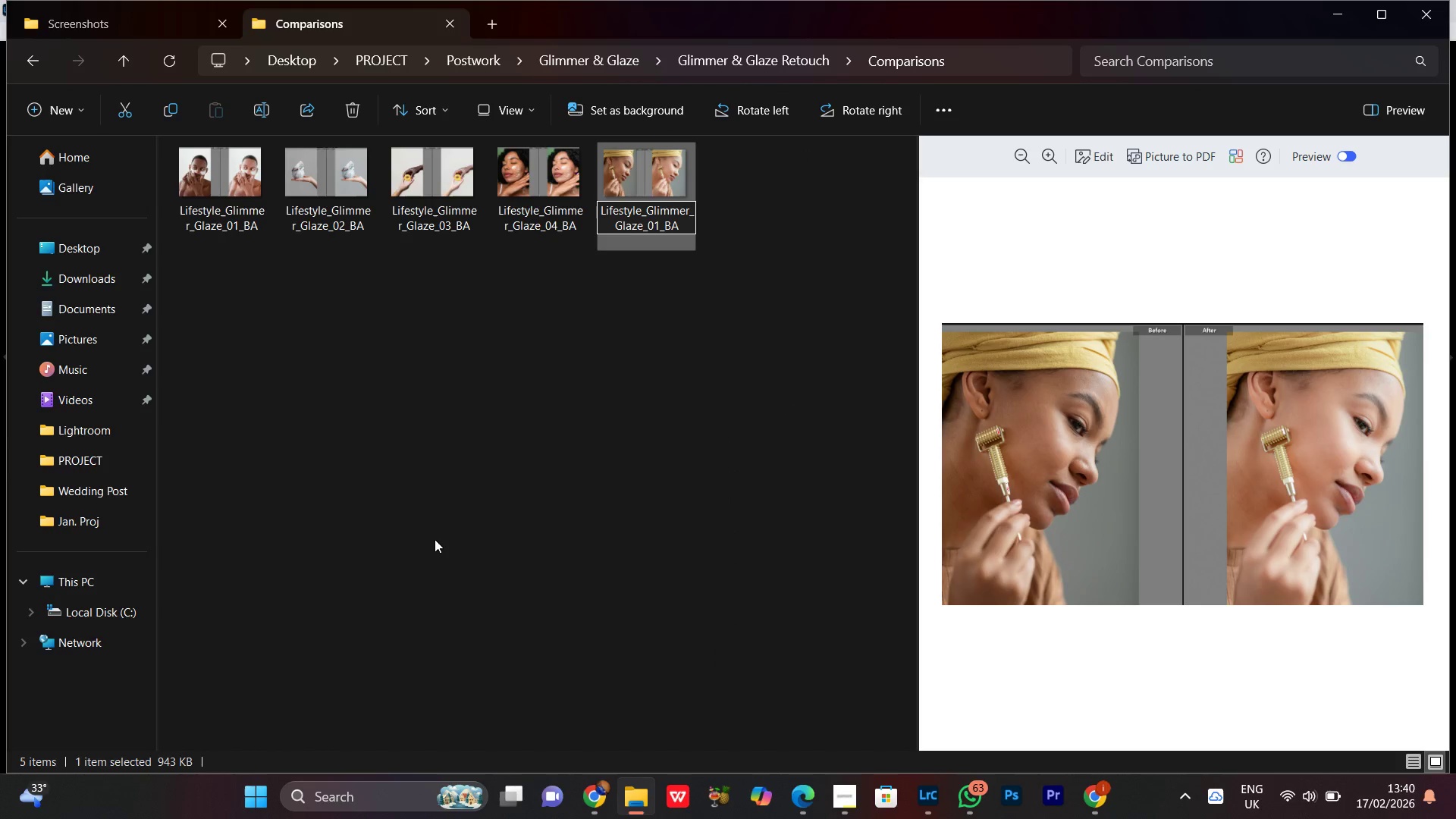 
key(Backspace)
 